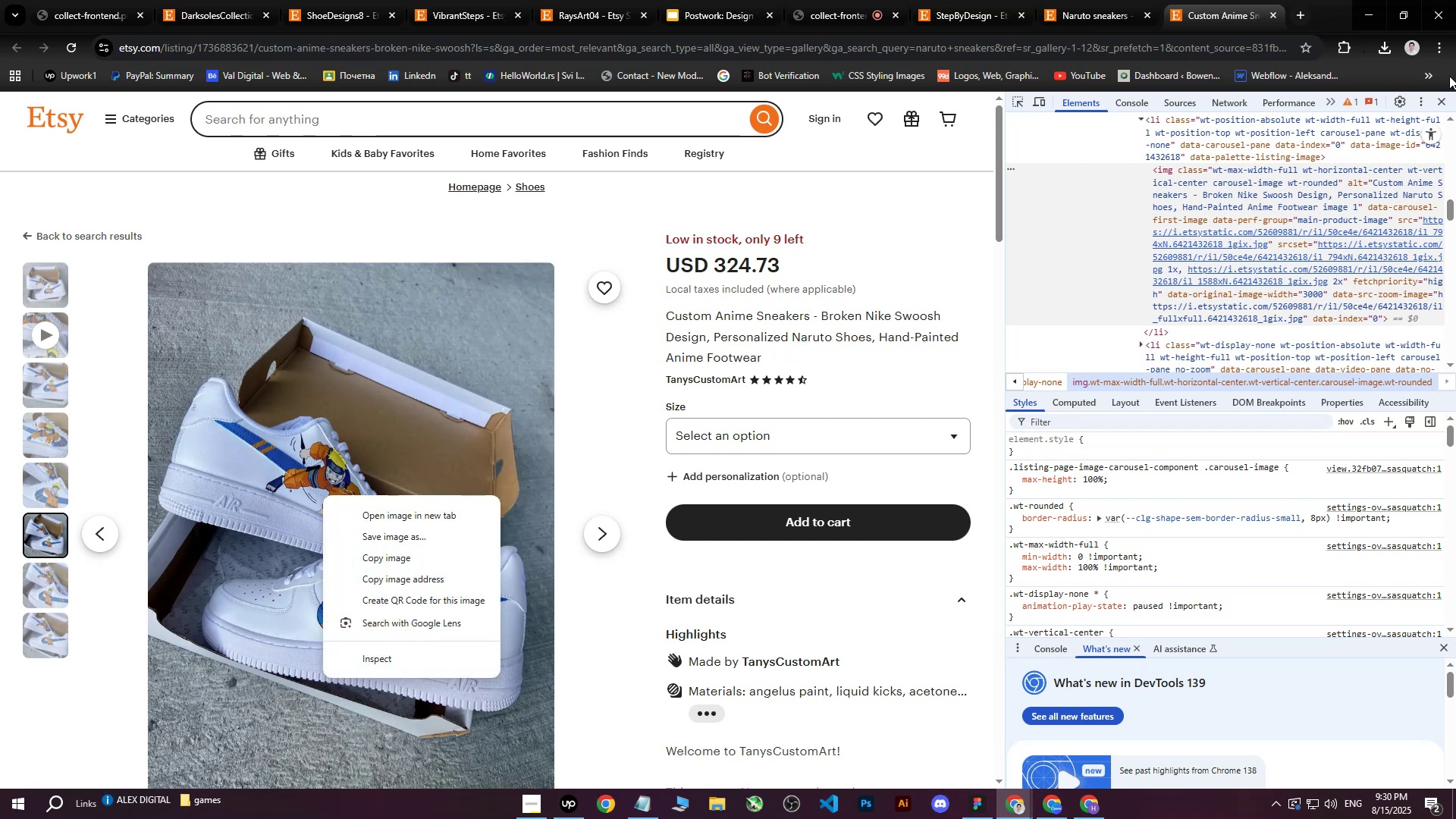 
left_click([1448, 105])
 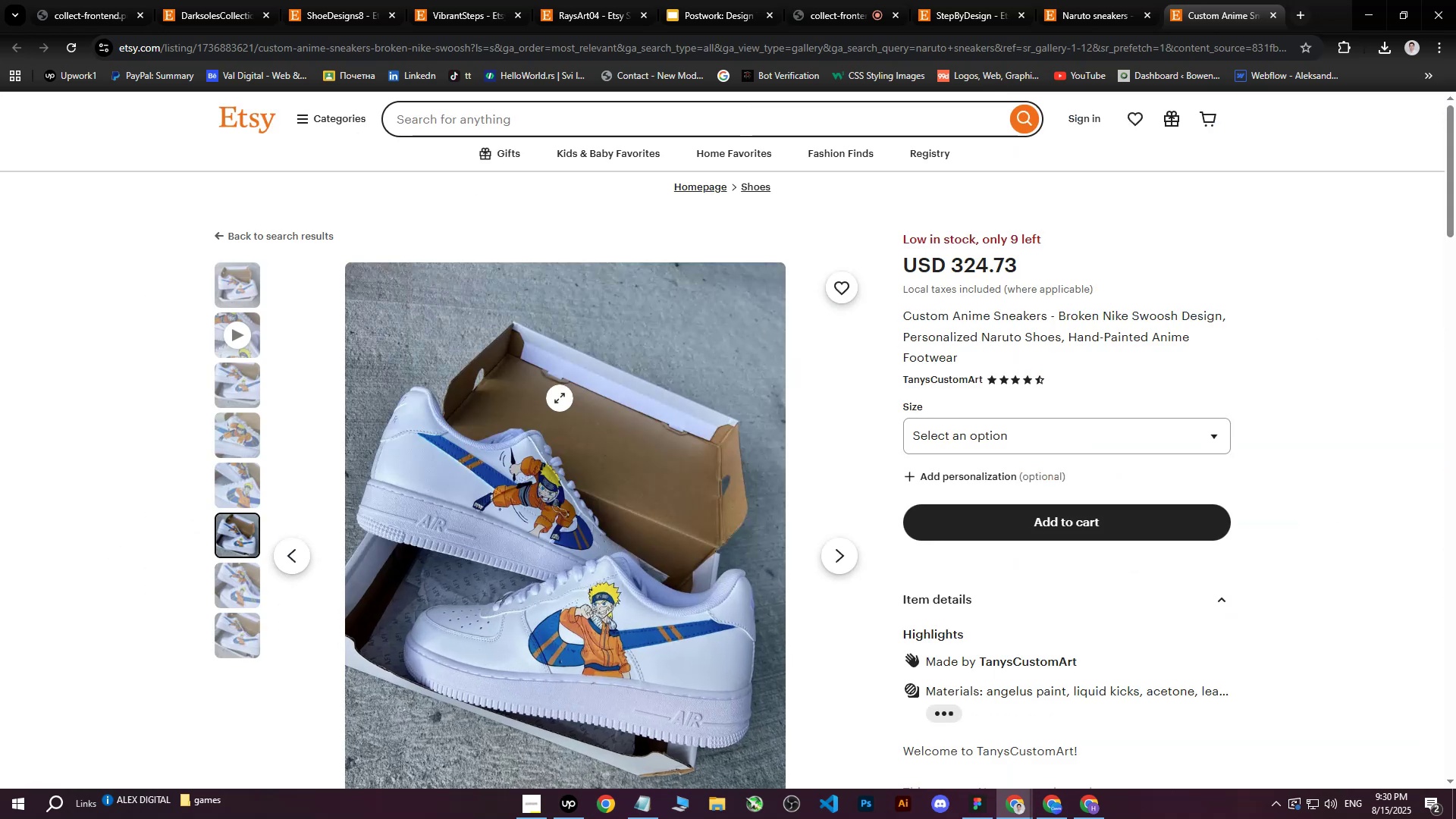 
right_click([554, 417])
 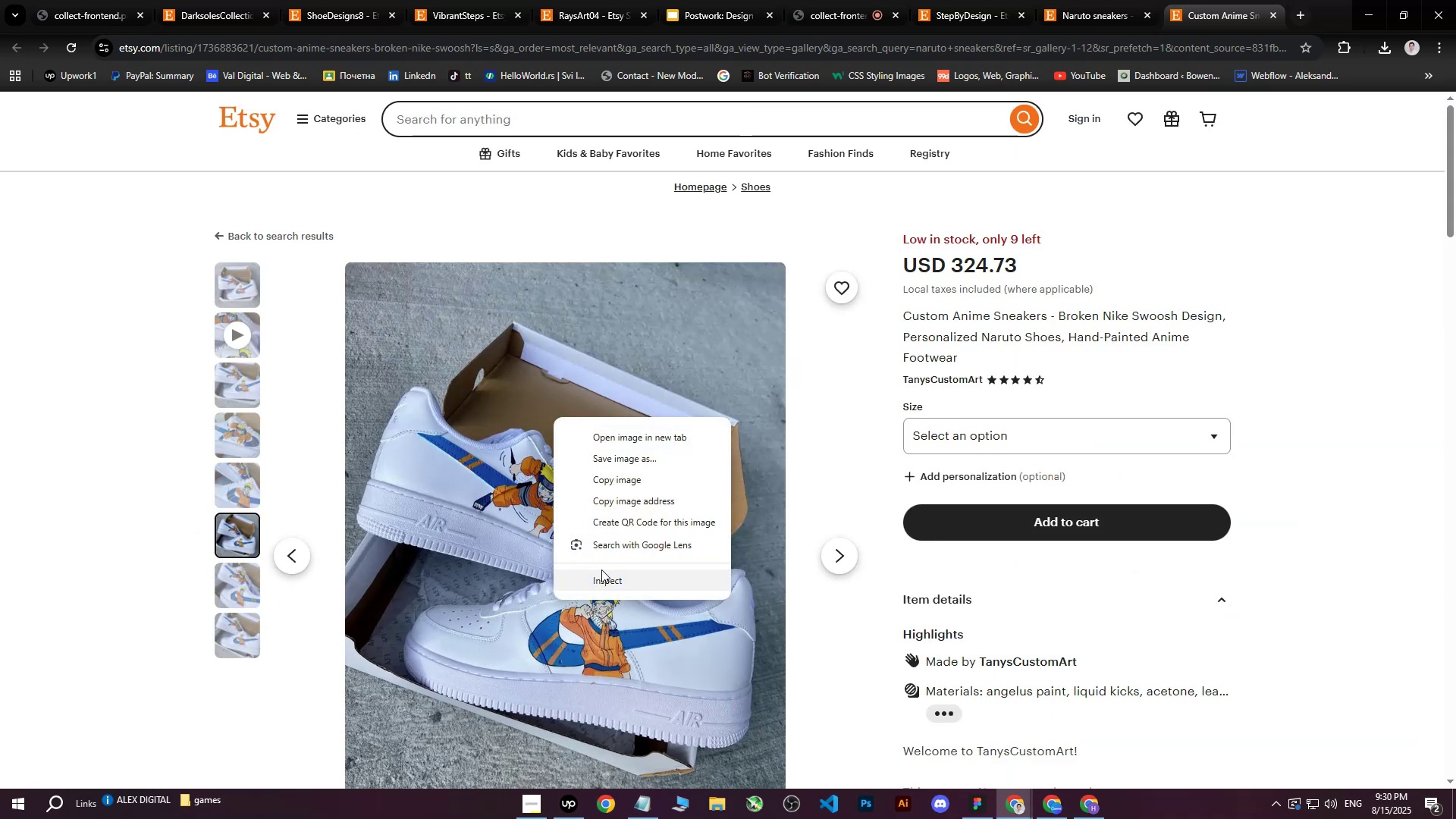 
left_click([599, 578])
 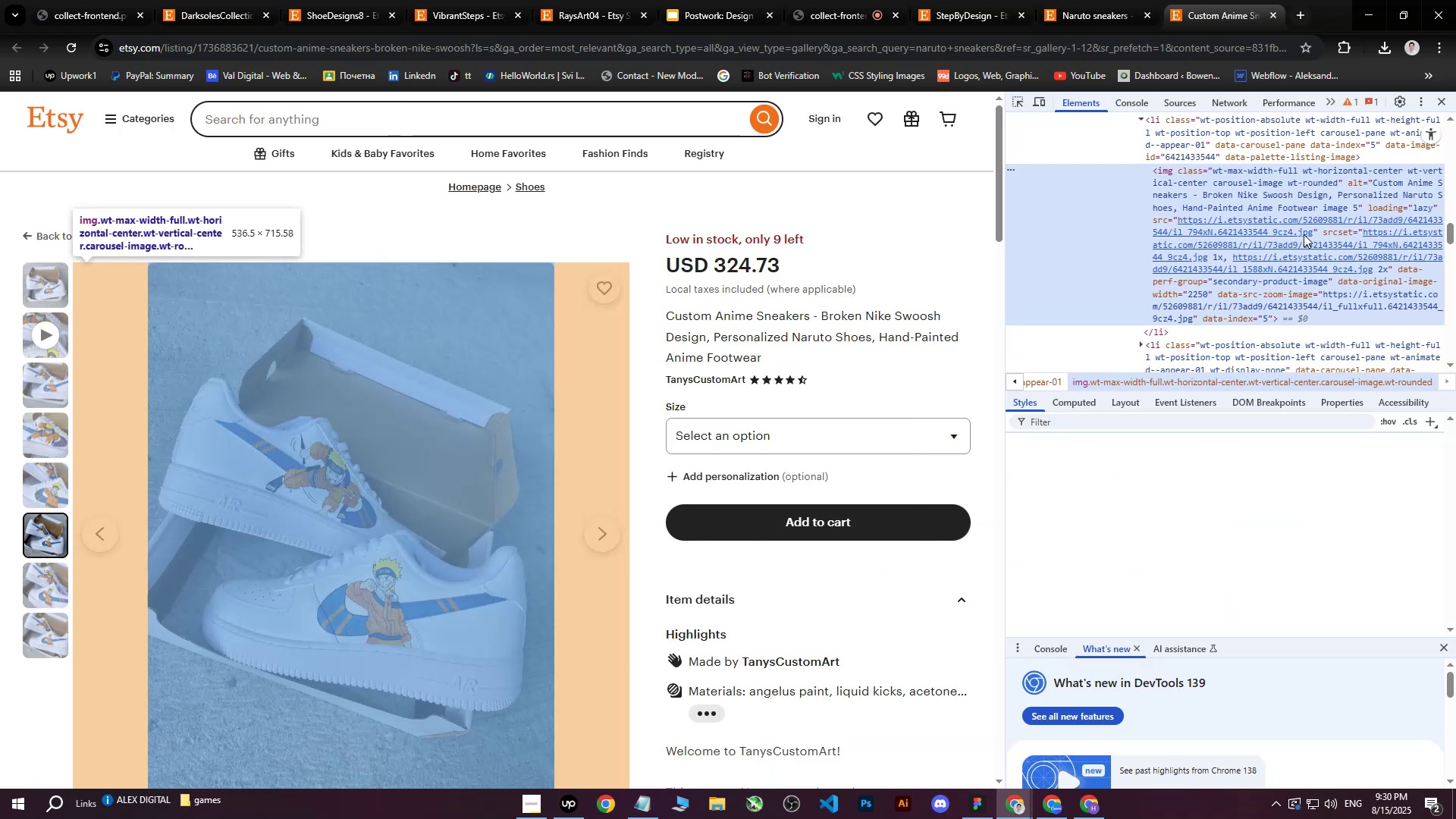 
left_click([1304, 234])
 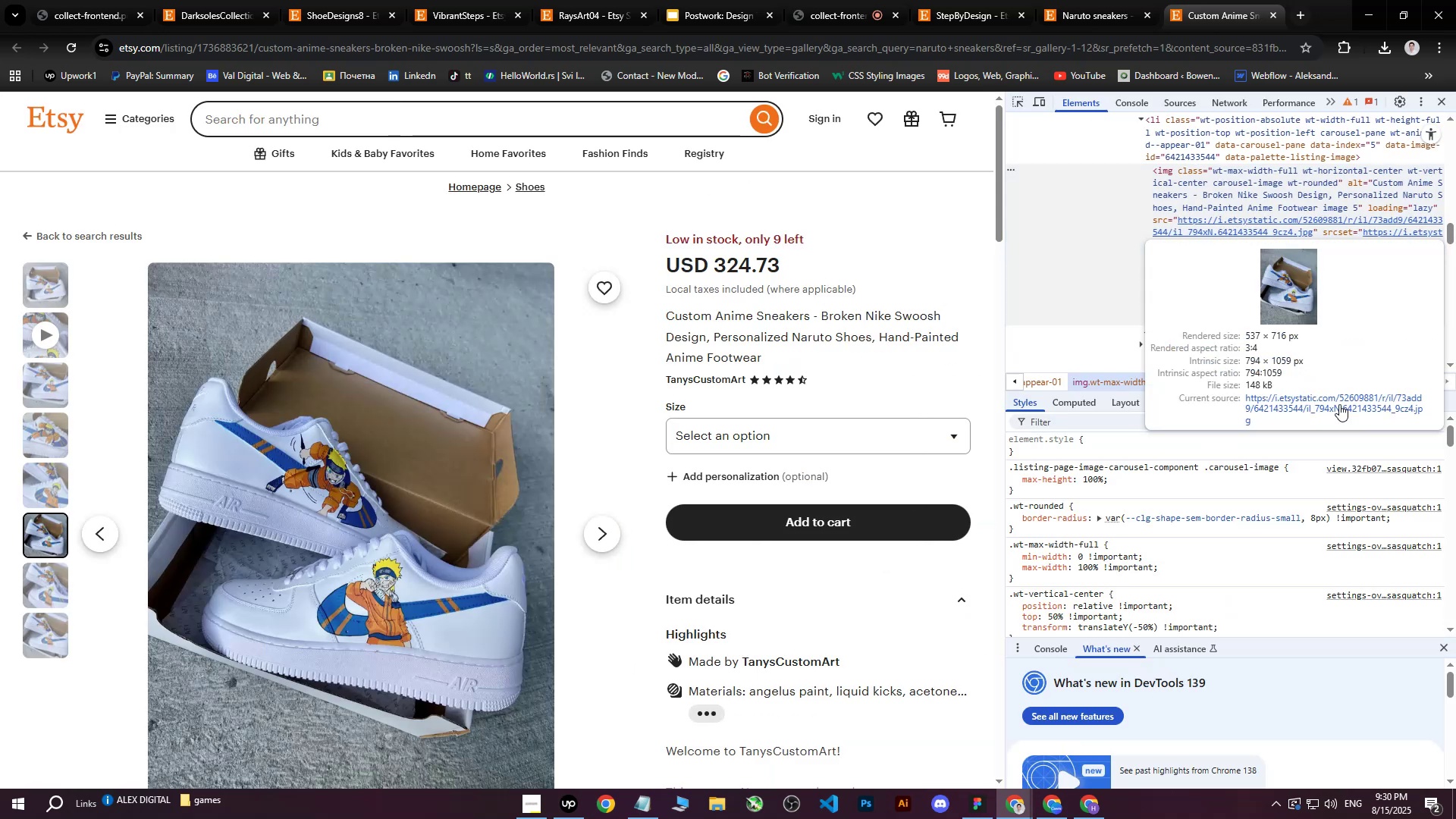 
left_click([1339, 404])
 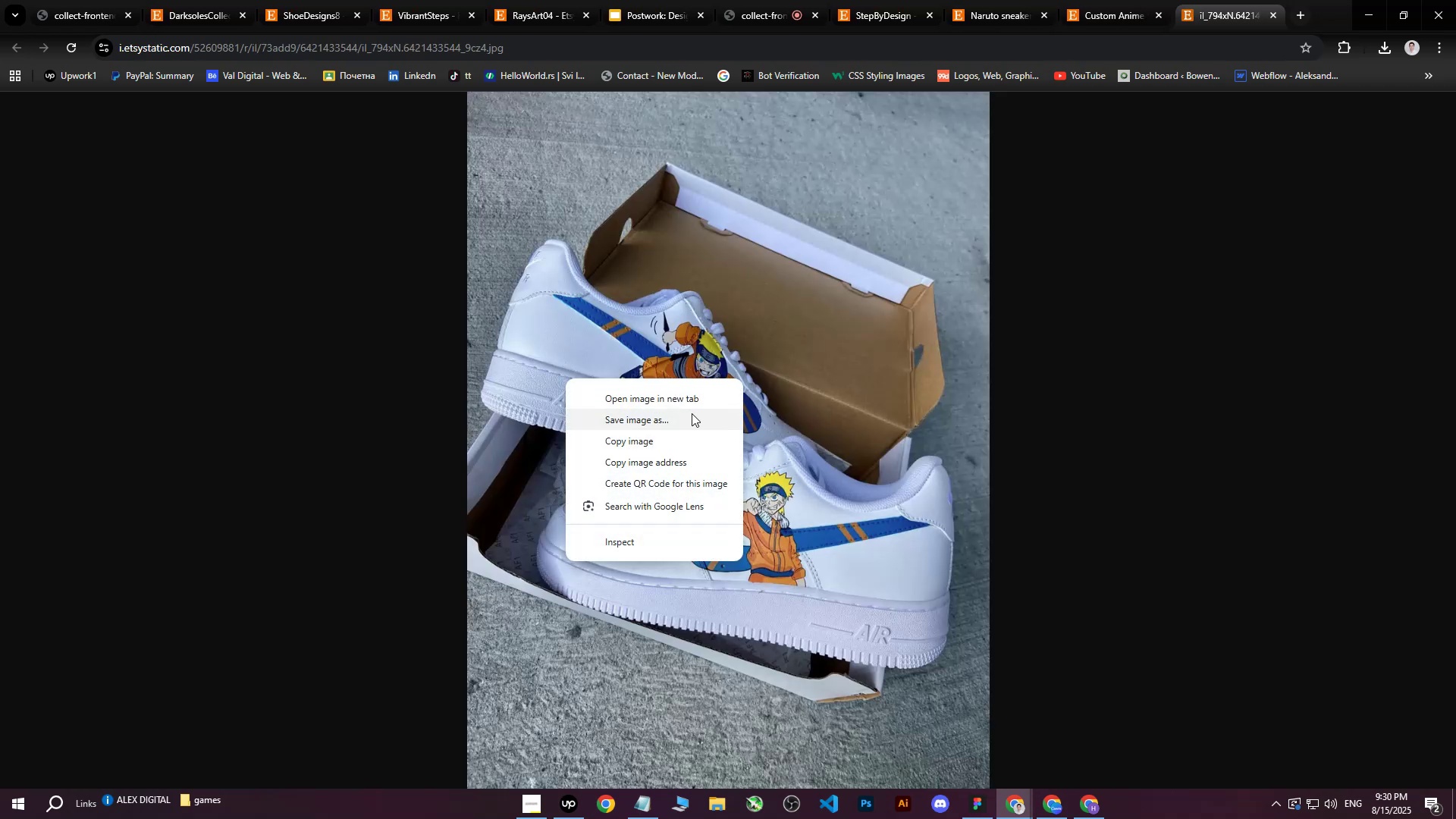 
left_click([690, 416])
 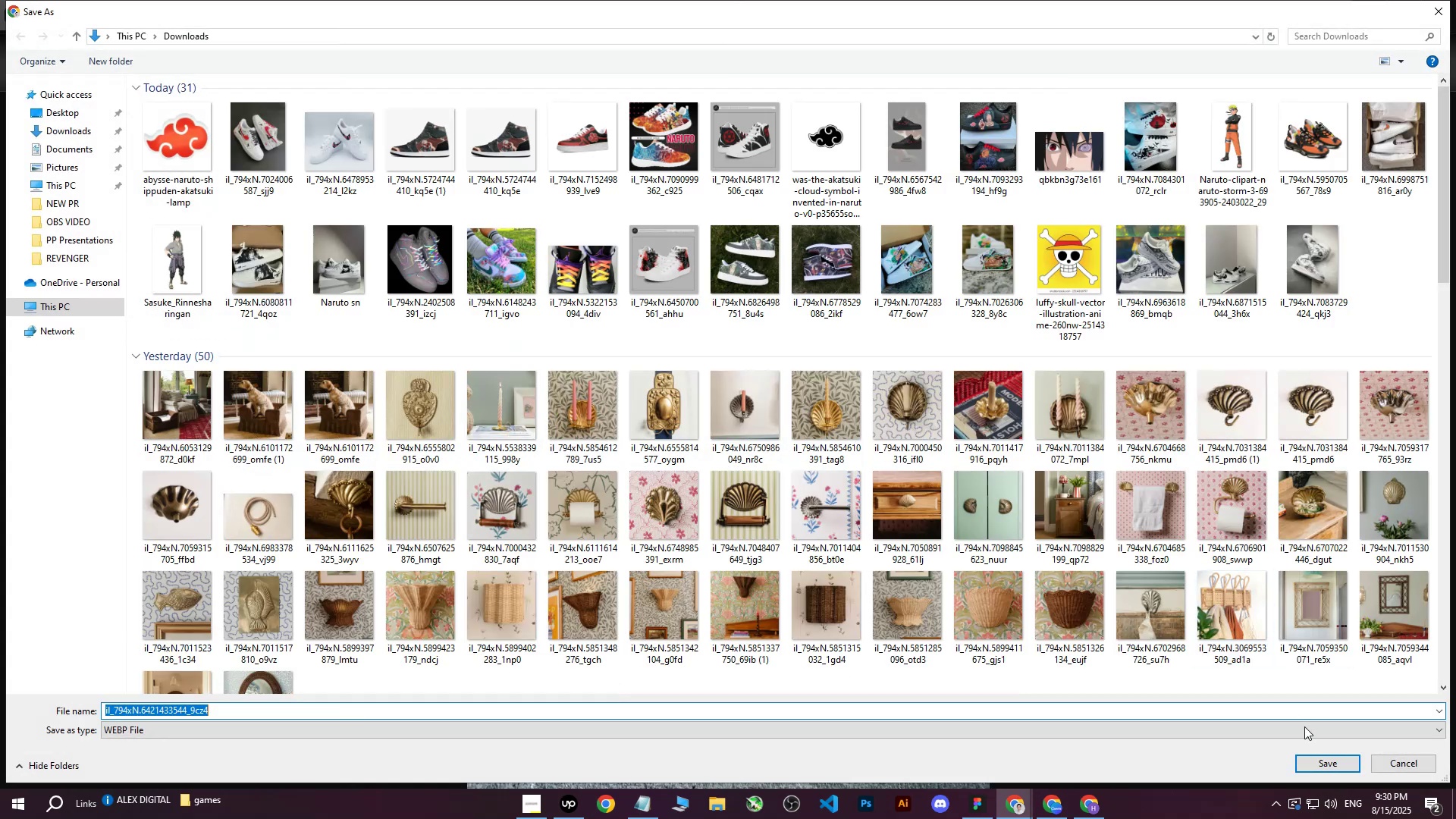 
left_click([1323, 764])
 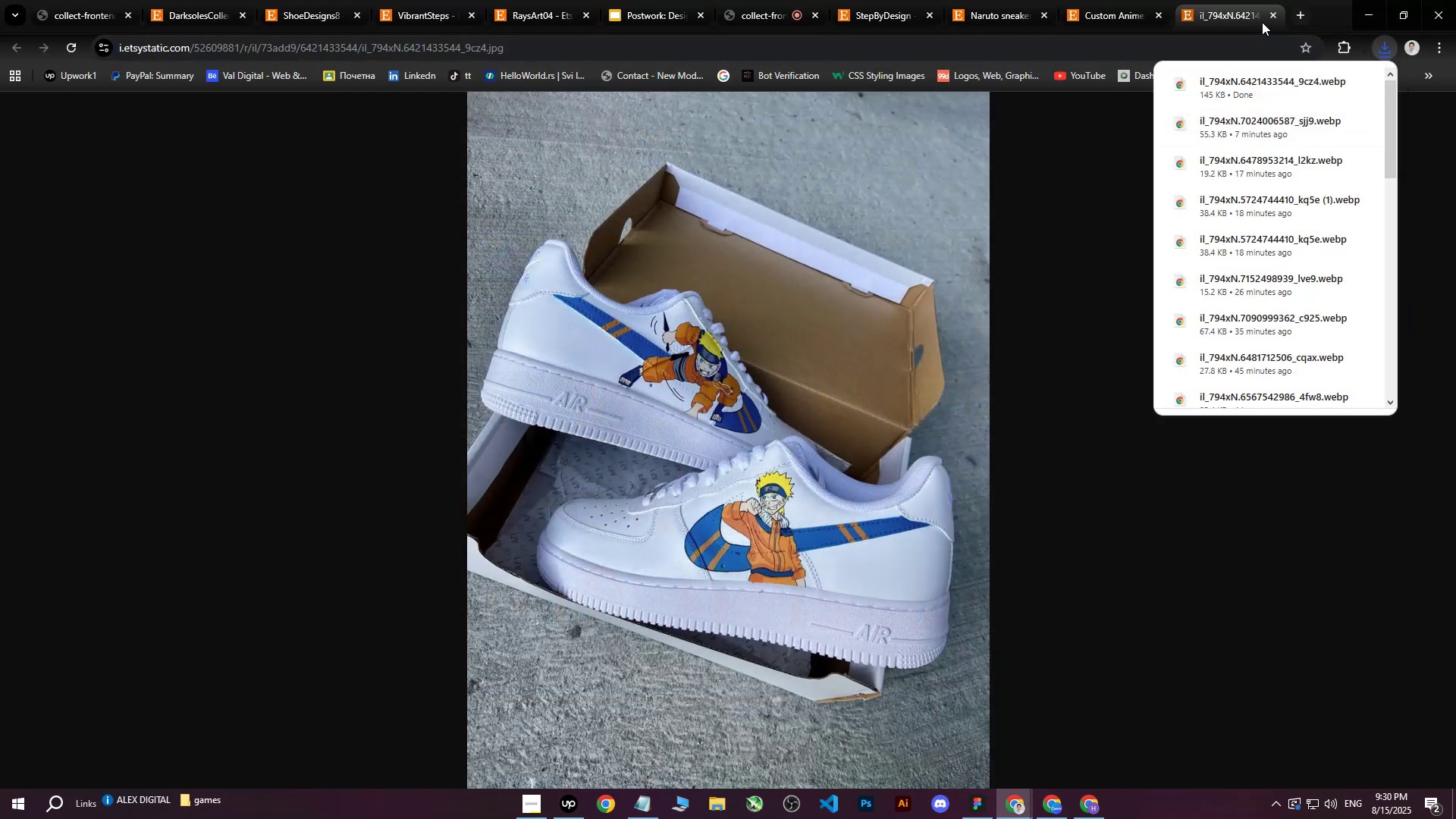 
left_click([1275, 10])
 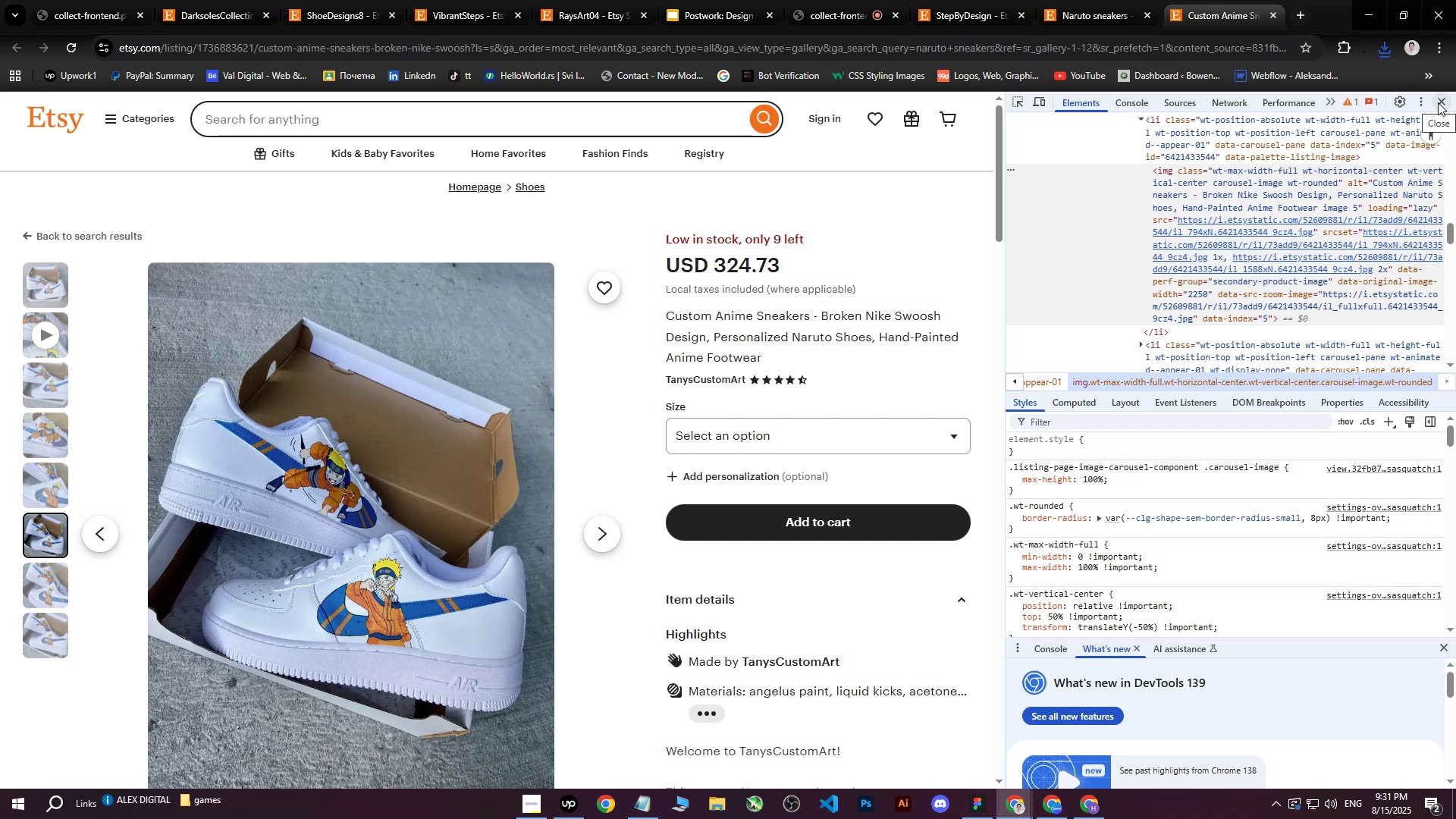 
wait(8.5)
 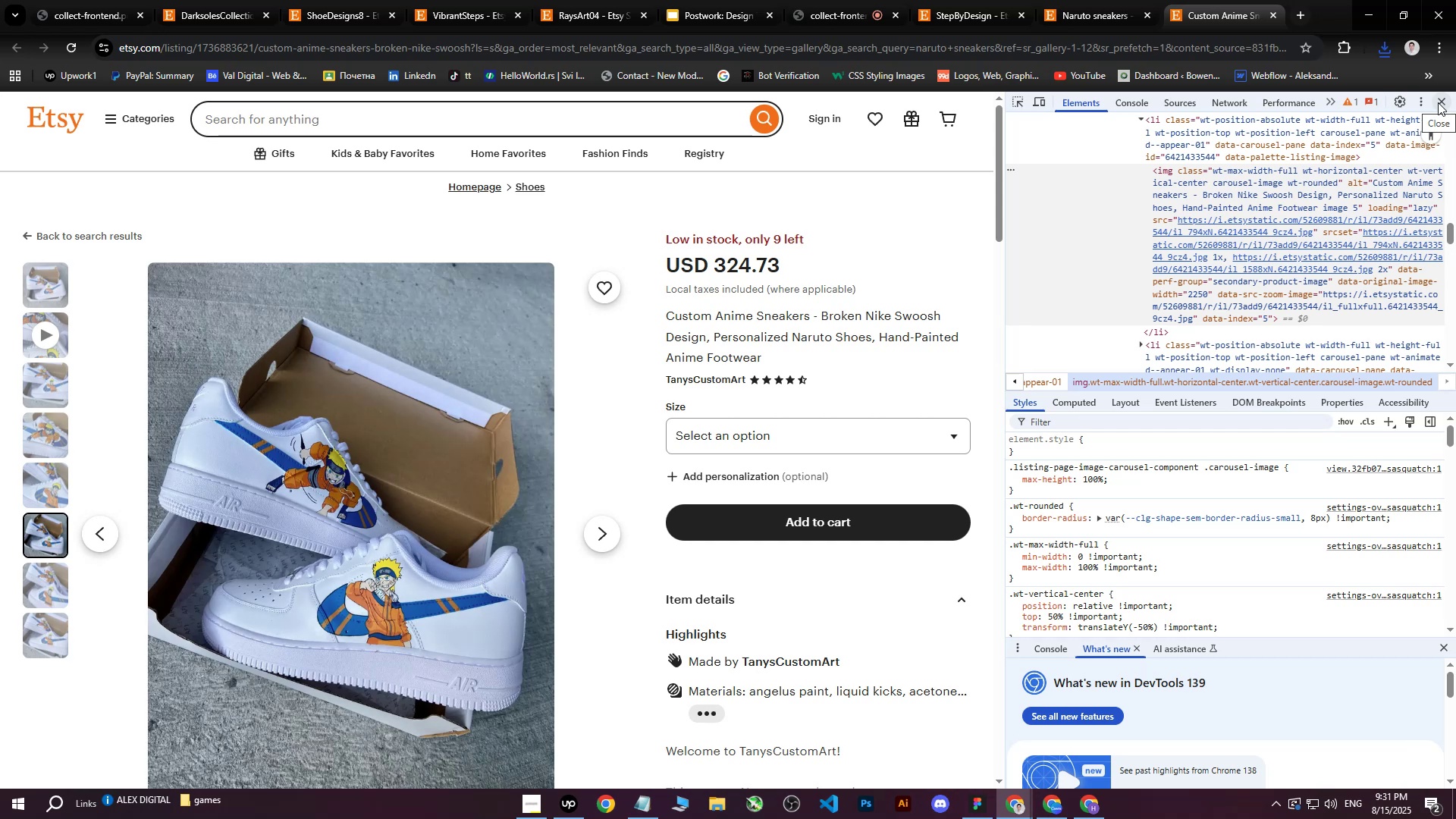 
left_click([1438, 102])
 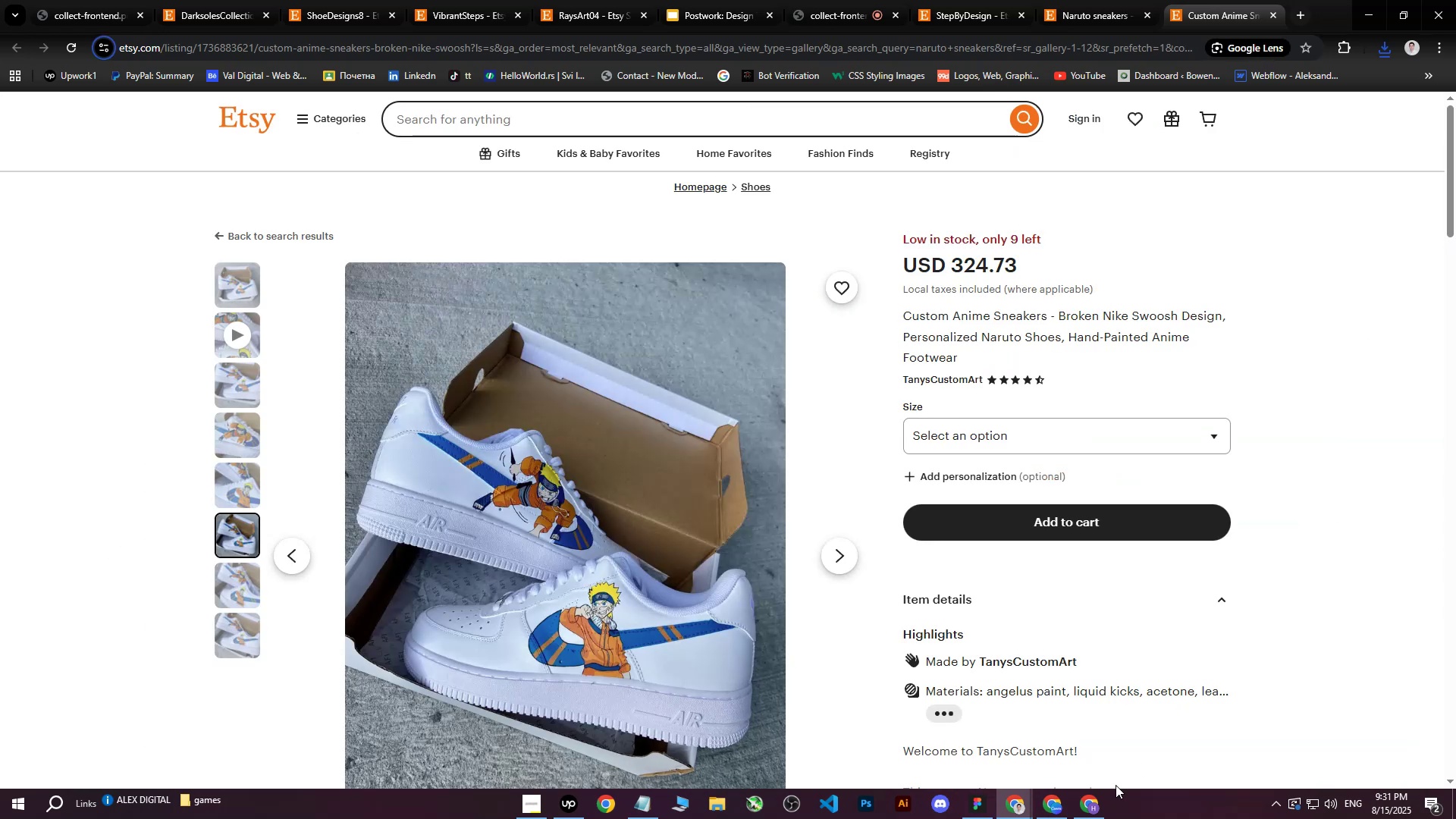 
left_click([1098, 813])
 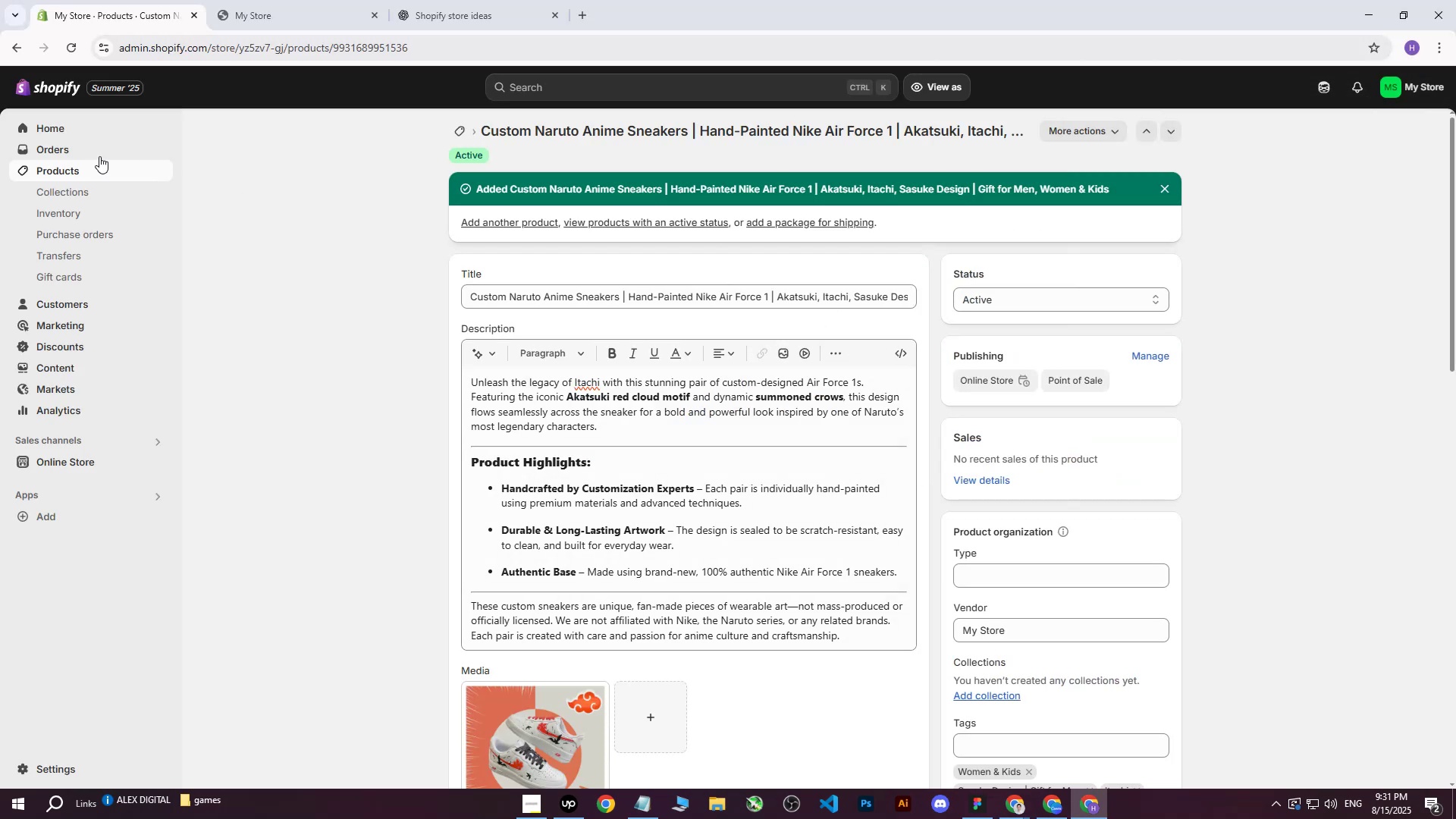 
left_click([39, 168])
 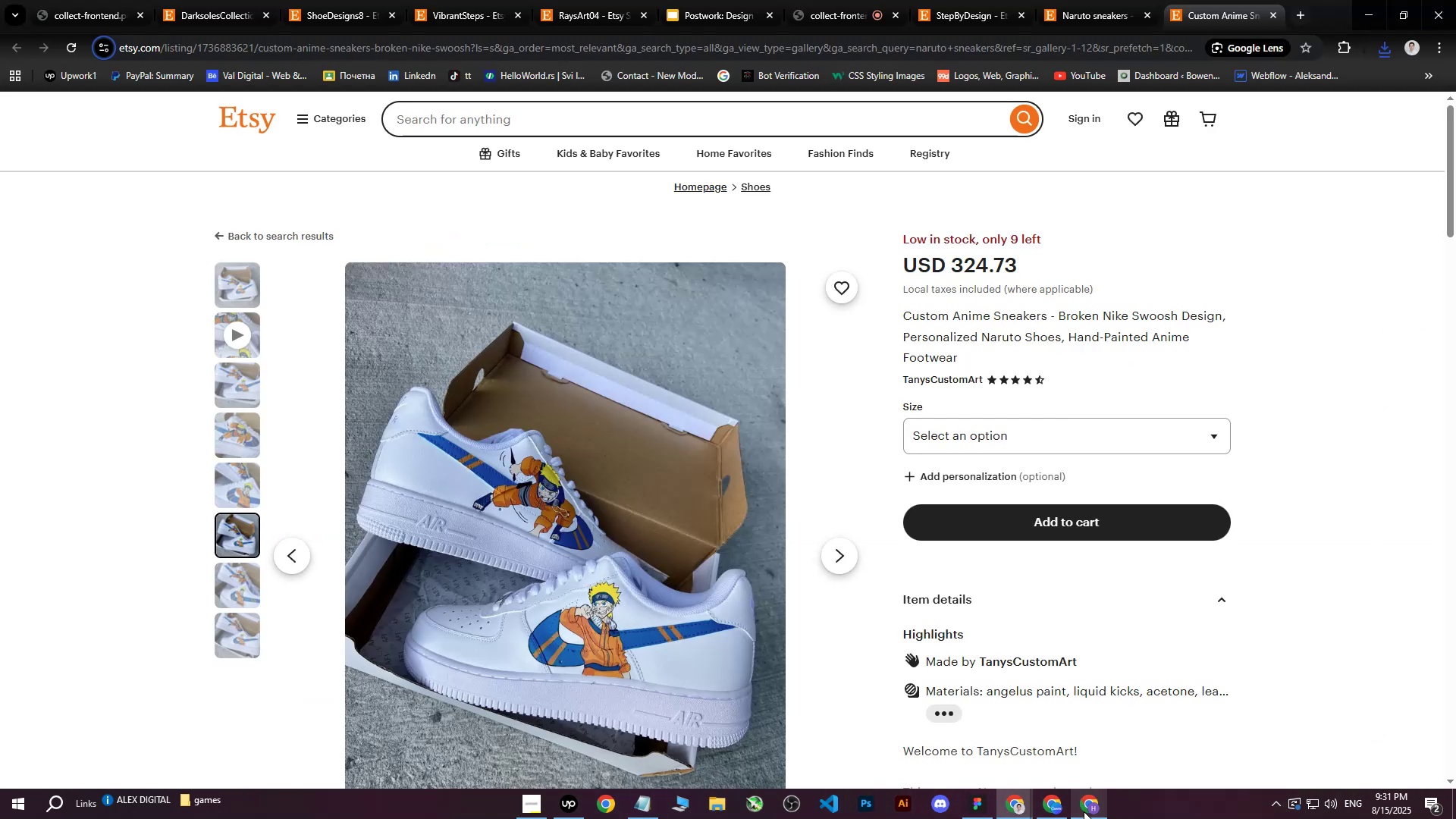 
wait(6.2)
 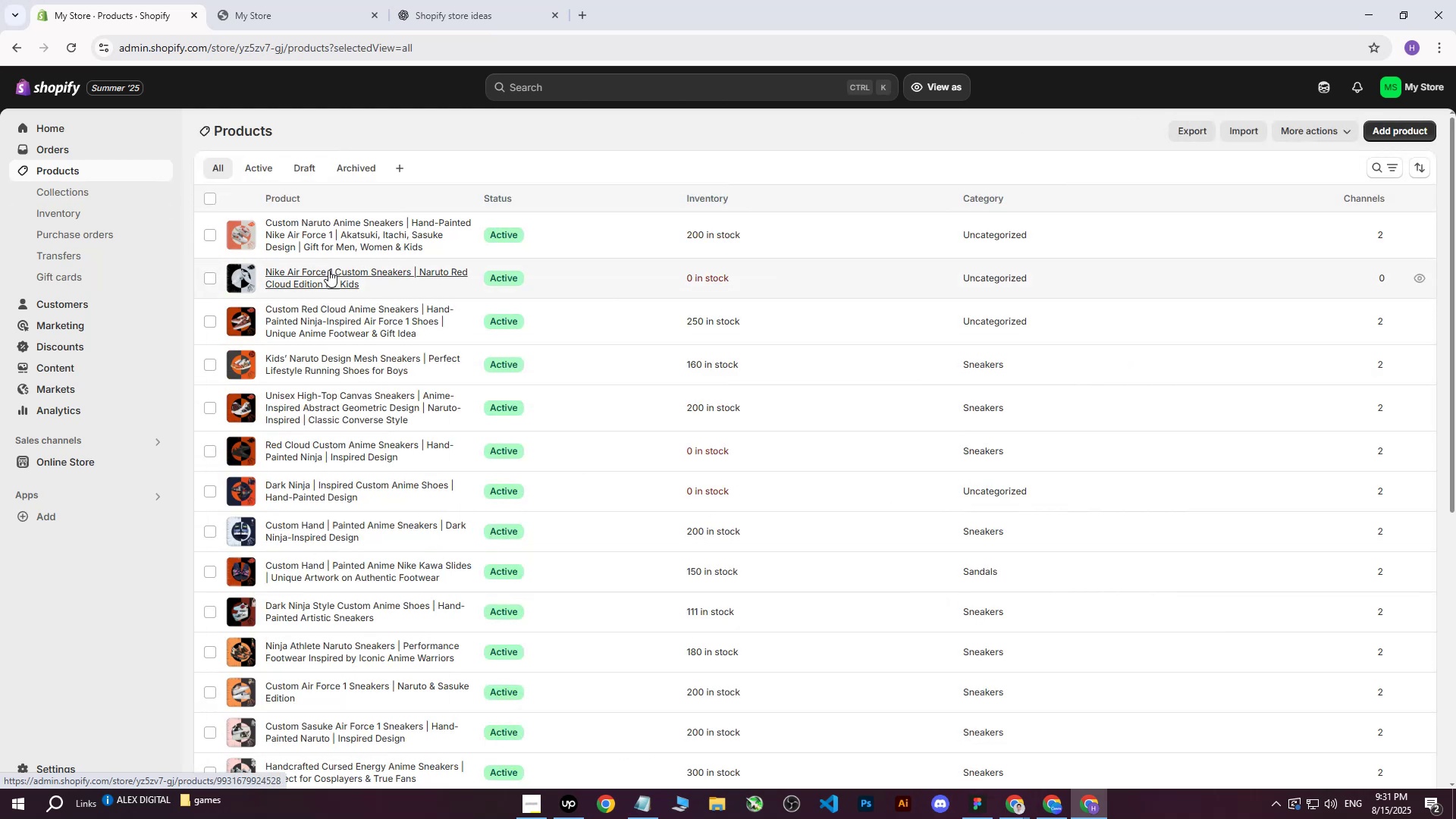 
left_click_drag(start_coordinate=[905, 315], to_coordinate=[1009, 350])
 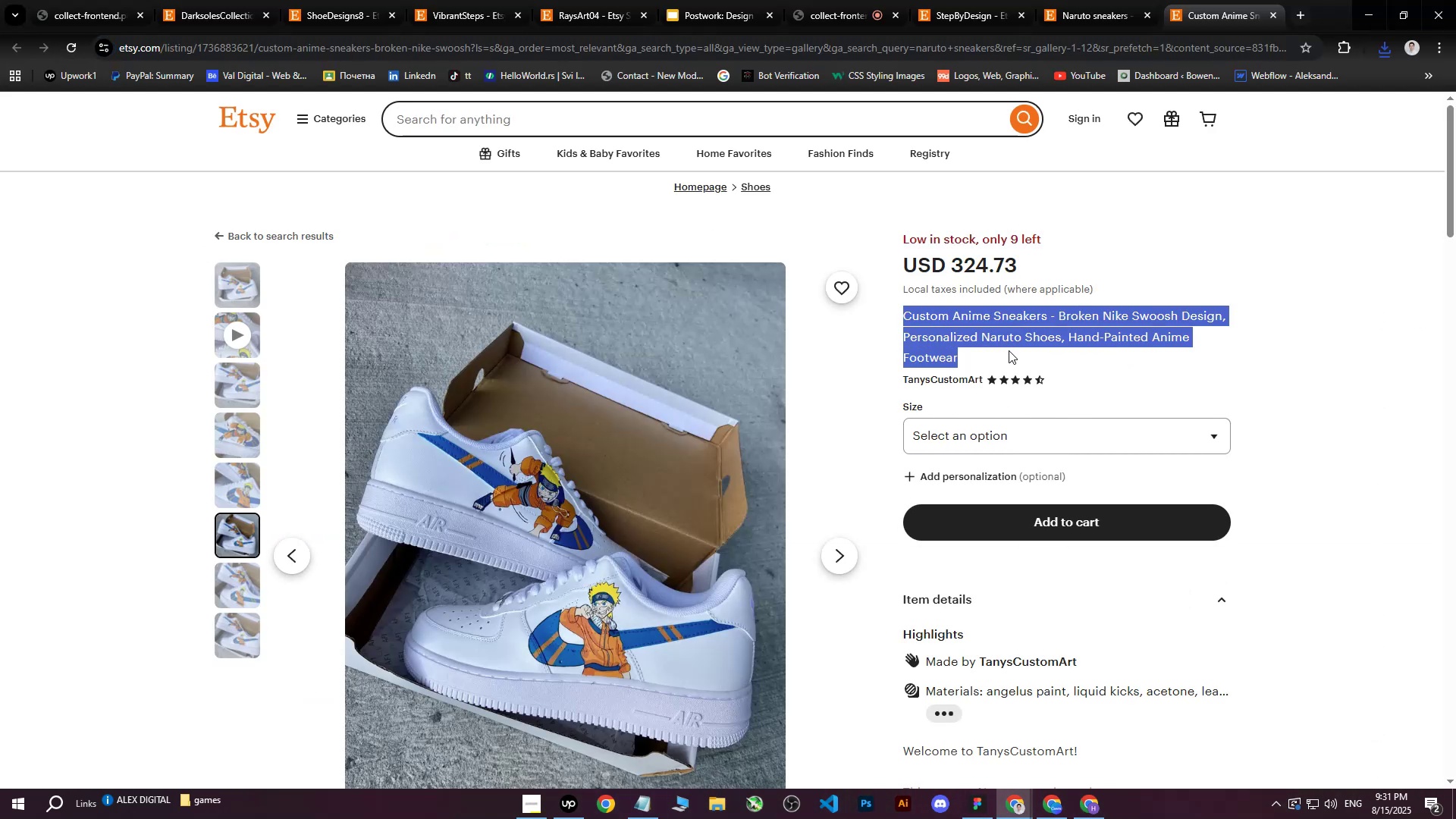 
key(Control+C)
 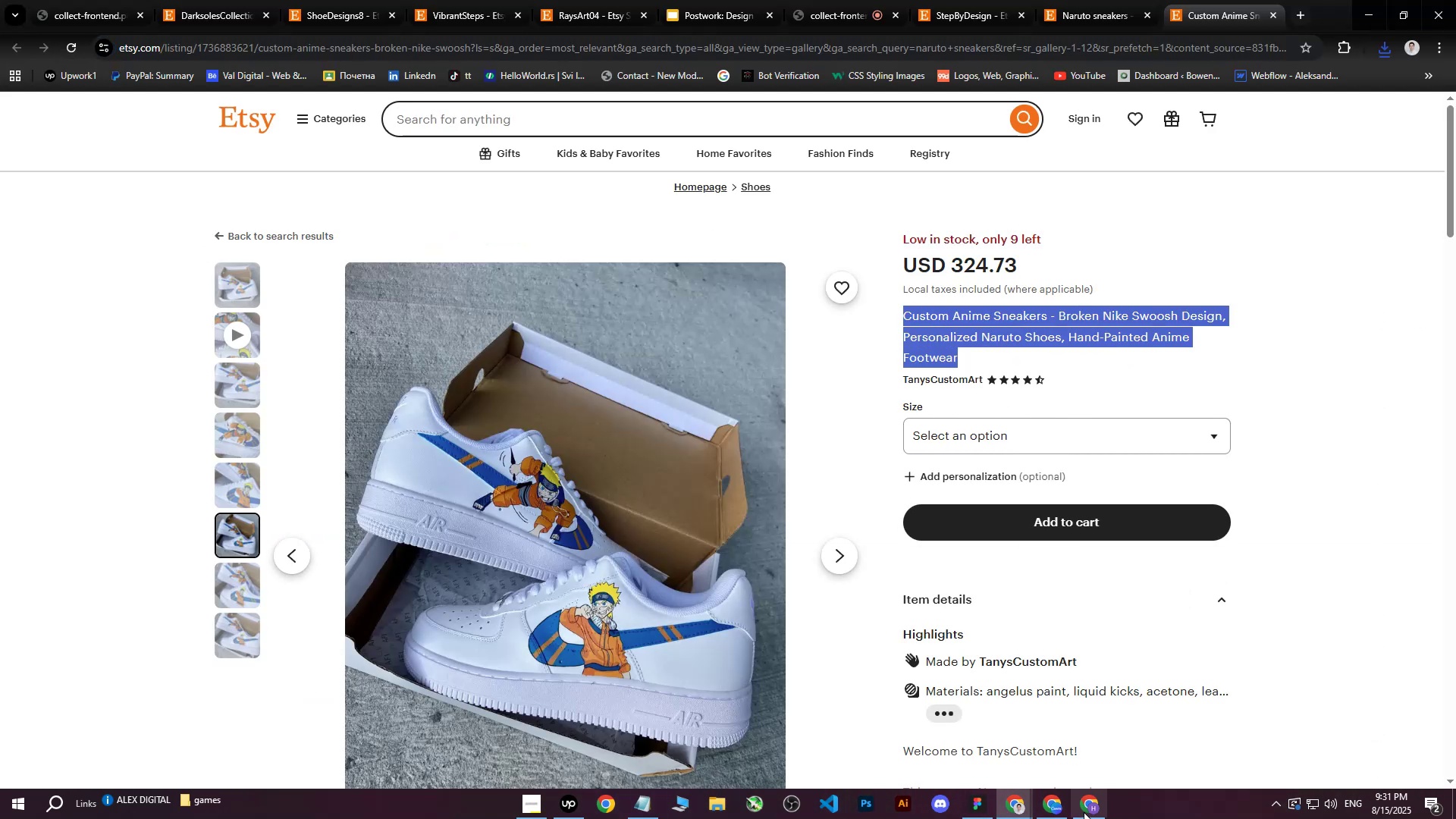 
left_click([1084, 814])
 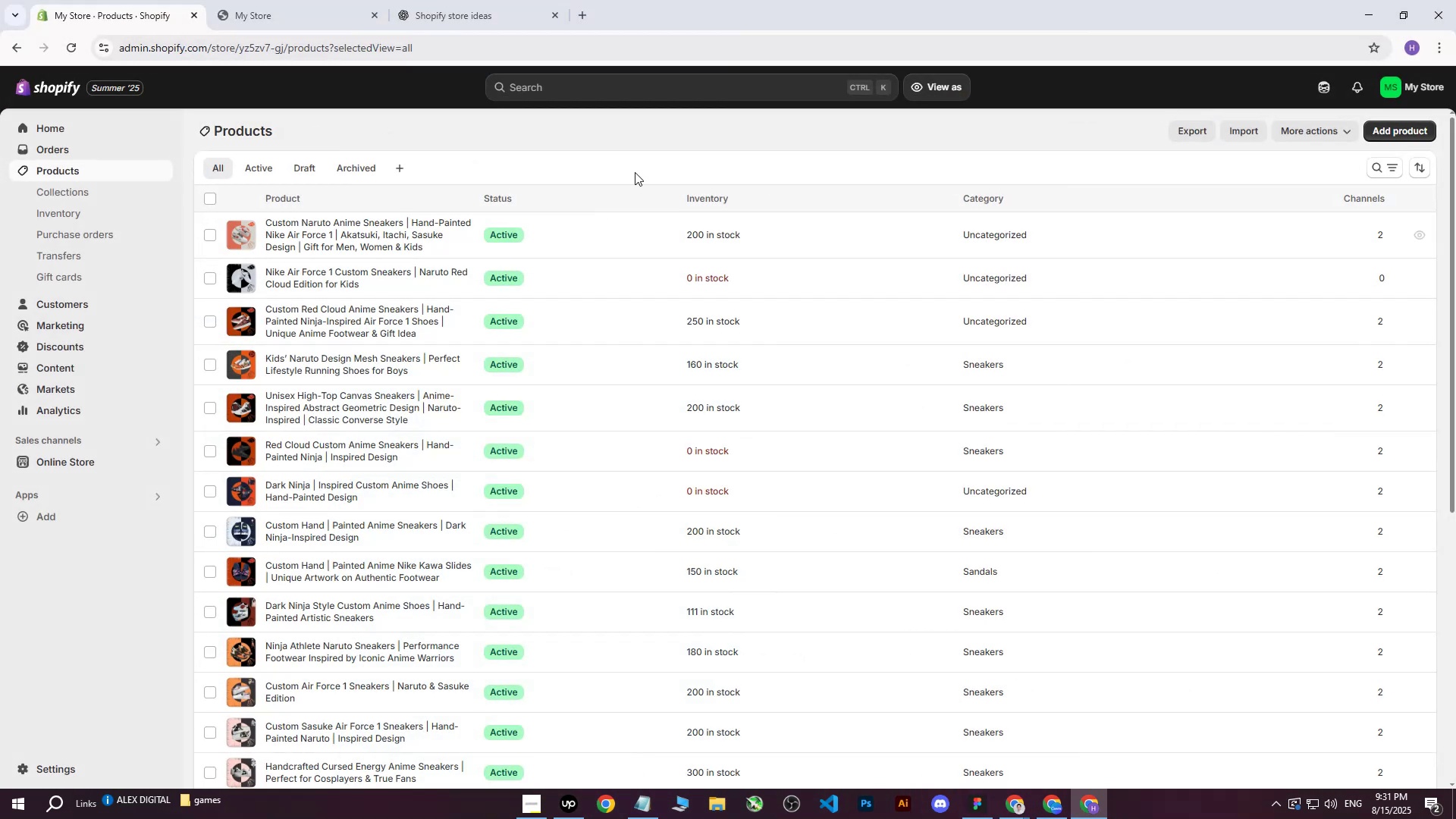 
left_click([491, 0])
 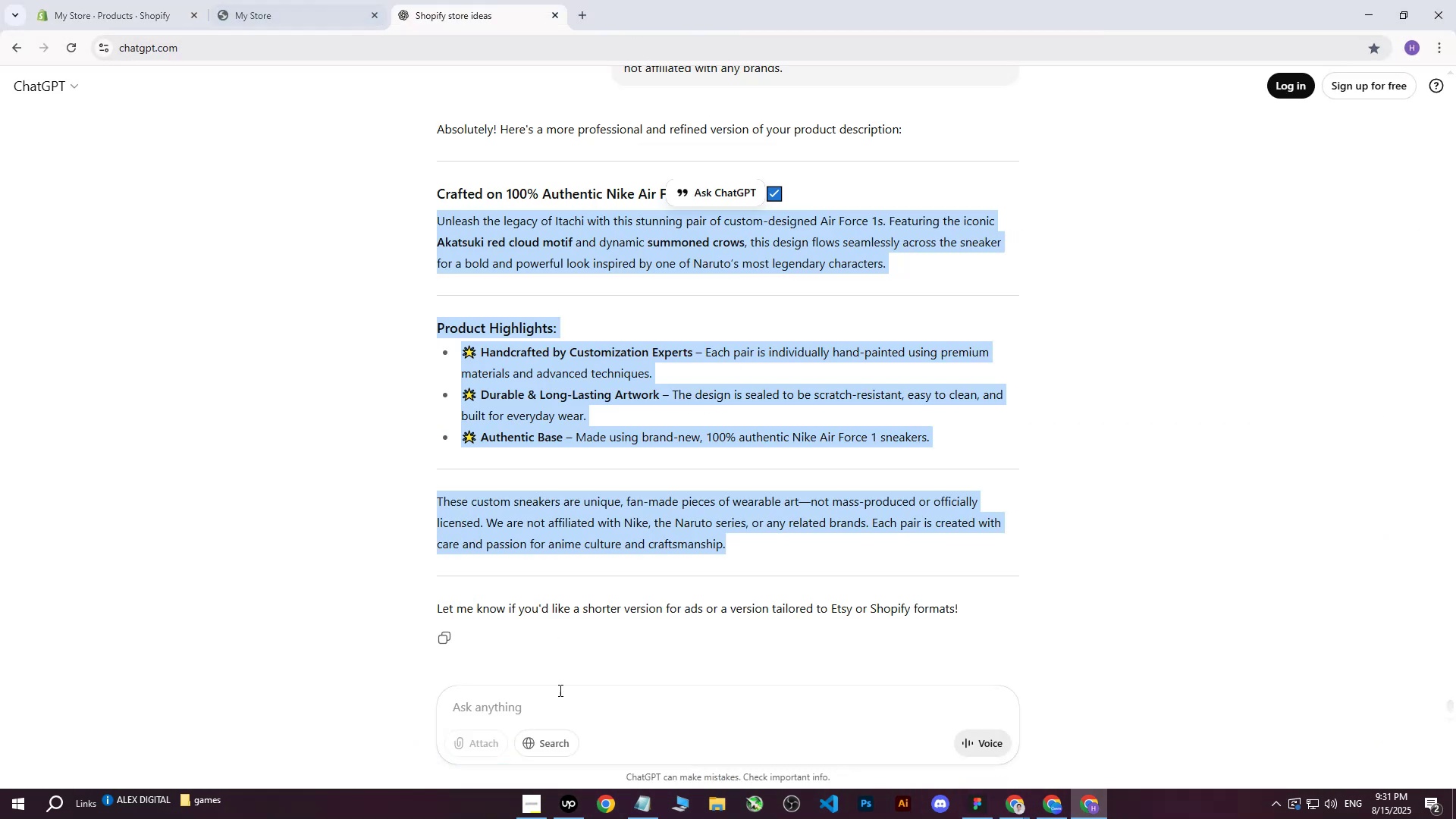 
left_click([548, 706])
 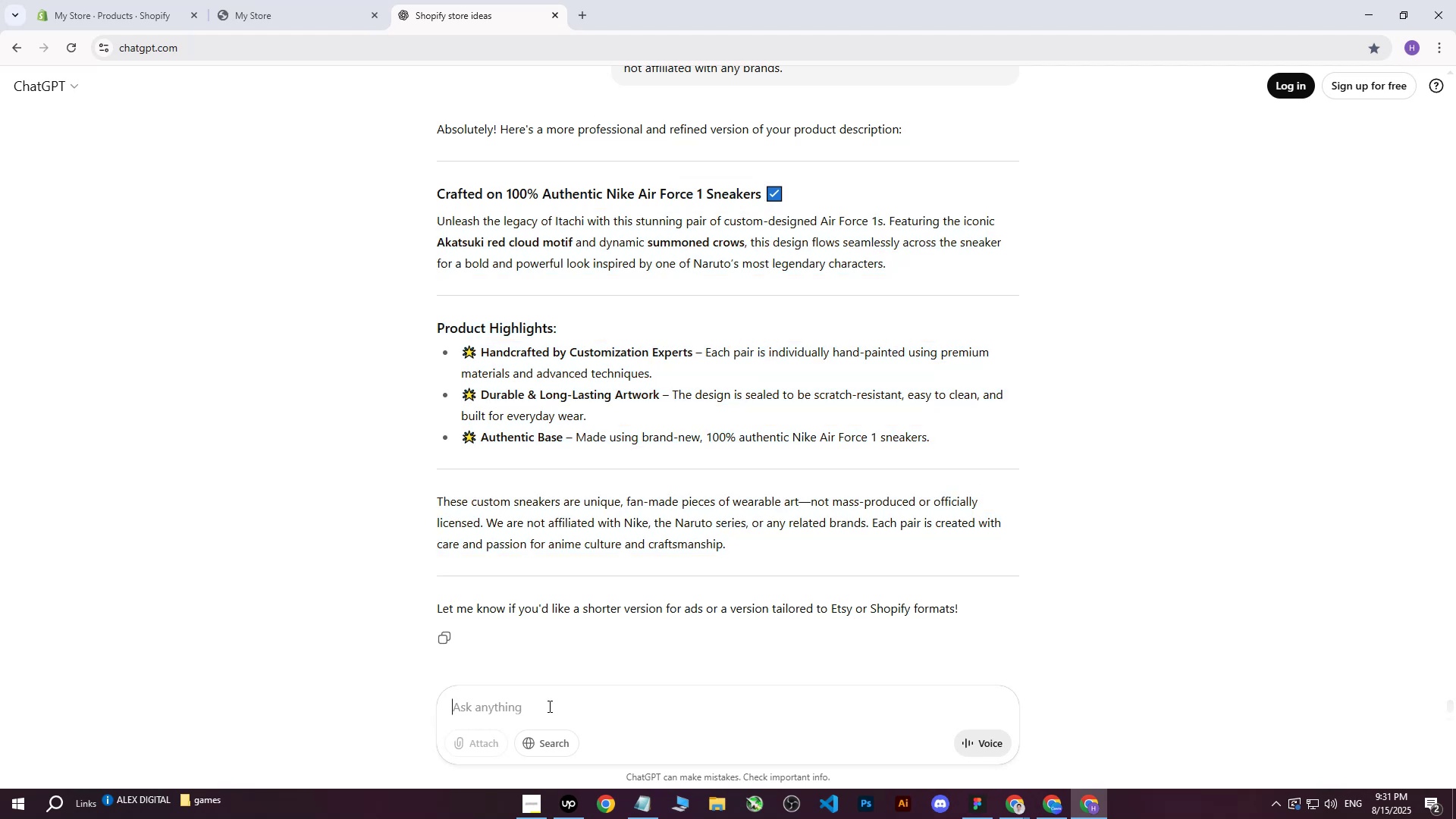 
type(write me professional heading : )
 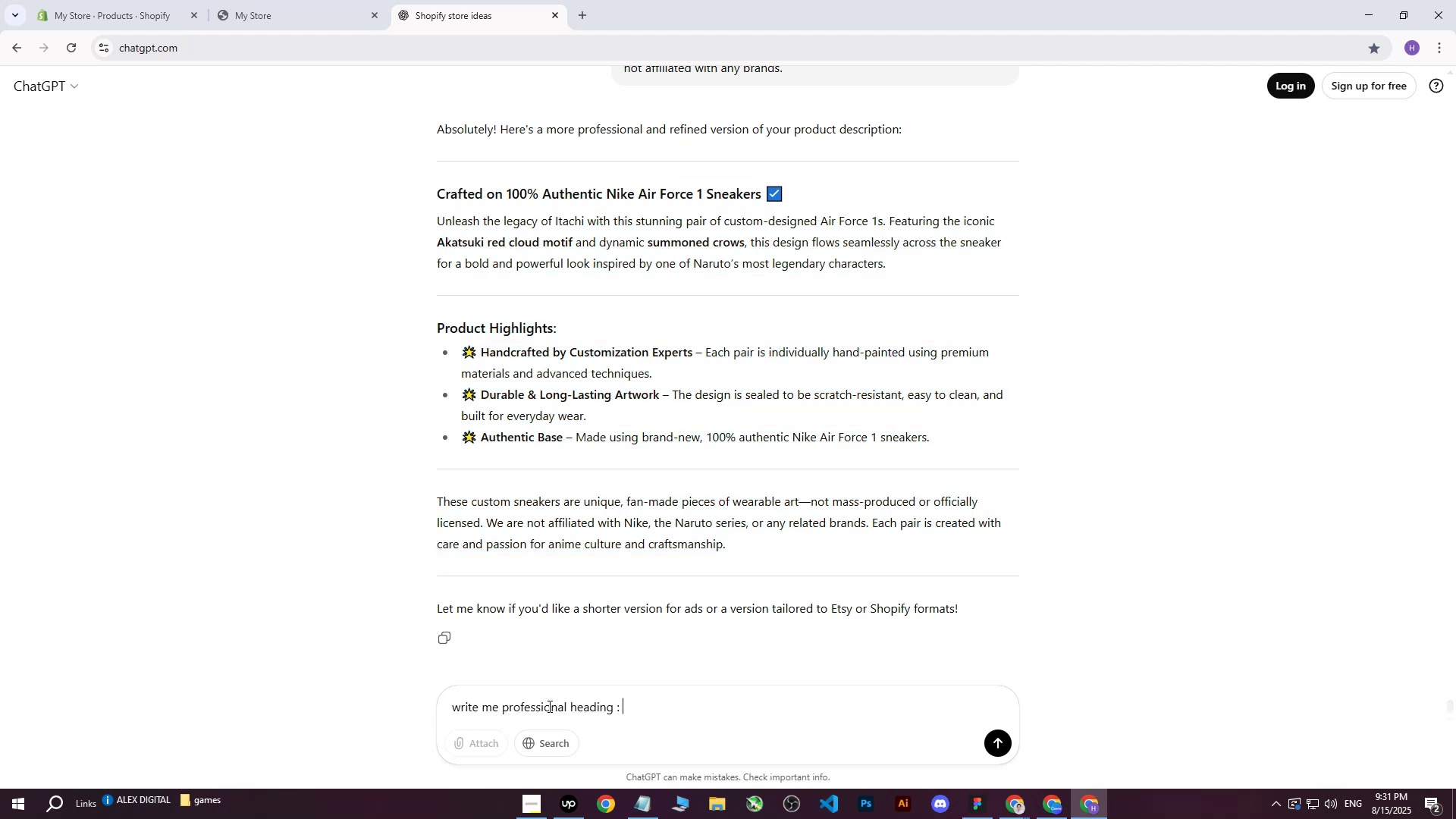 
key(Control+ControlLeft)
 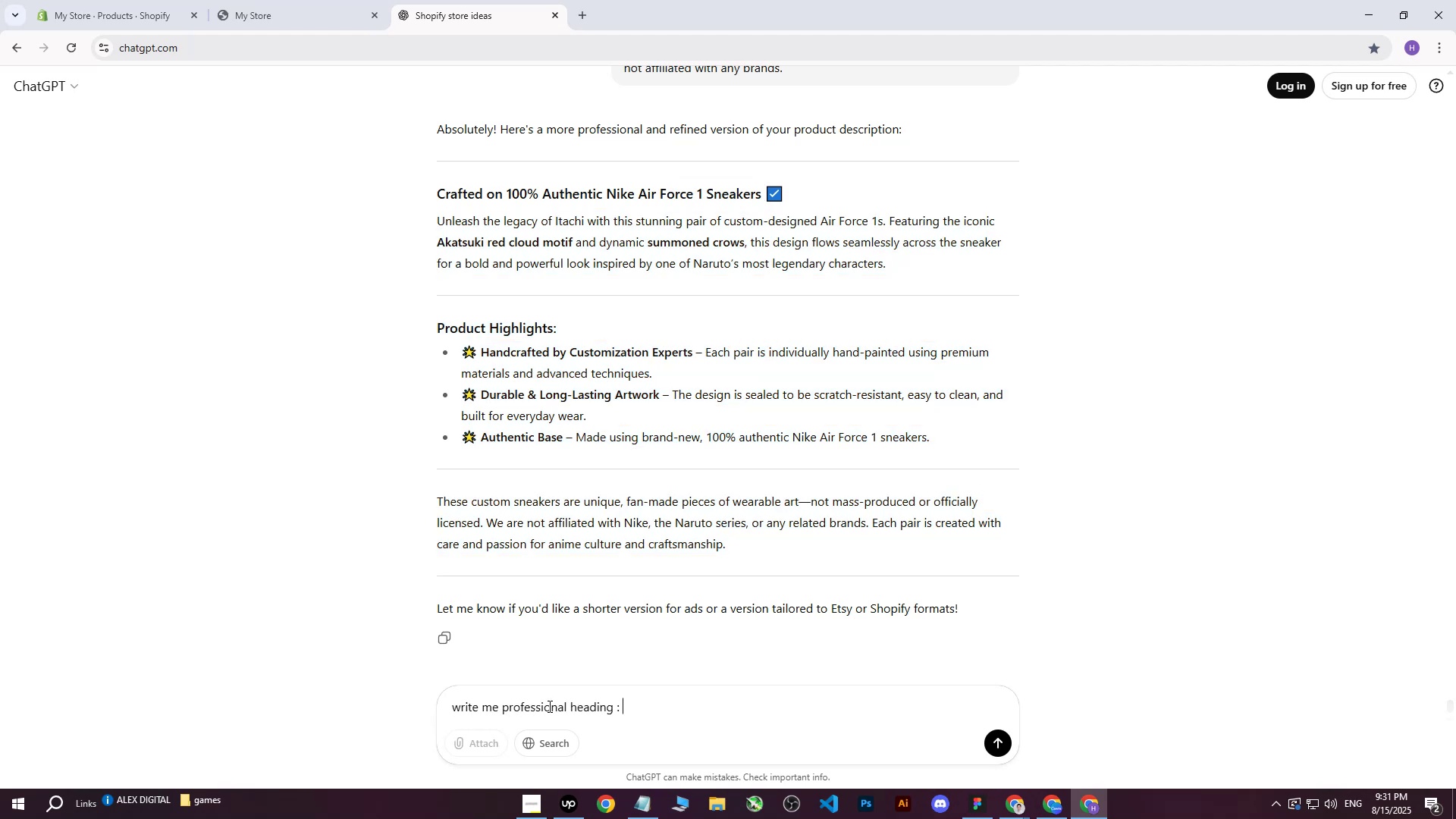 
key(Control+V)
 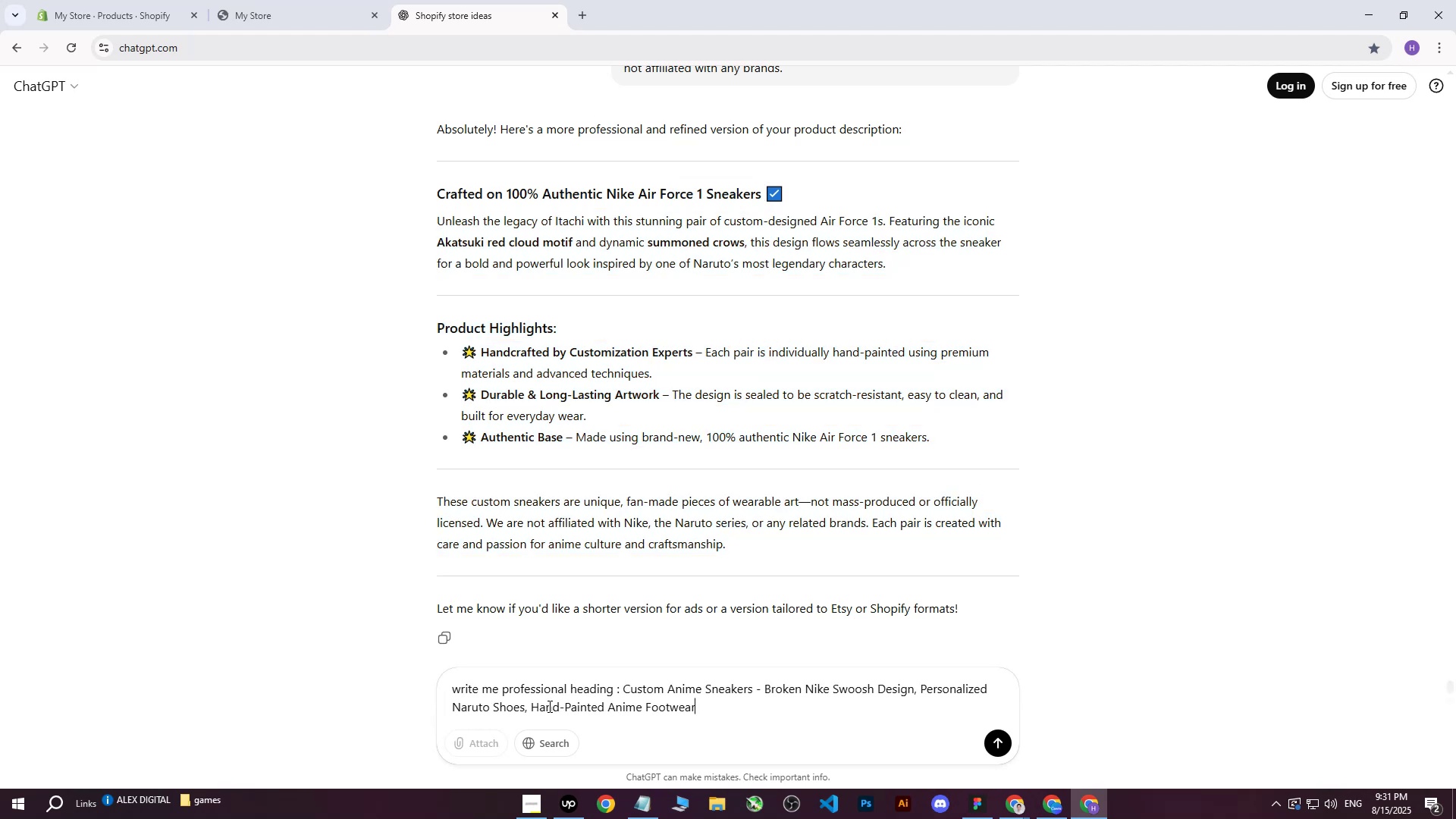 
key(Enter)
 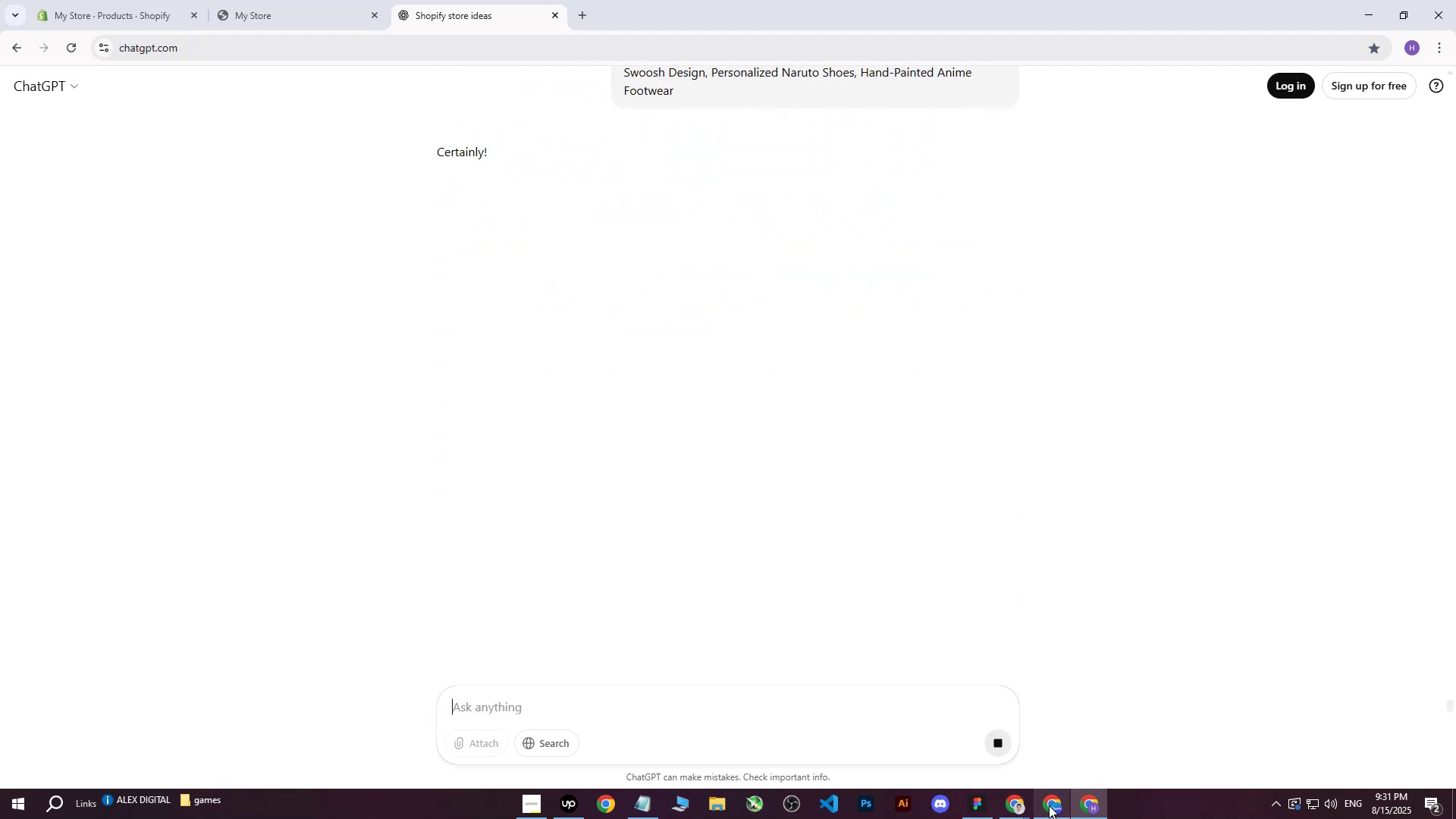 
scroll: coordinate [554, 491], scroll_direction: up, amount: 3.0
 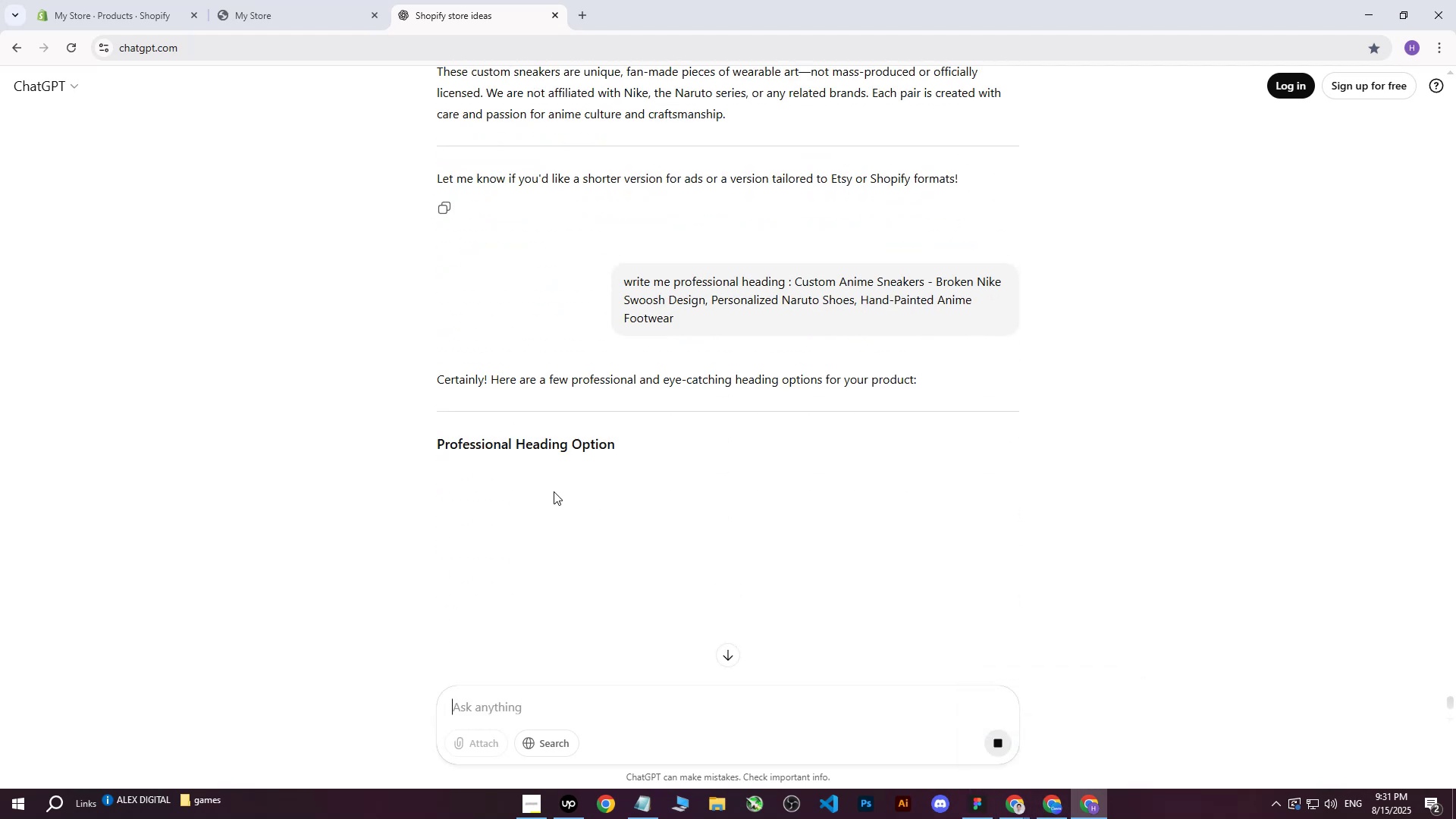 
scroll: coordinate [567, 495], scroll_direction: down, amount: 3.0
 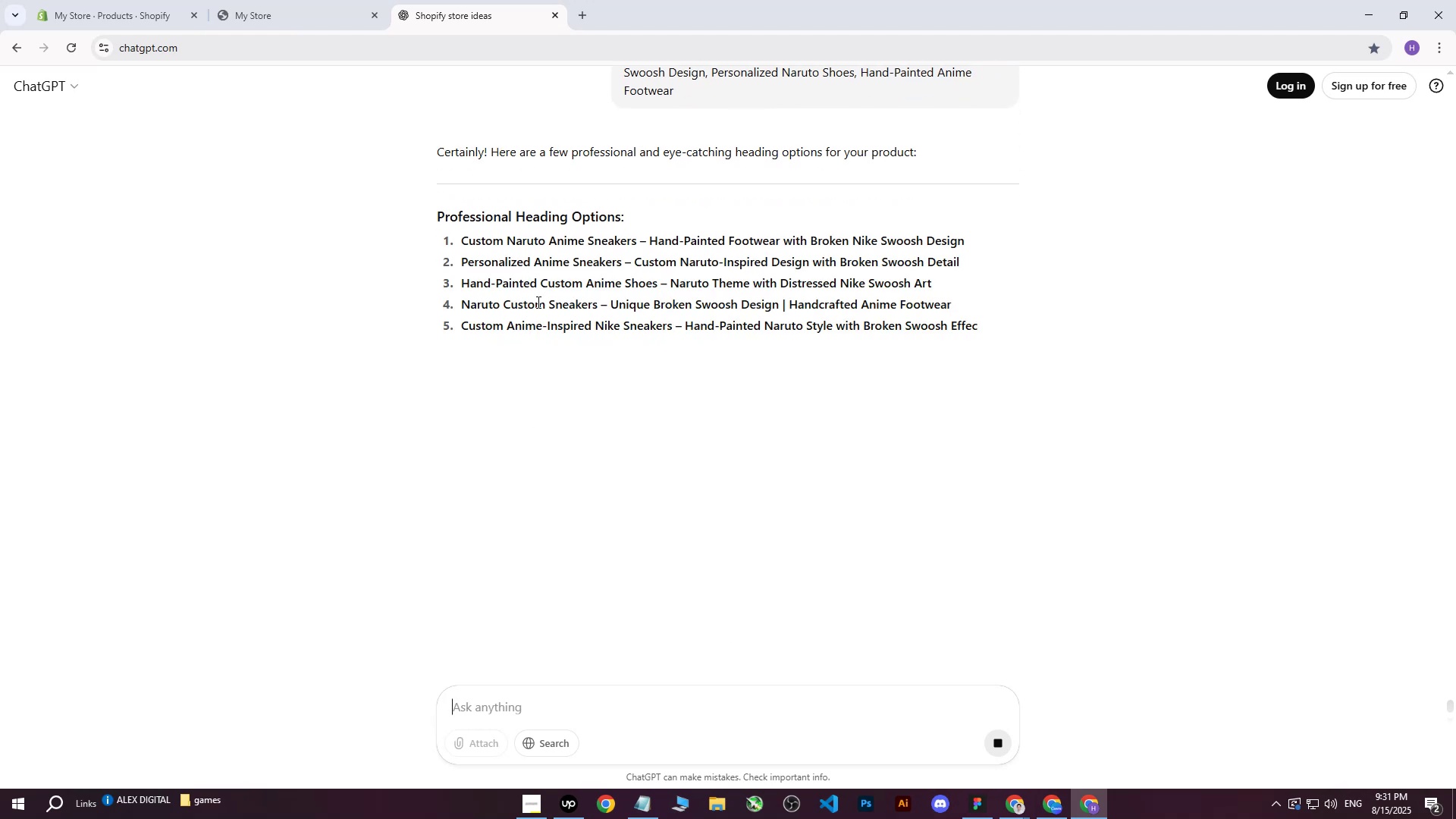 
left_click_drag(start_coordinate=[465, 240], to_coordinate=[961, 239])
 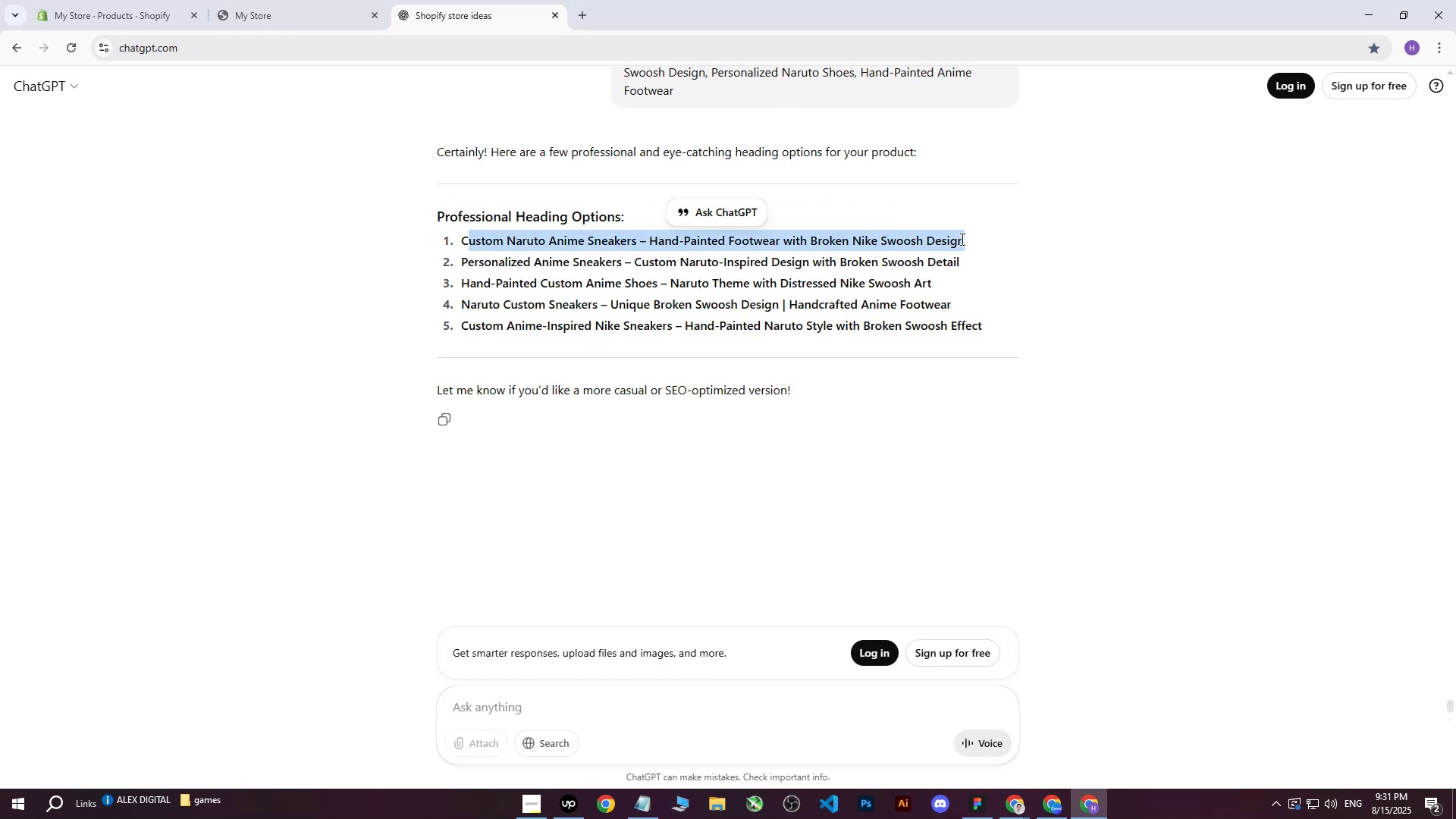 
key(Control+ControlLeft)
 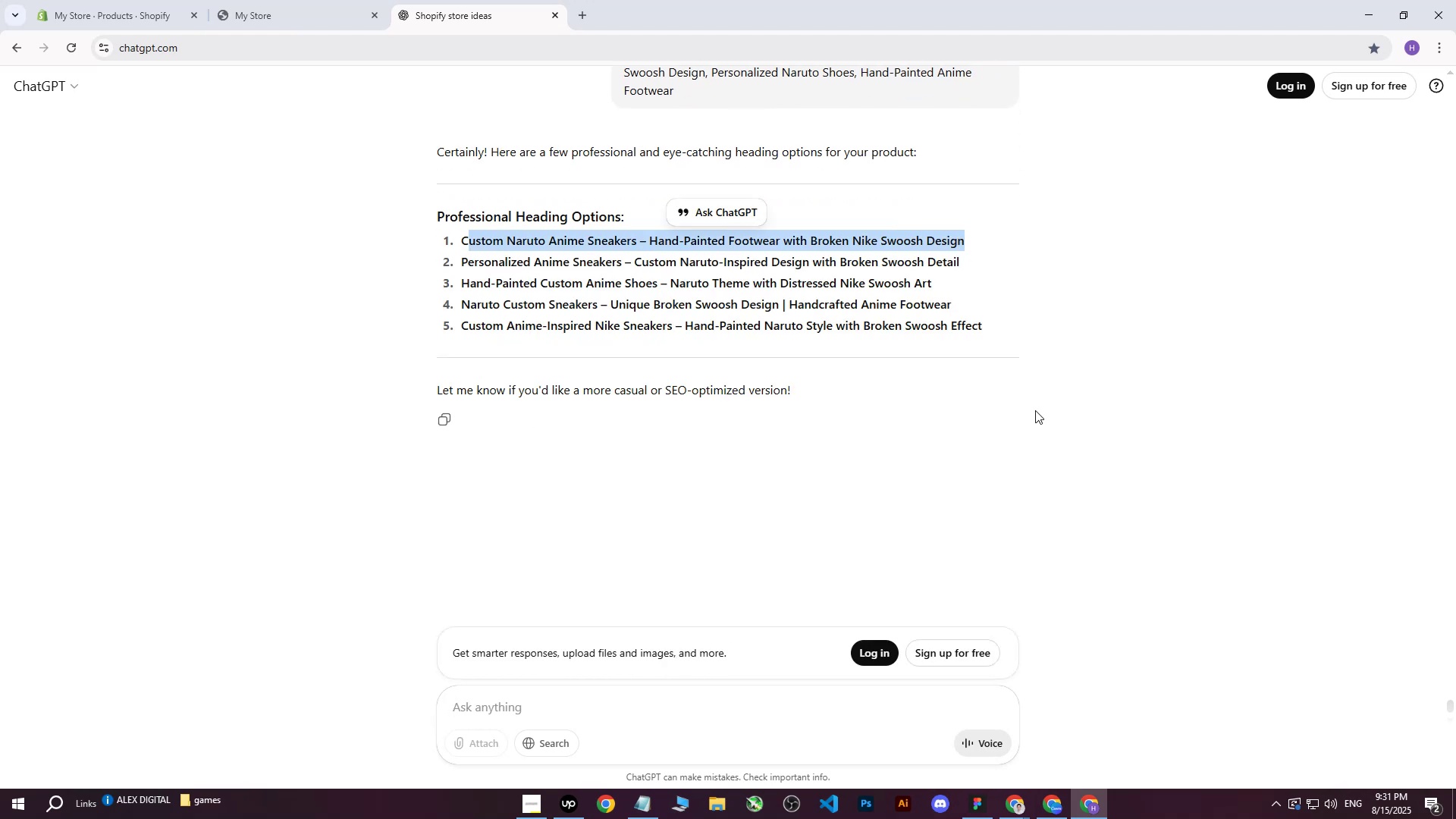 
key(Control+C)
 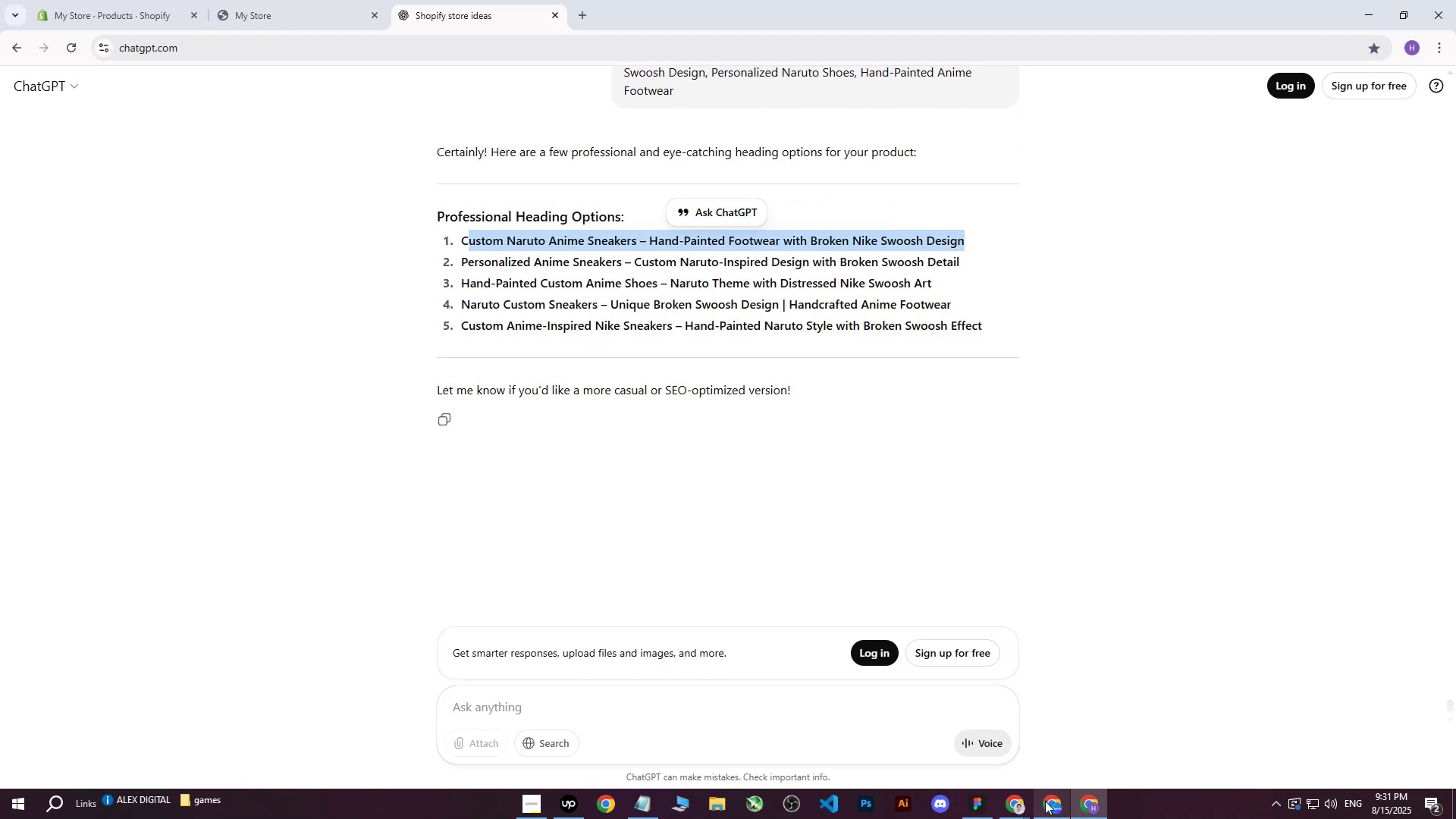 
left_click([1045, 801])
 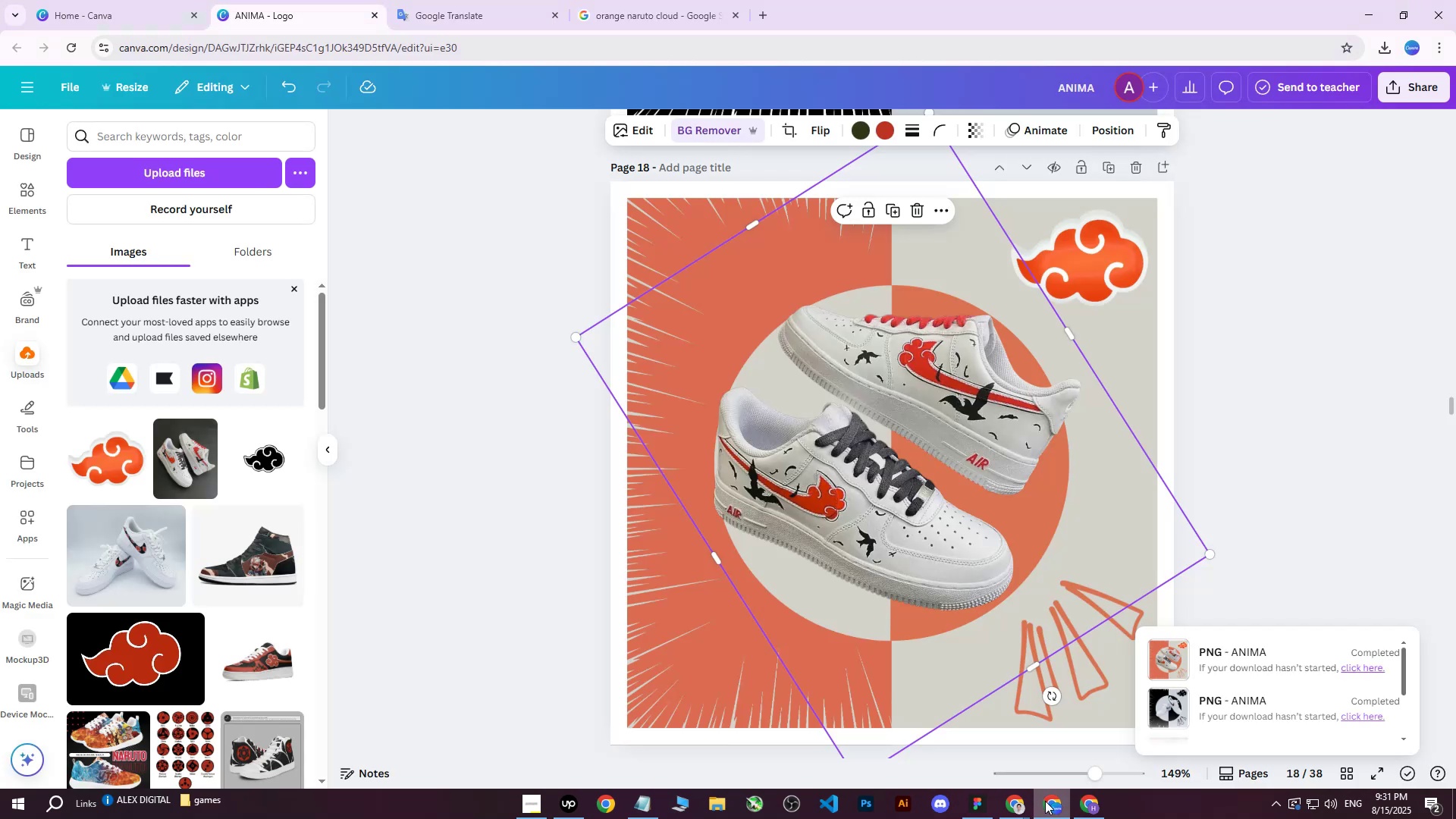 
left_click([1045, 801])
 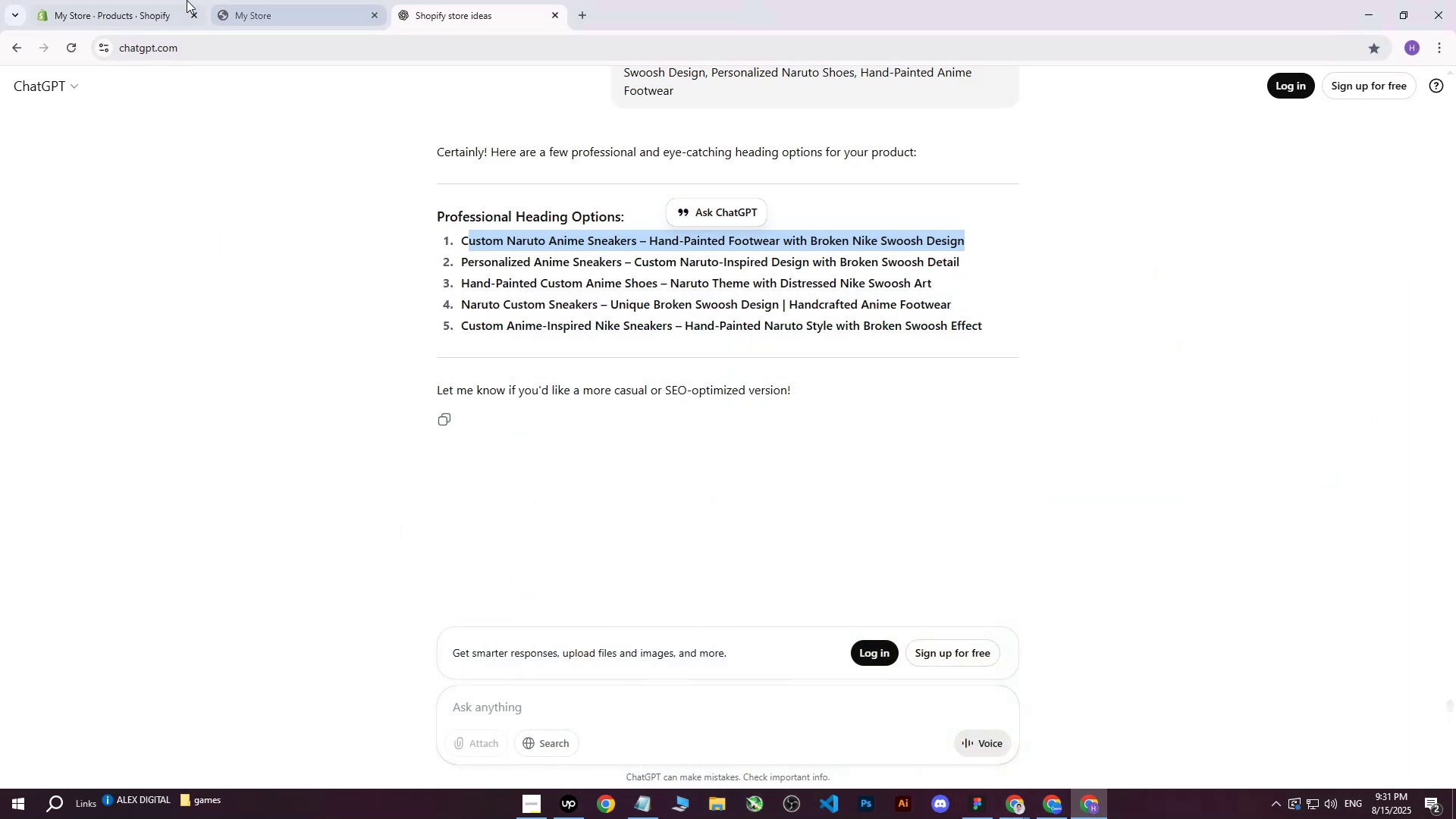 
left_click([123, 0])
 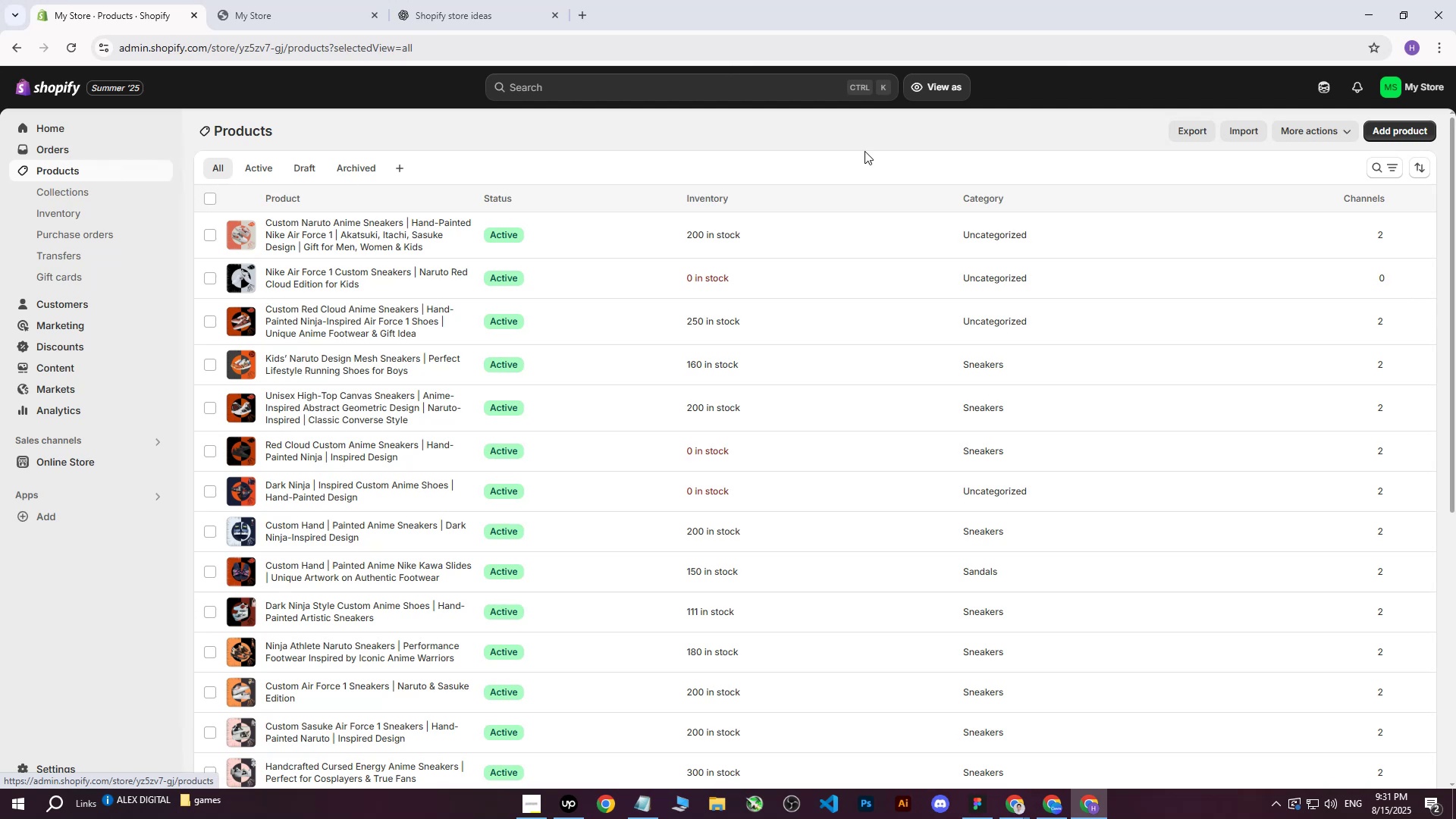 
left_click([1396, 142])
 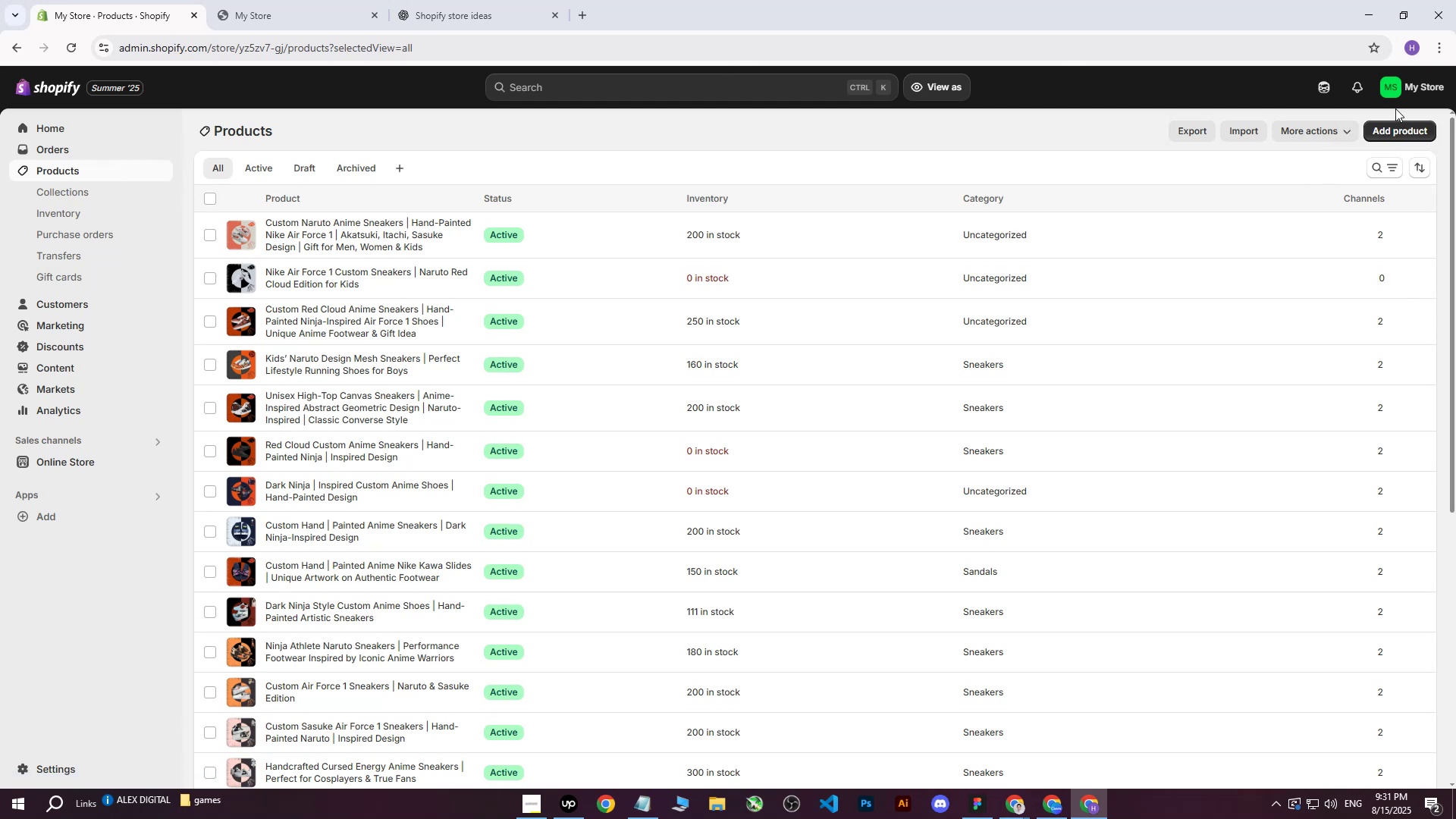 
left_click([1385, 129])
 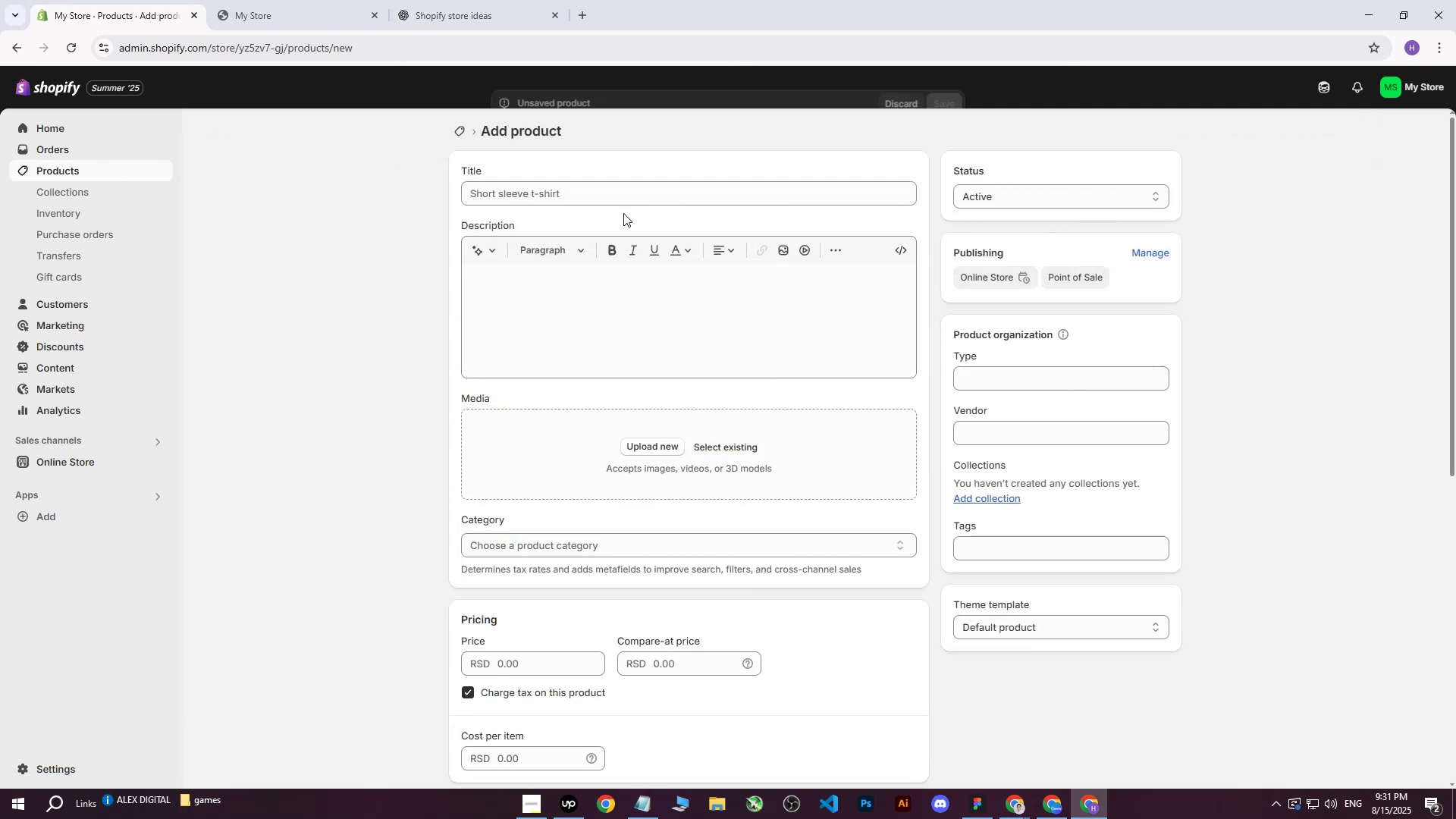 
left_click([593, 192])
 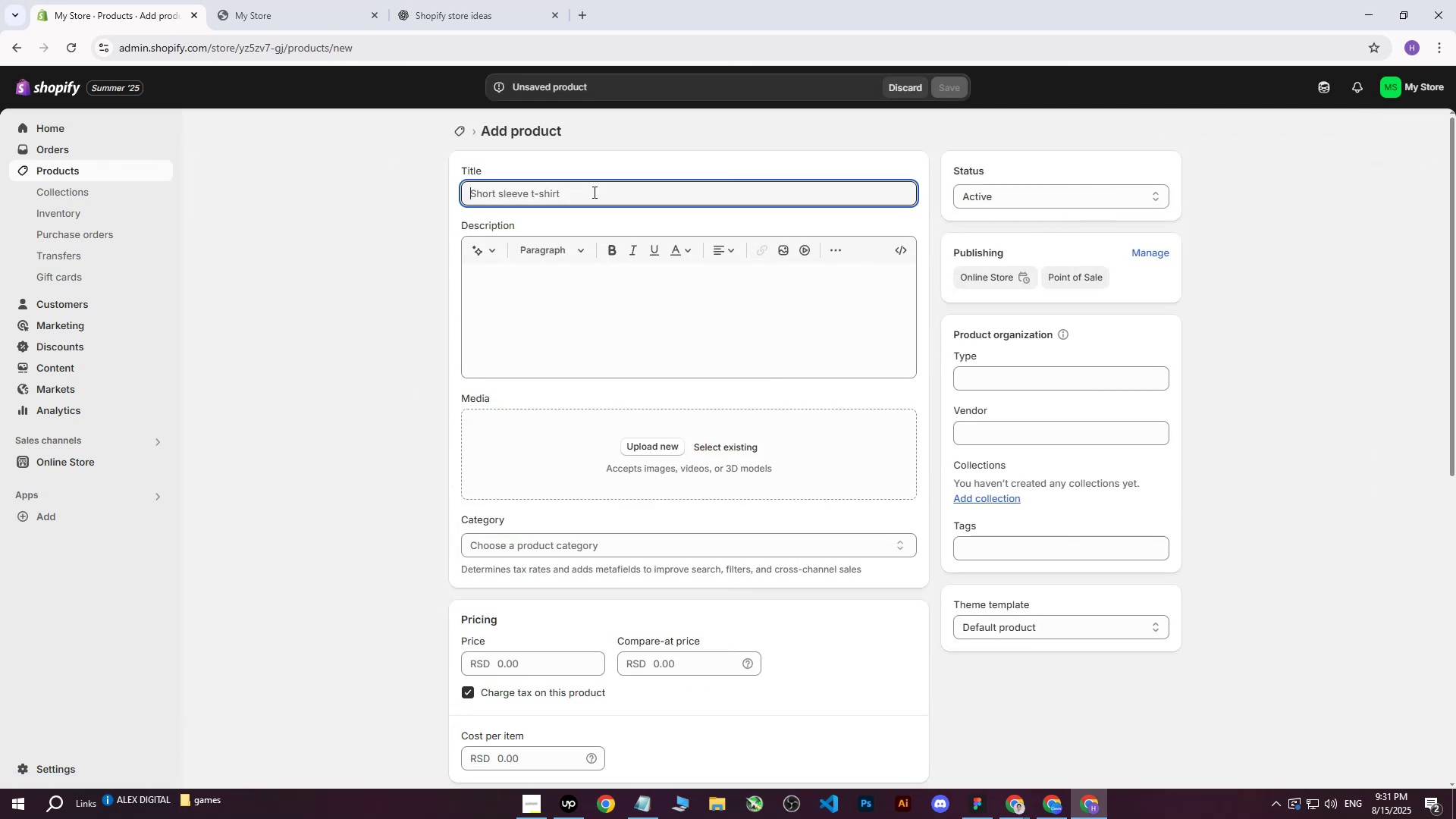 
key(Control+ControlLeft)
 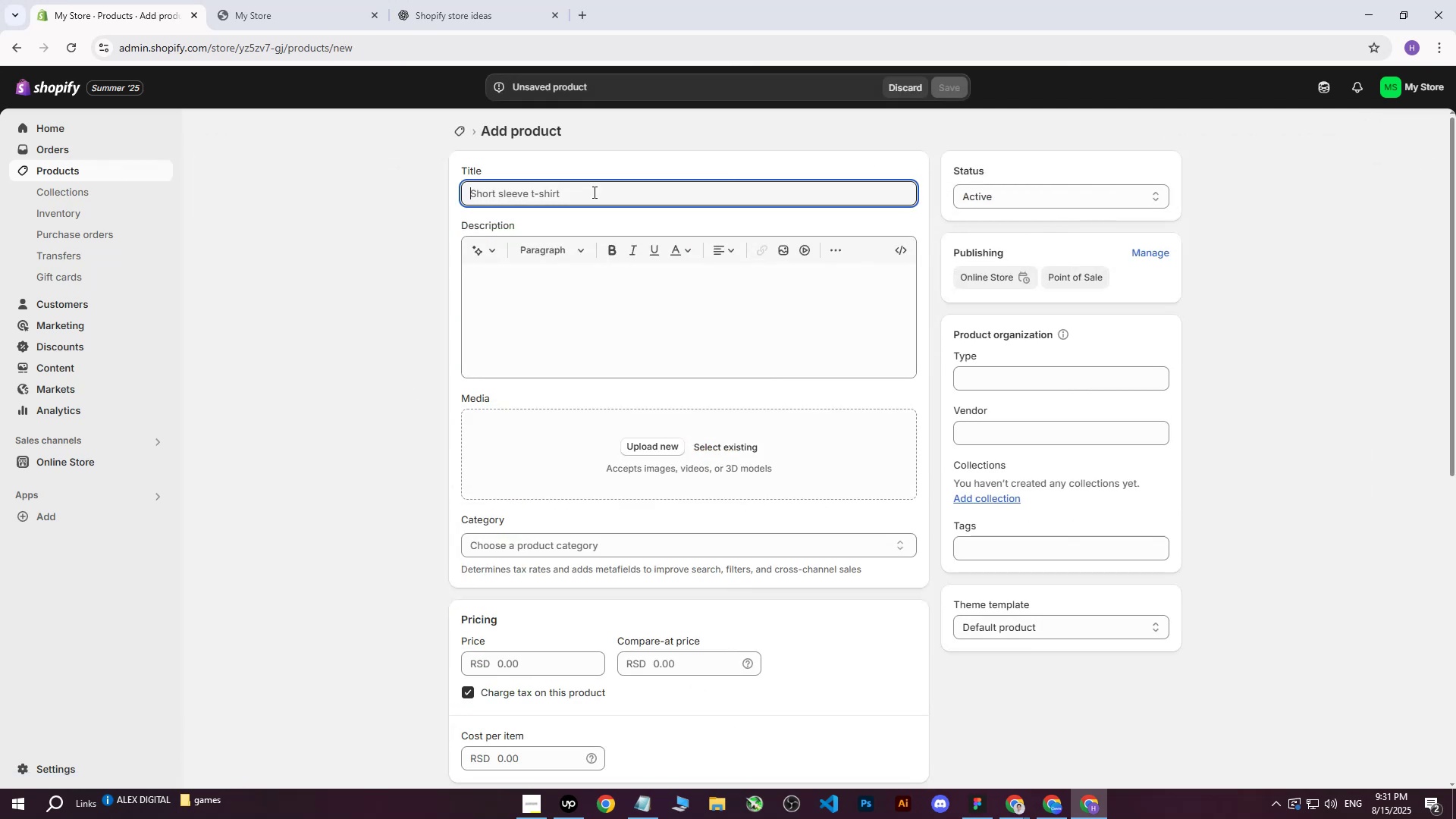 
key(Control+V)
 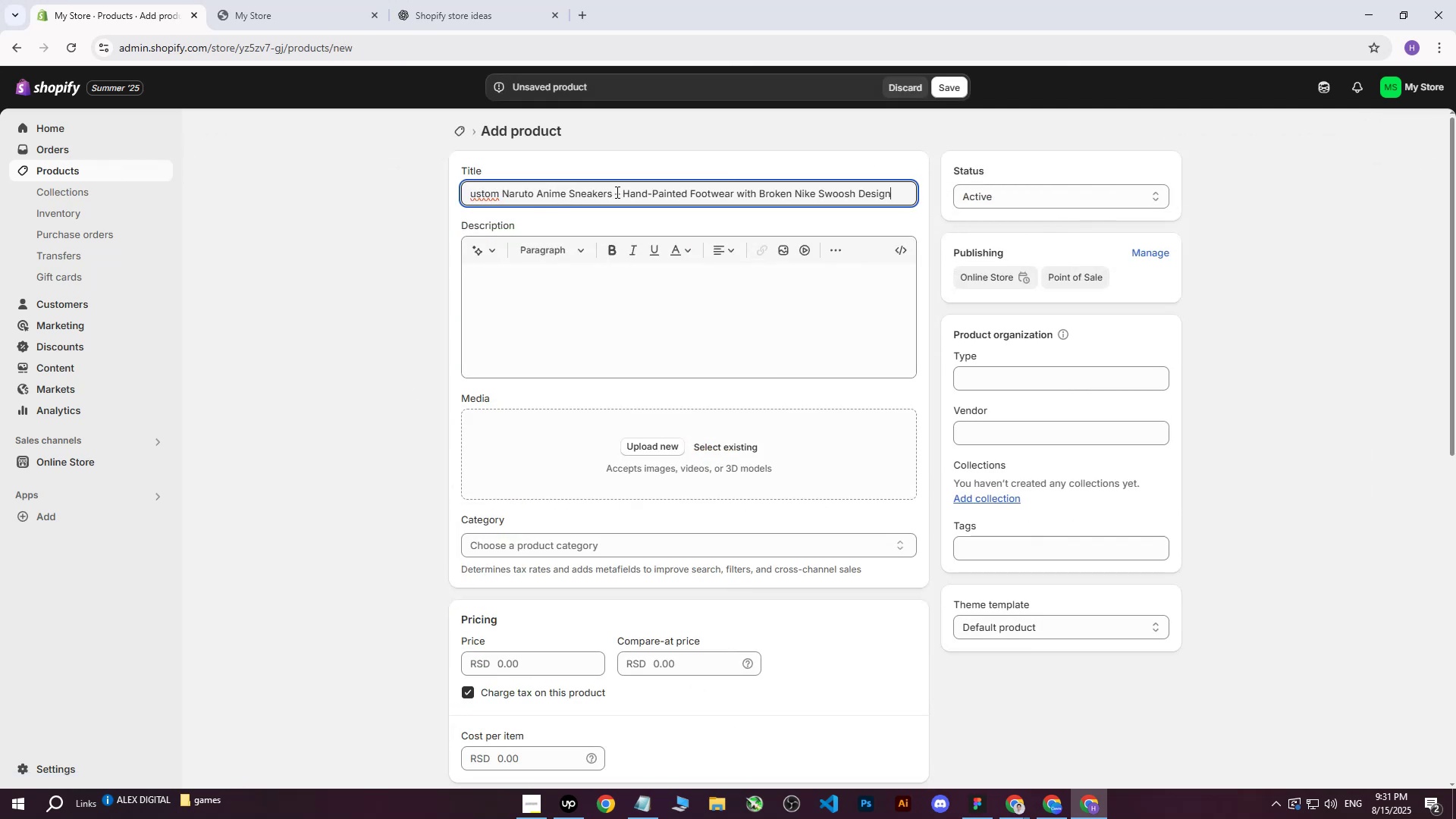 
left_click([619, 193])
 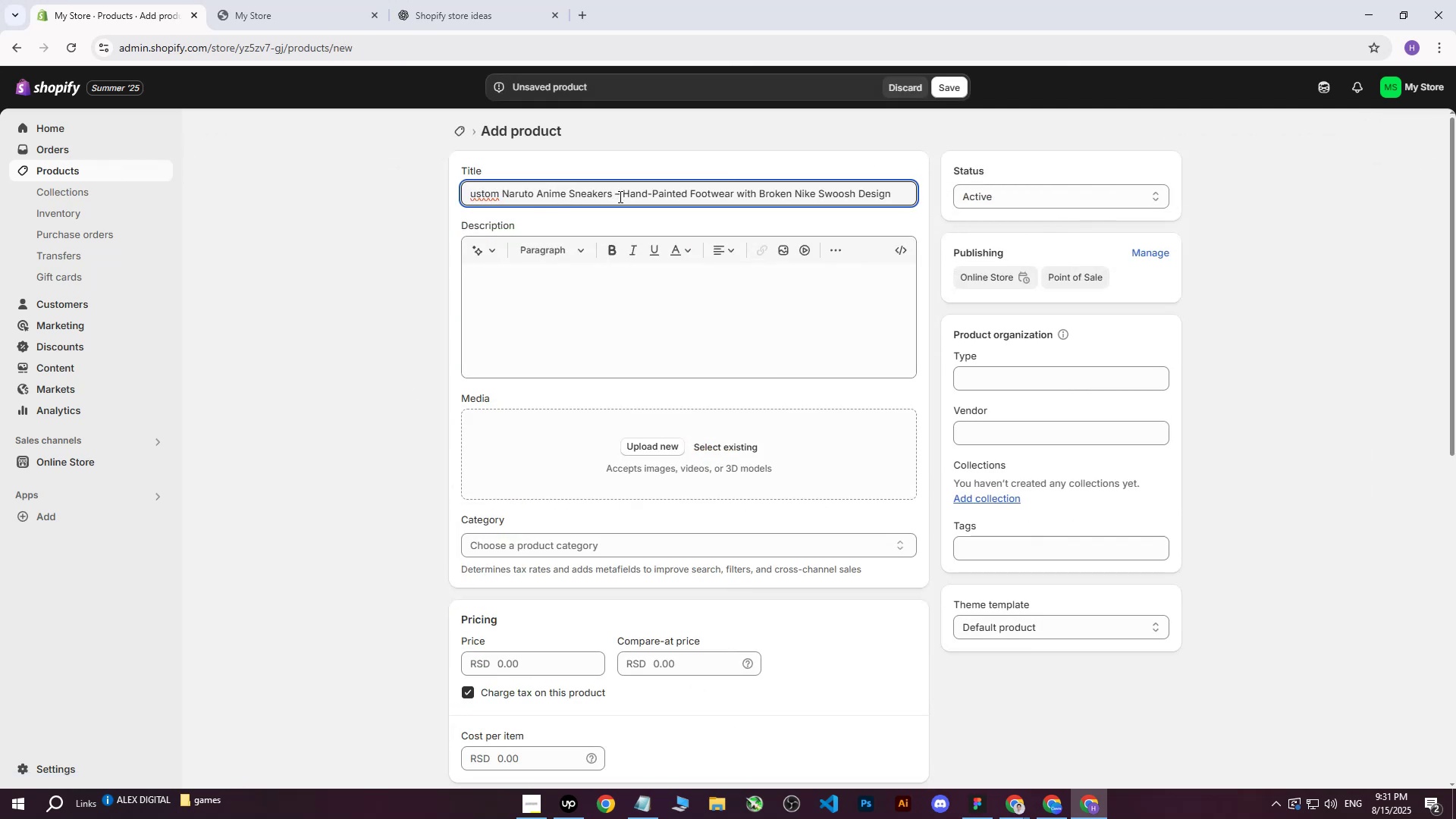 
key(Backspace)
 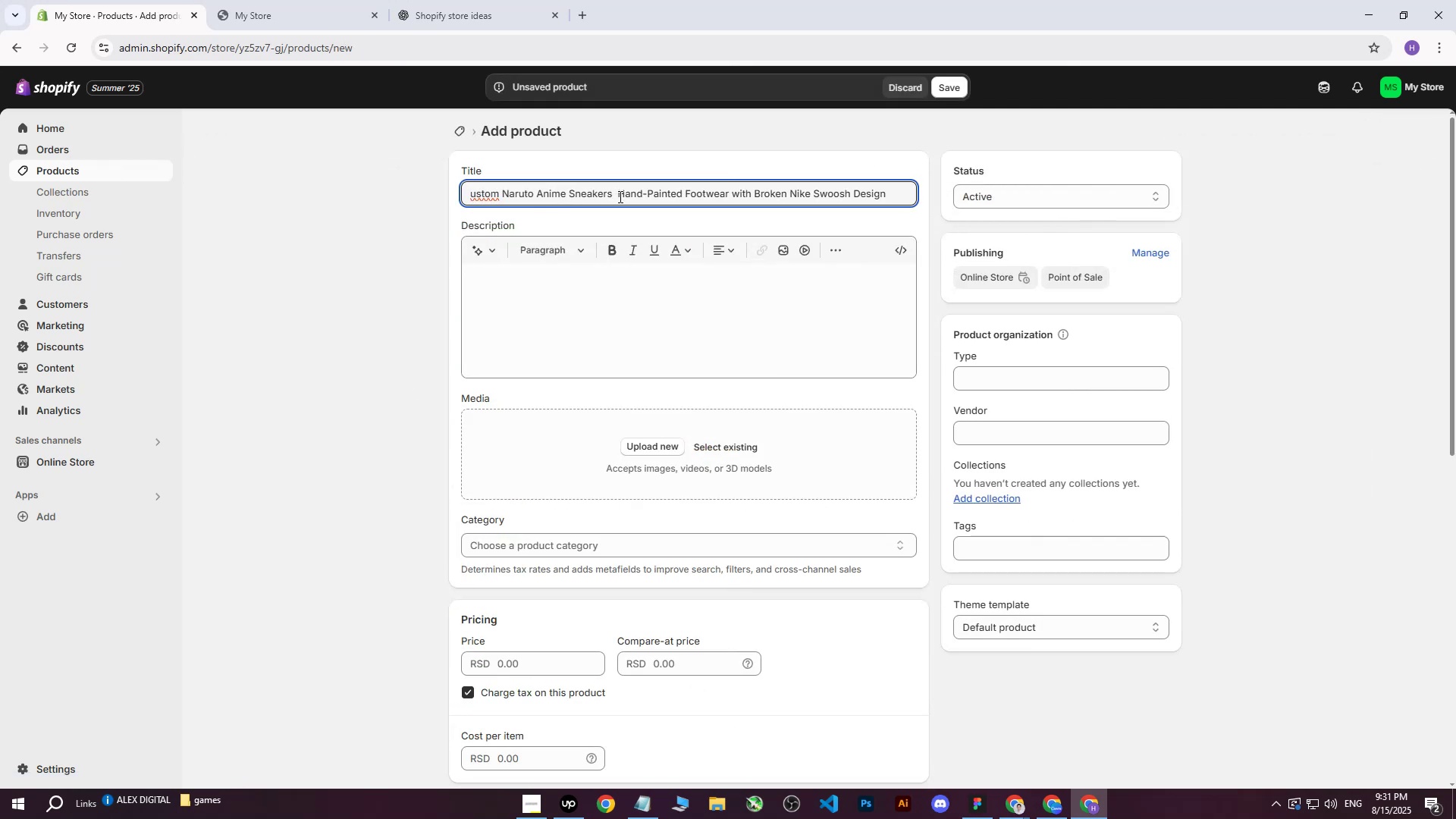 
key(Shift+ShiftRight)
 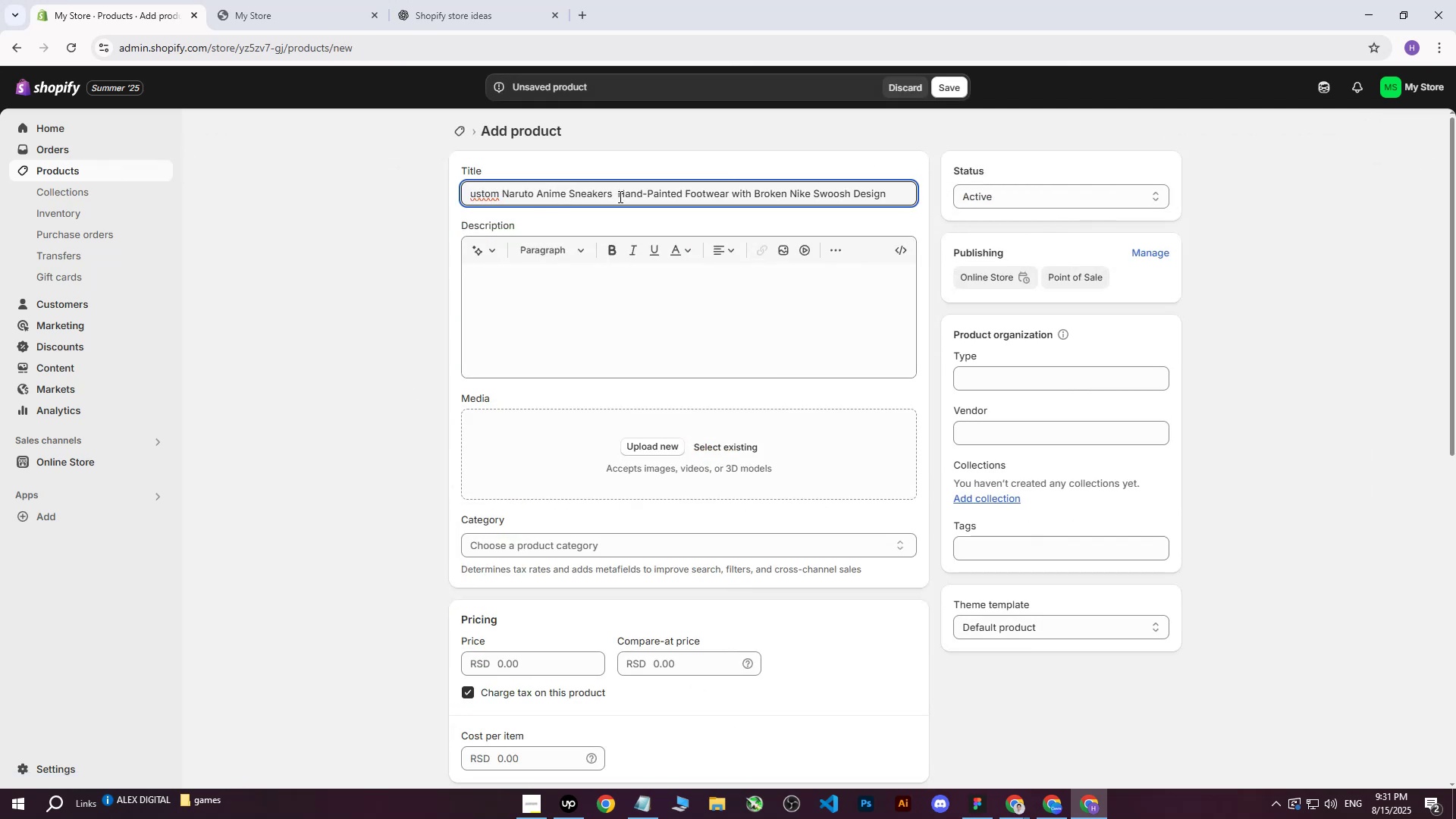 
key(Shift+Backslash)
 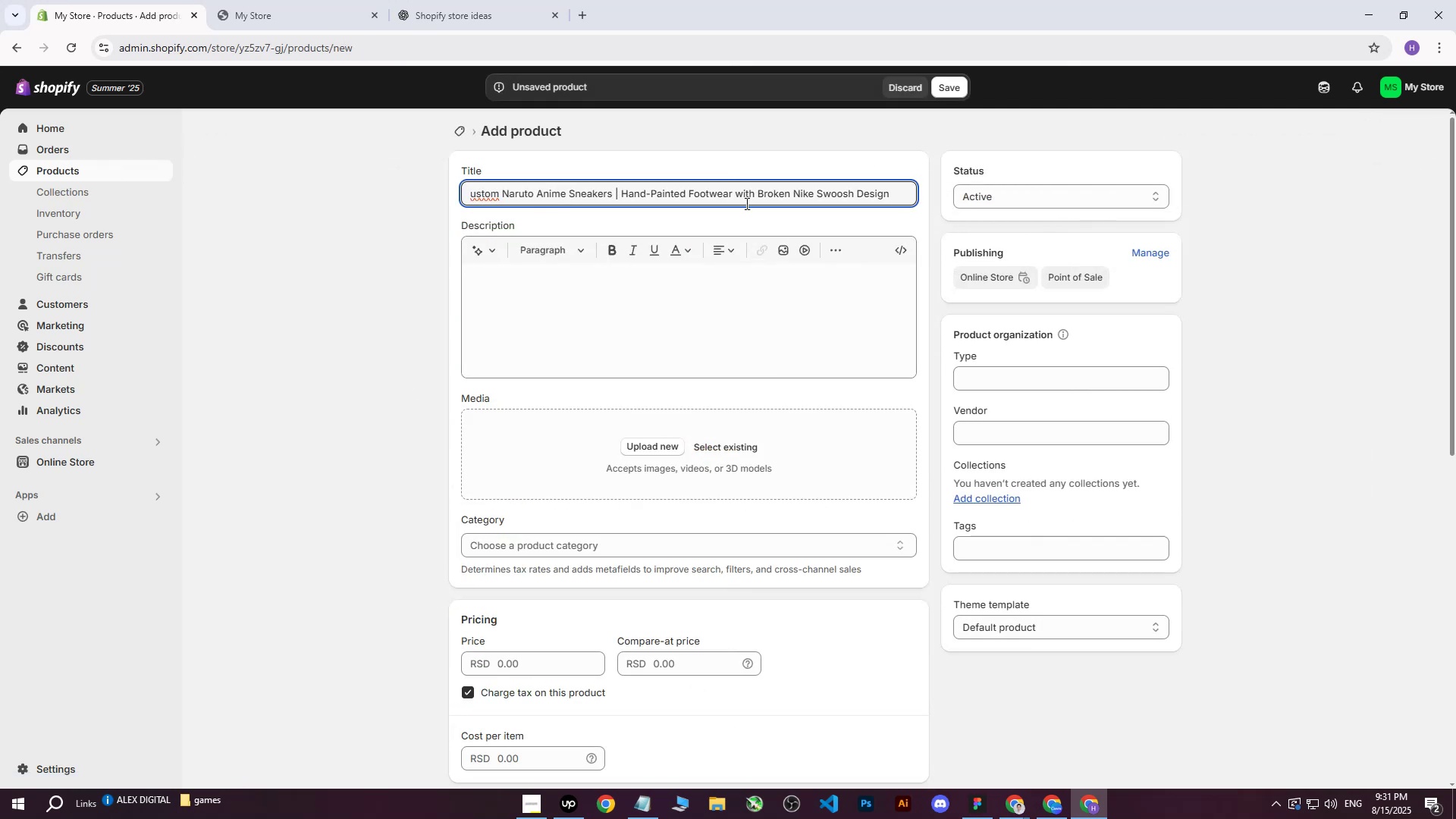 
left_click_drag(start_coordinate=[628, 193], to_coordinate=[340, 195])
 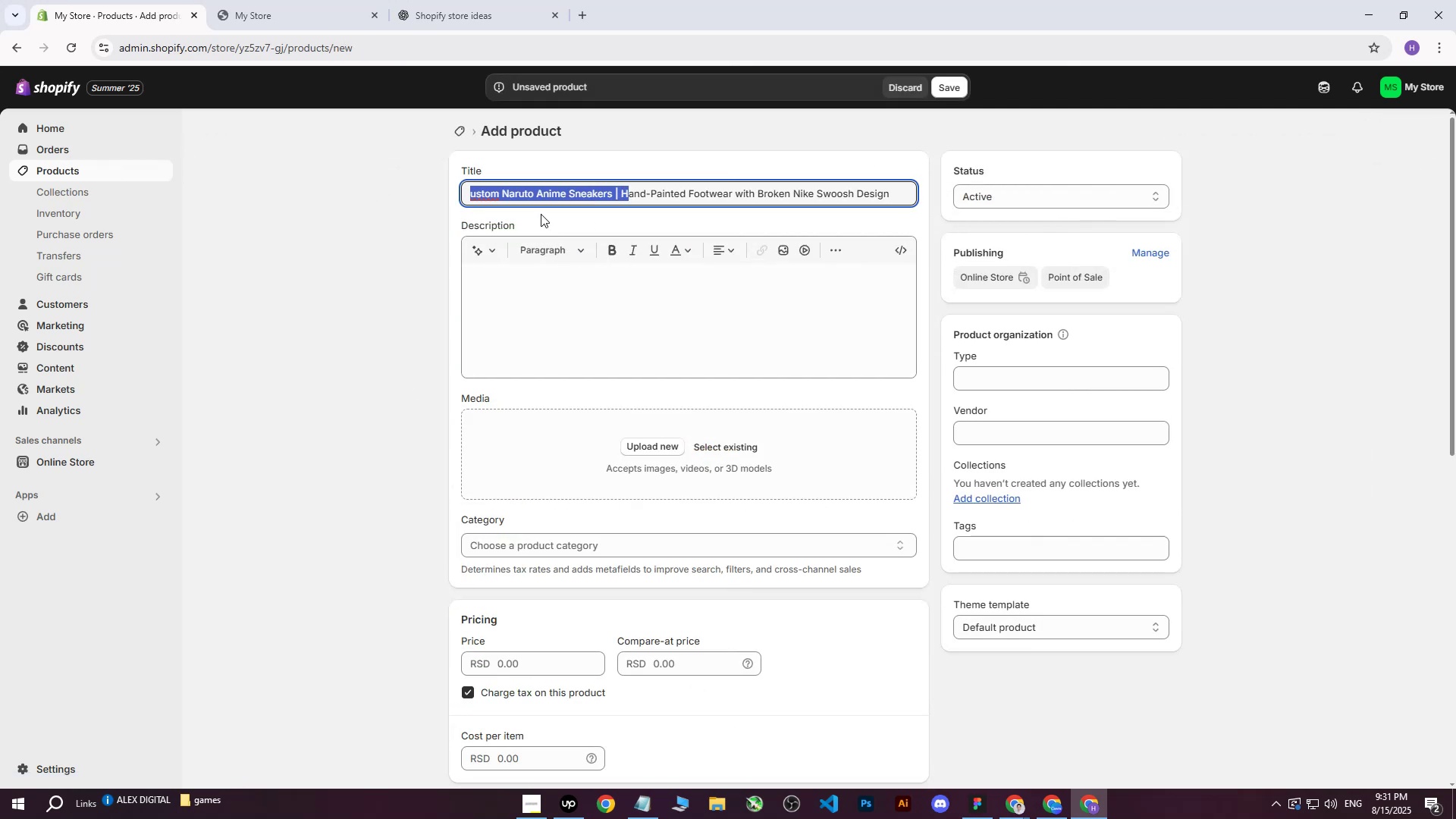 
left_click([528, 196])
 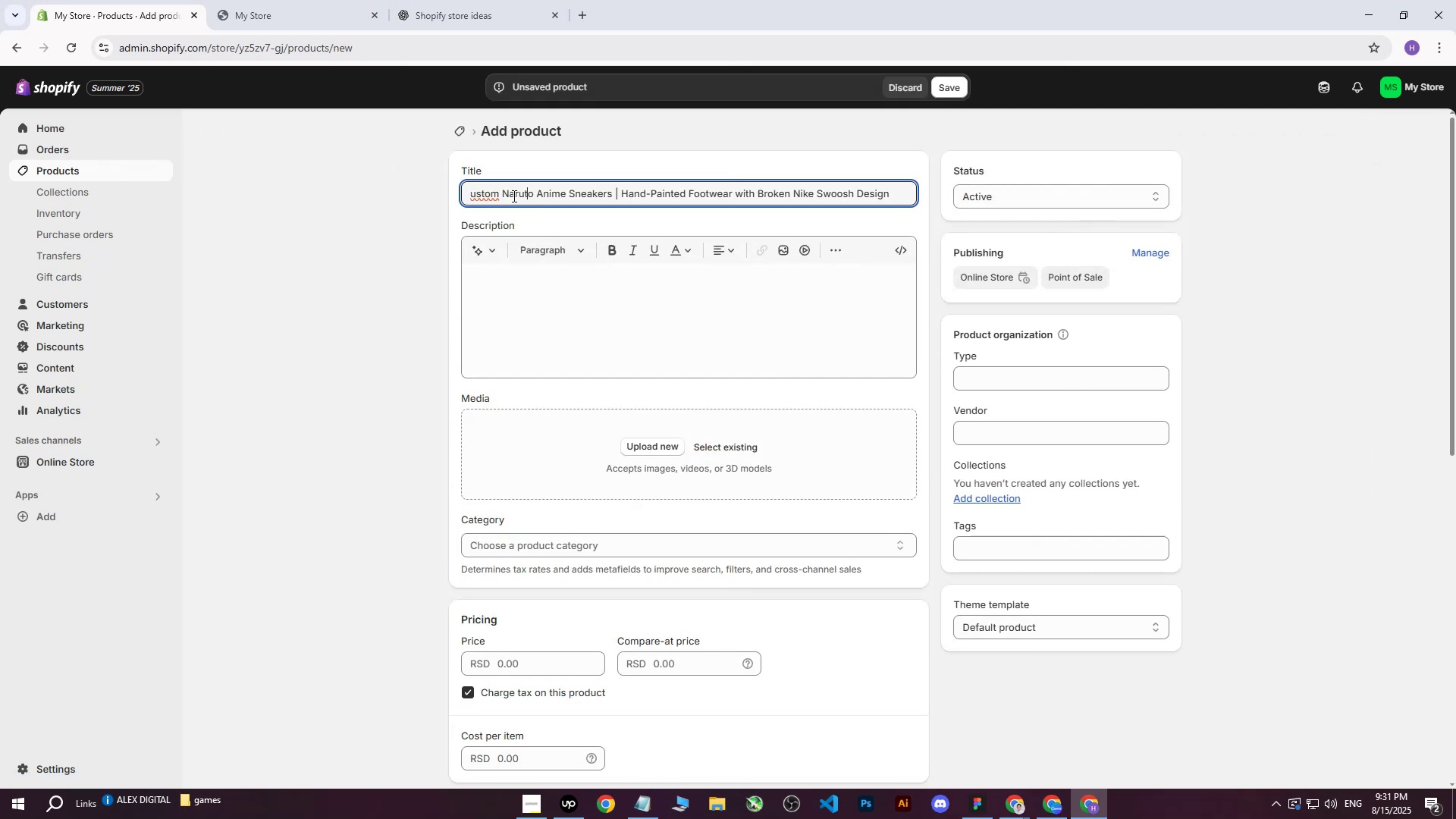 
left_click_drag(start_coordinate=[506, 194], to_coordinate=[432, 191])
 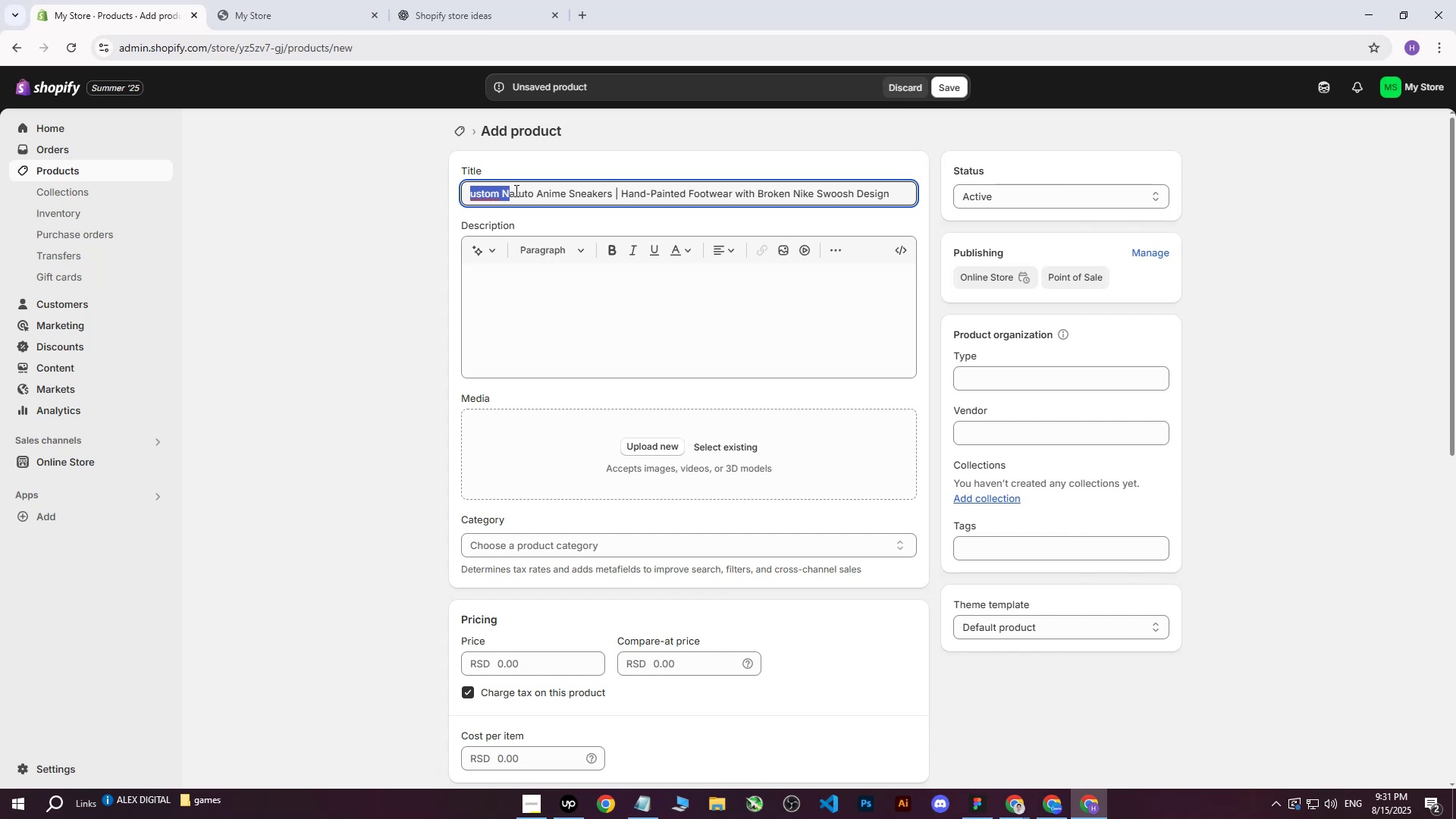 
left_click([515, 190])
 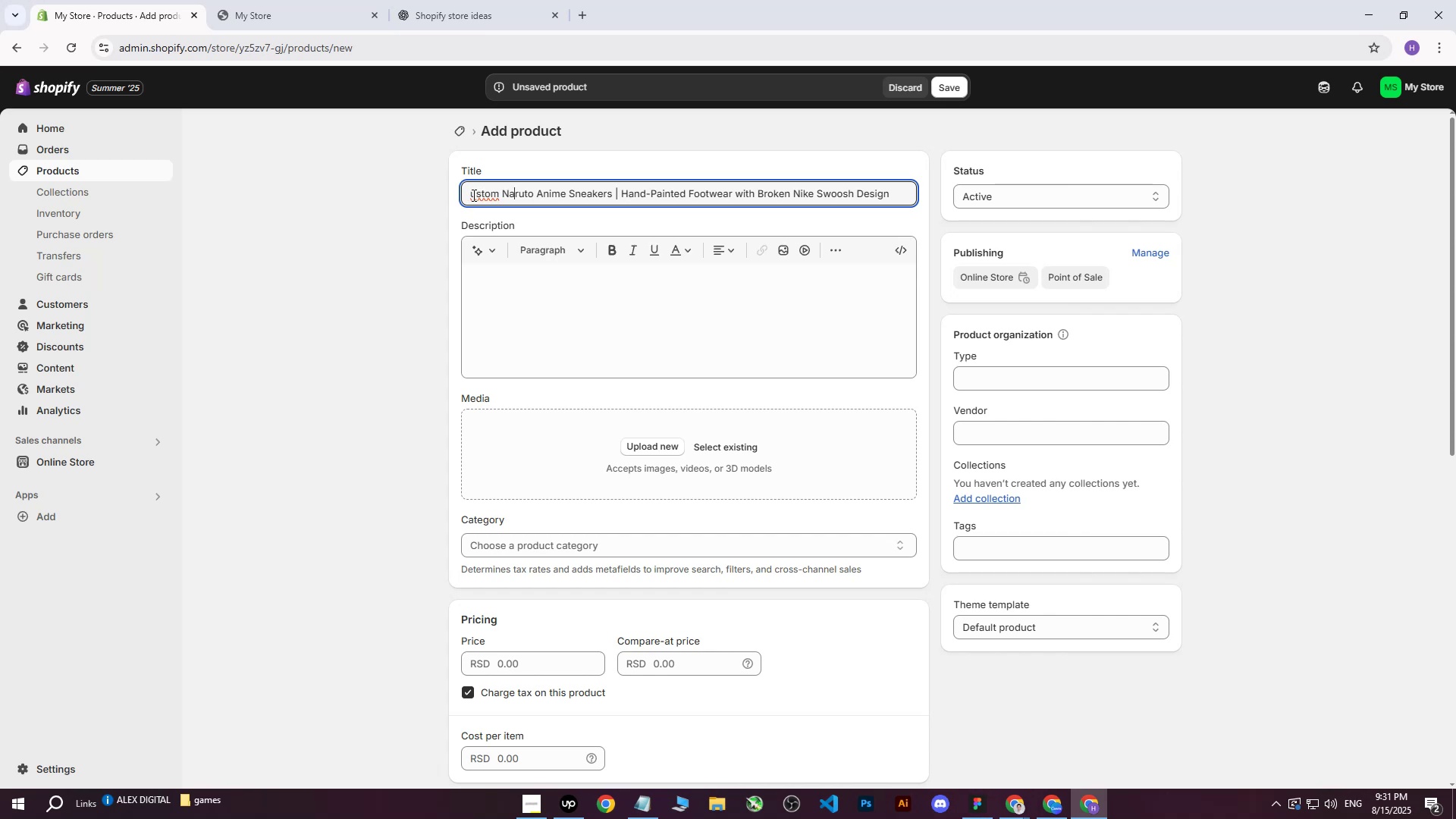 
left_click([472, 195])
 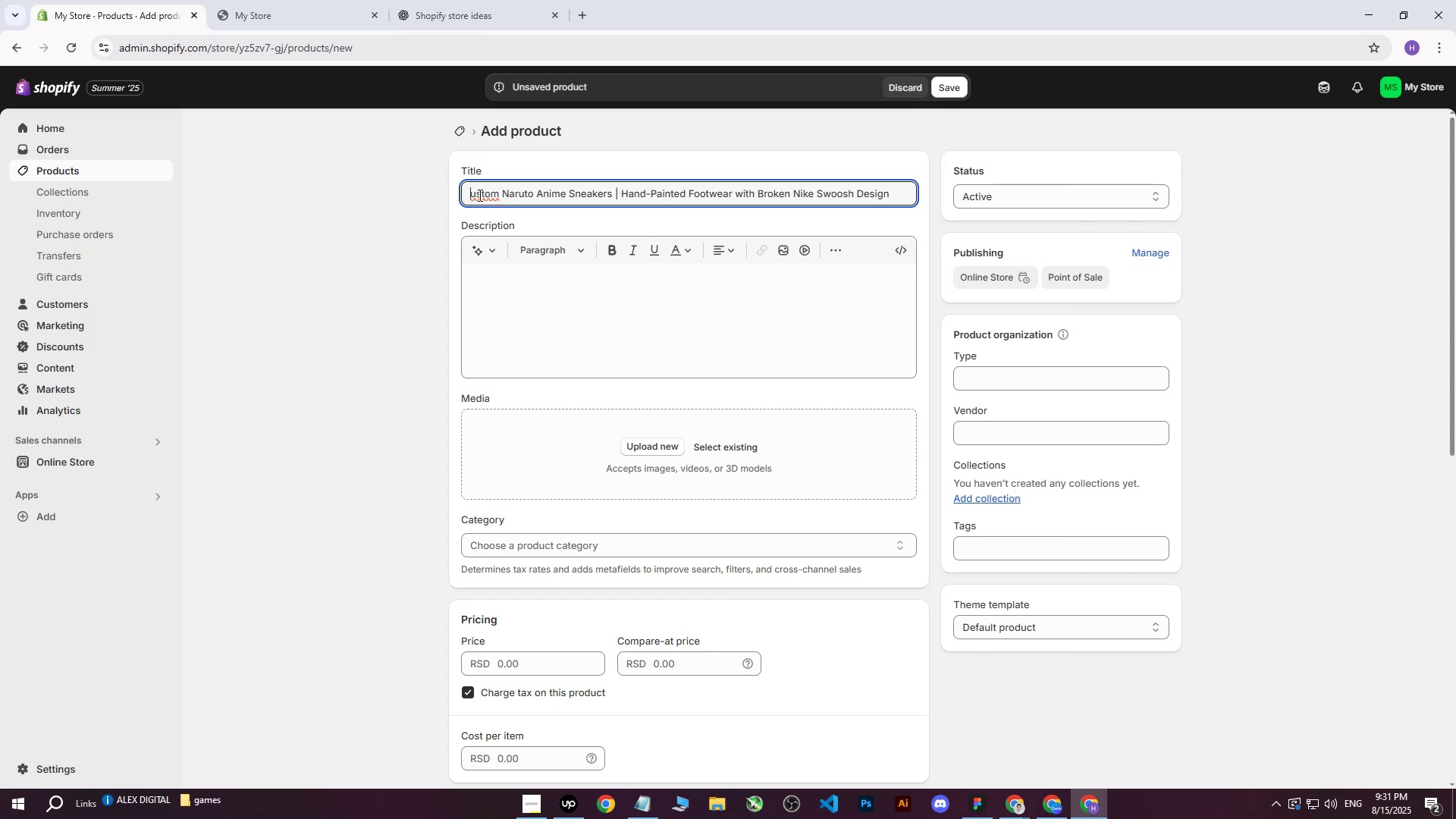 
key(CapsLock)
 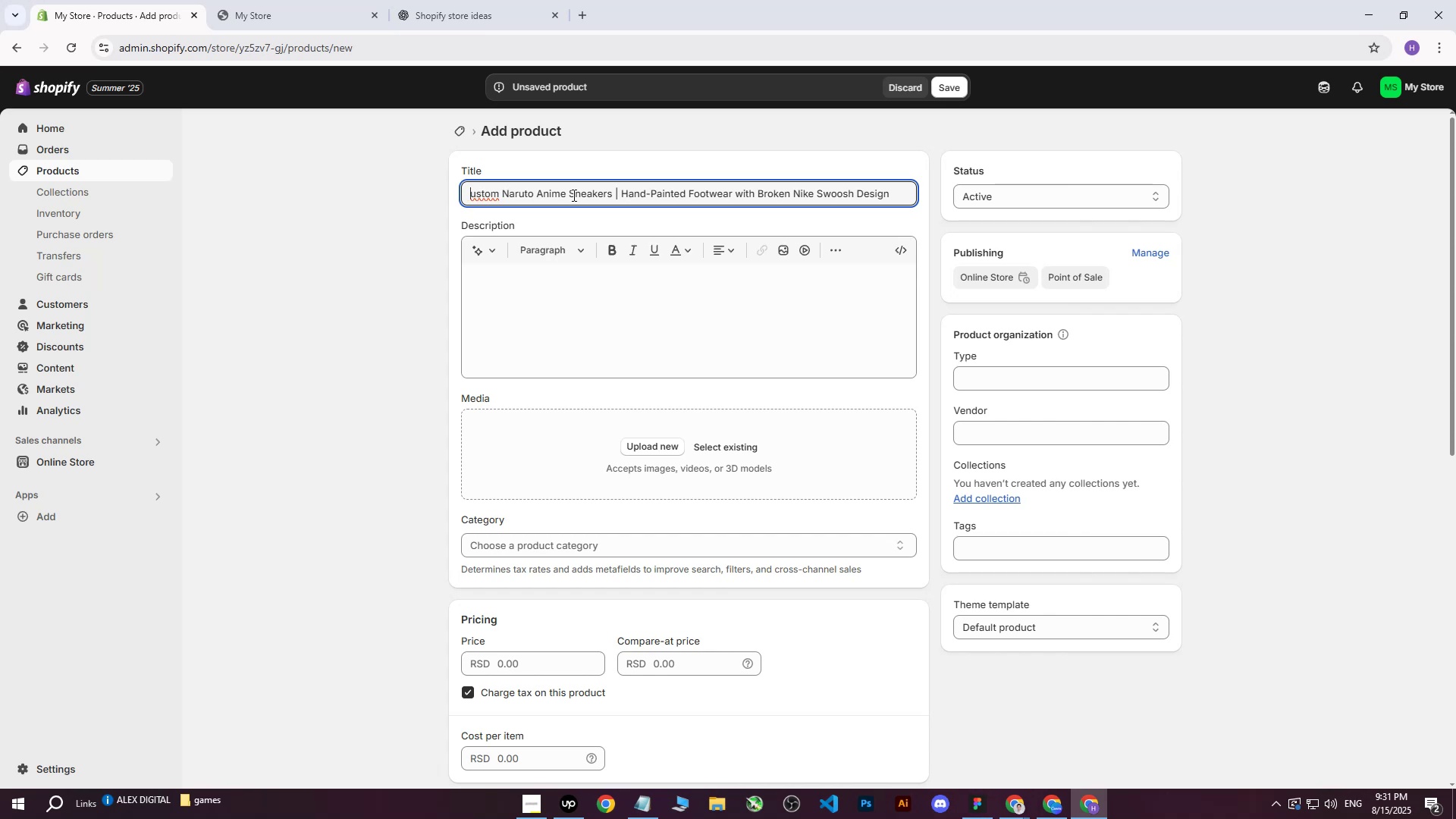 
key(C)
 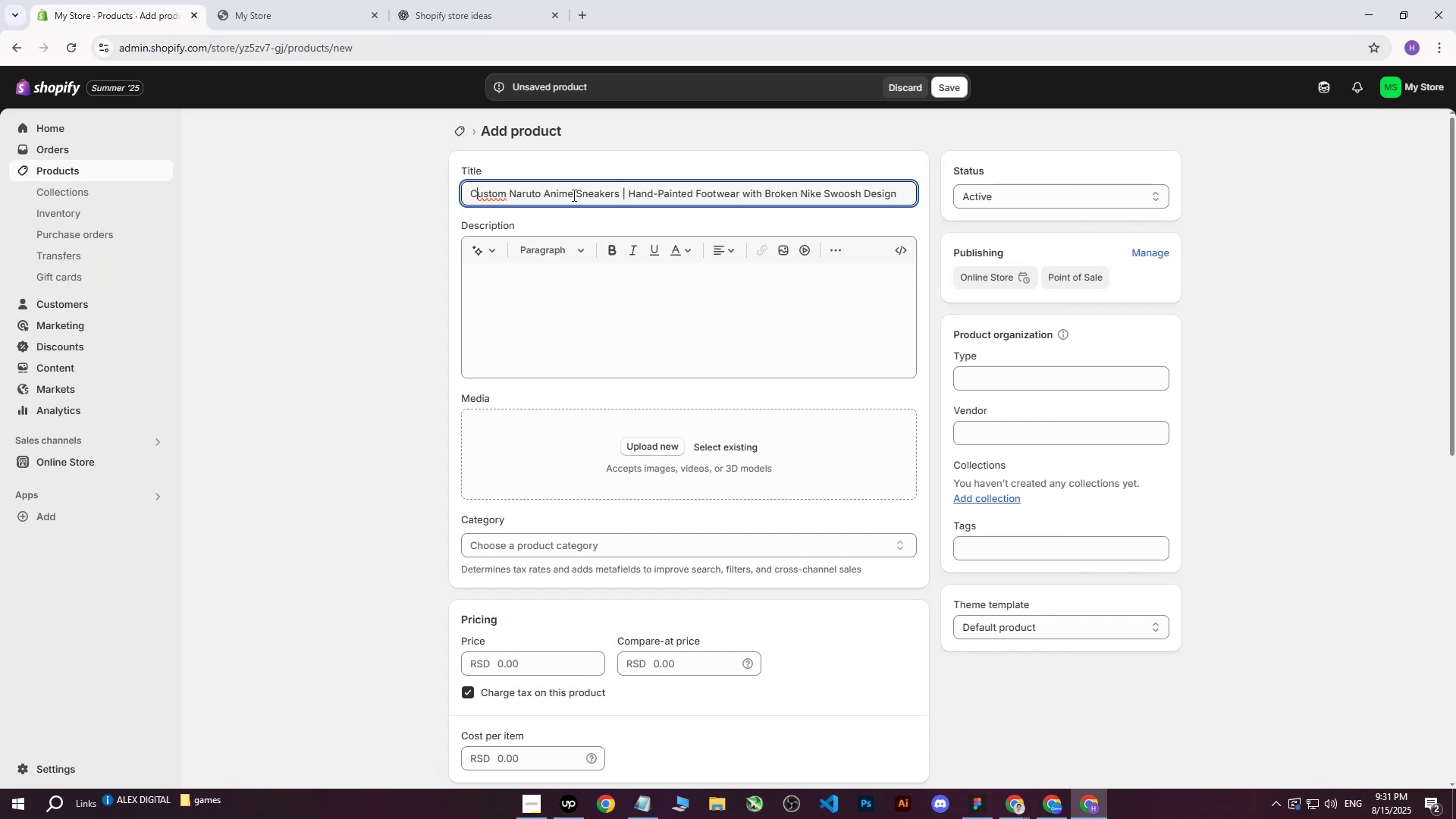 
key(CapsLock)
 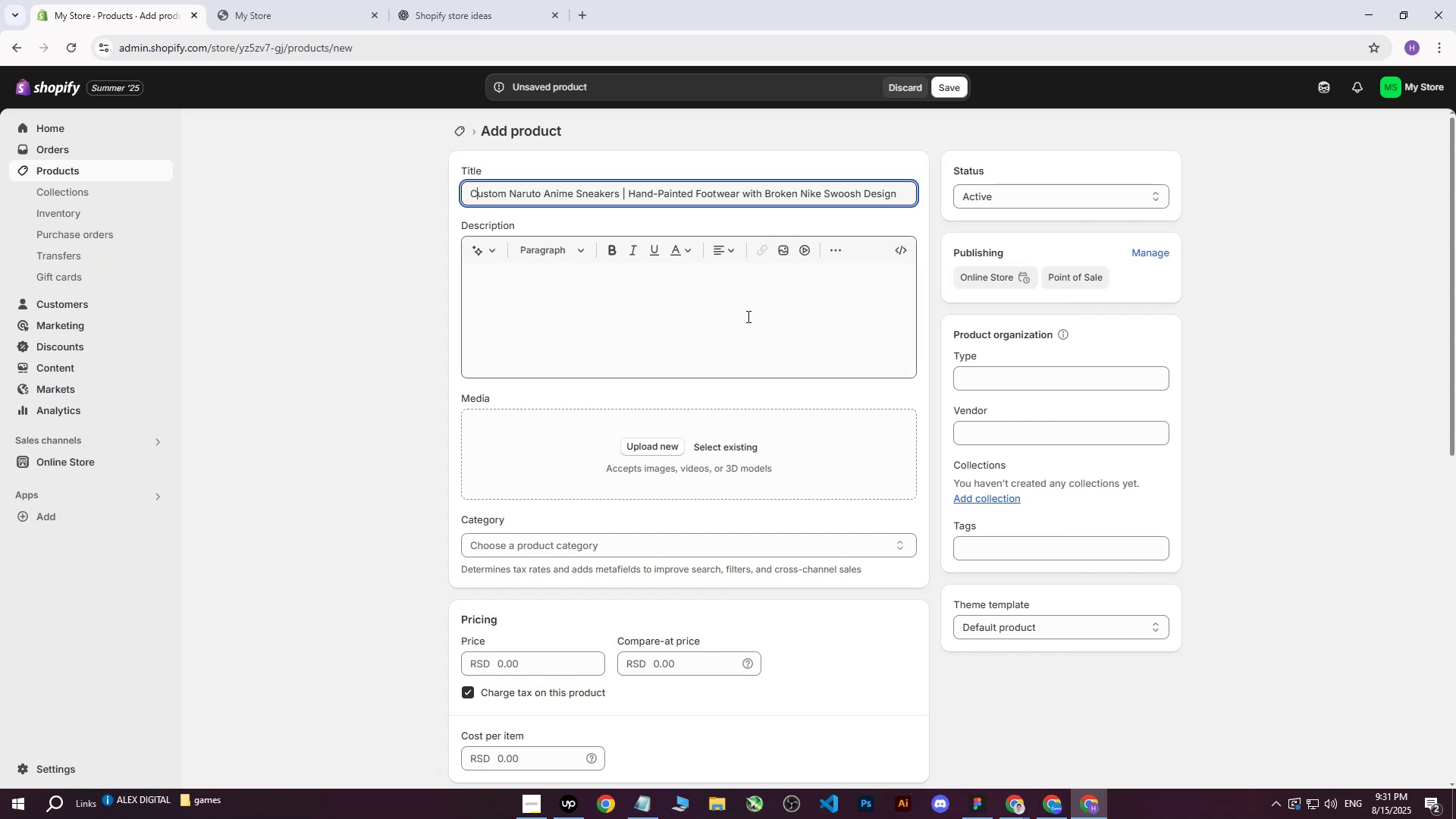 
left_click([1046, 810])
 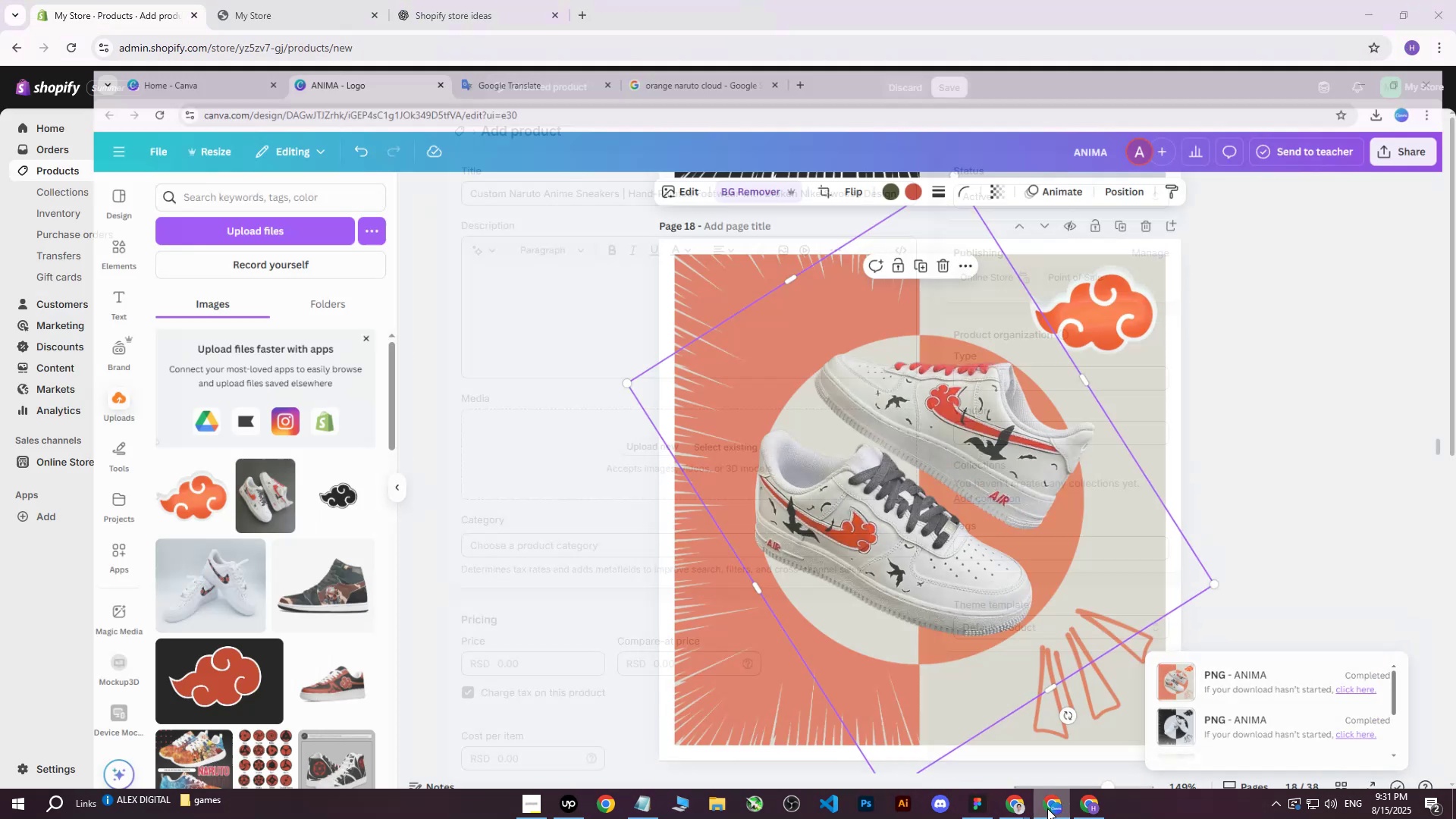 
double_click([1018, 805])
 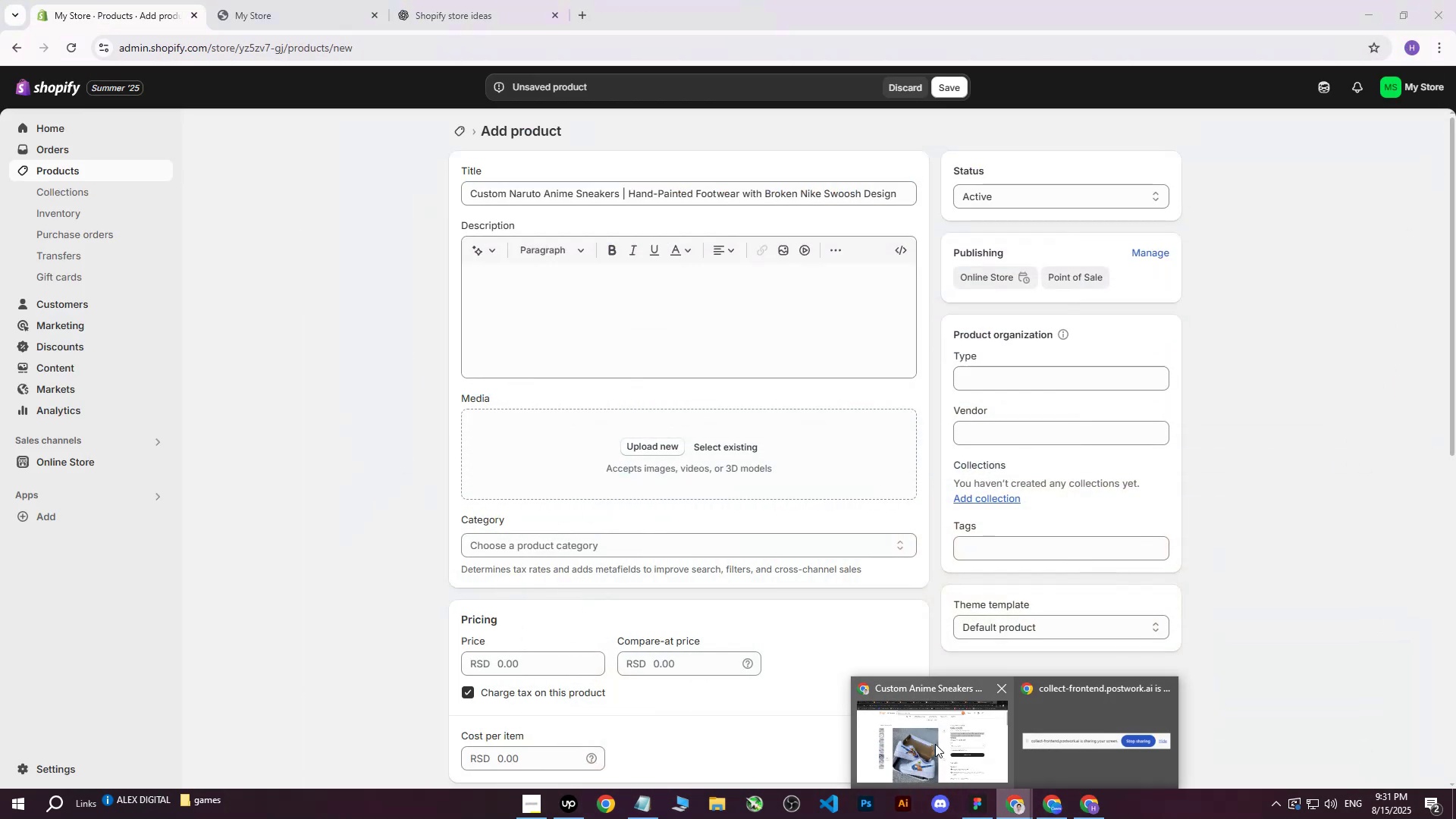 
left_click([908, 733])
 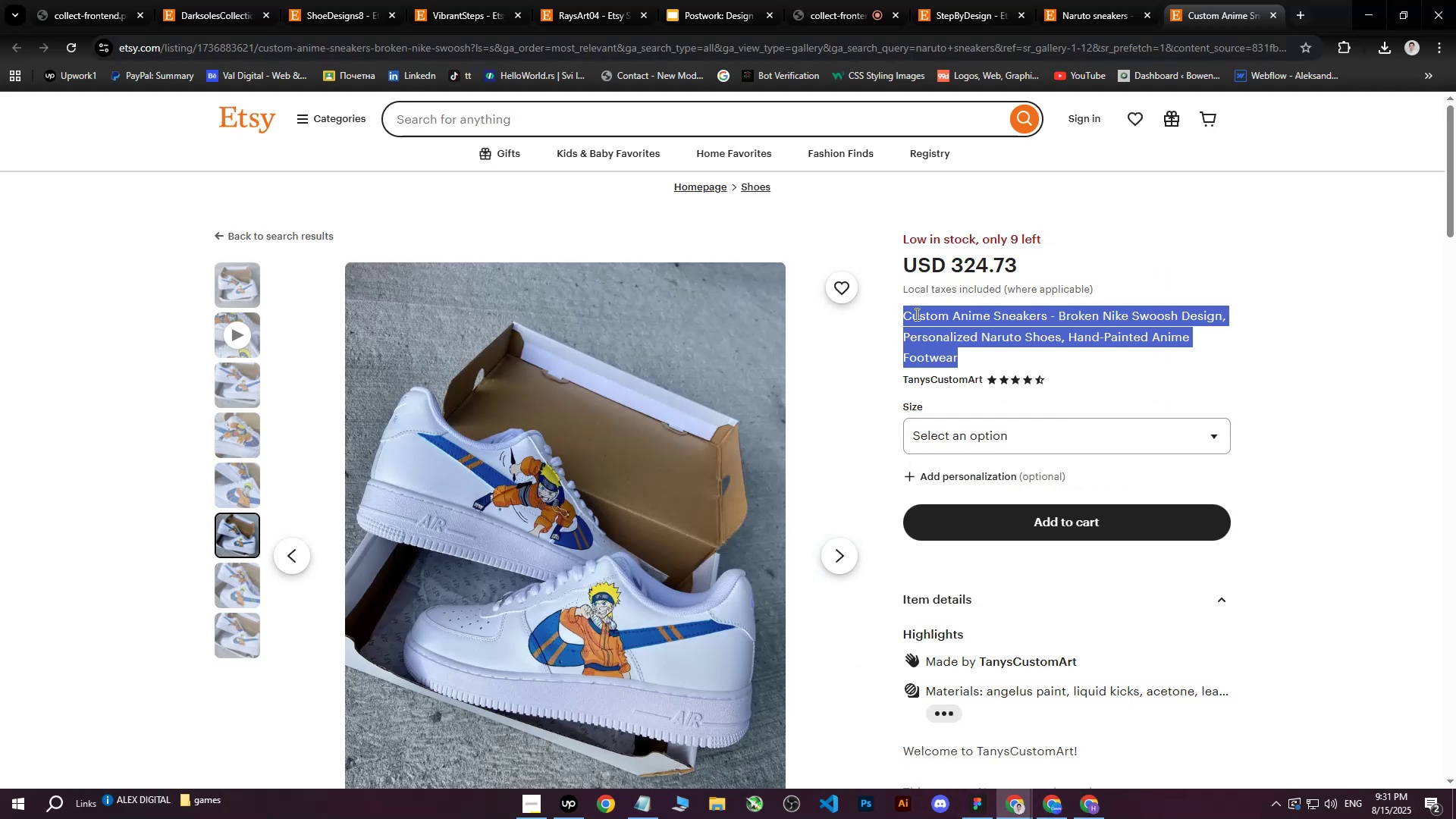 
left_click([927, 315])
 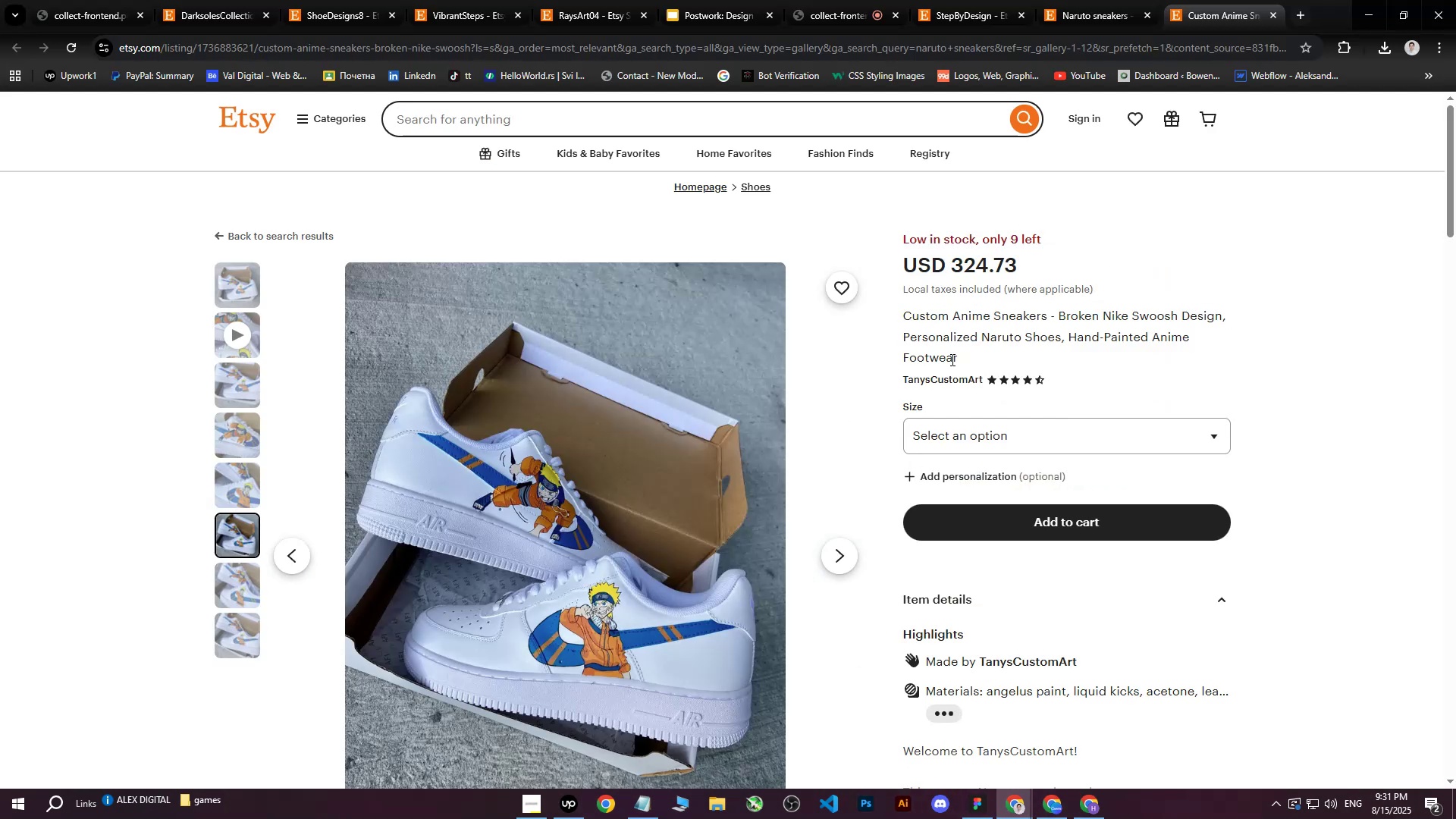 
scroll: coordinate [996, 361], scroll_direction: down, amount: 4.0
 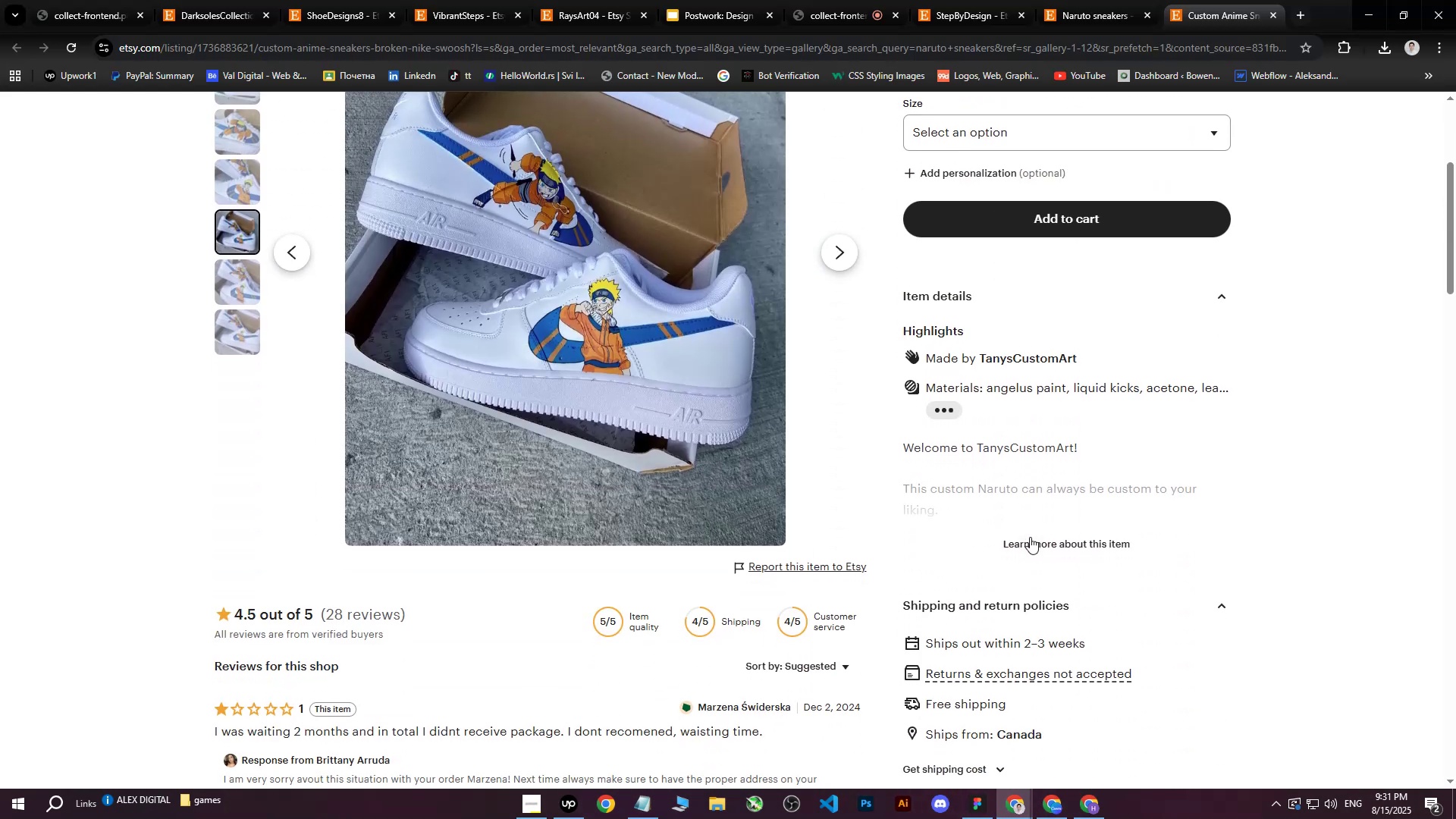 
left_click([1035, 551])
 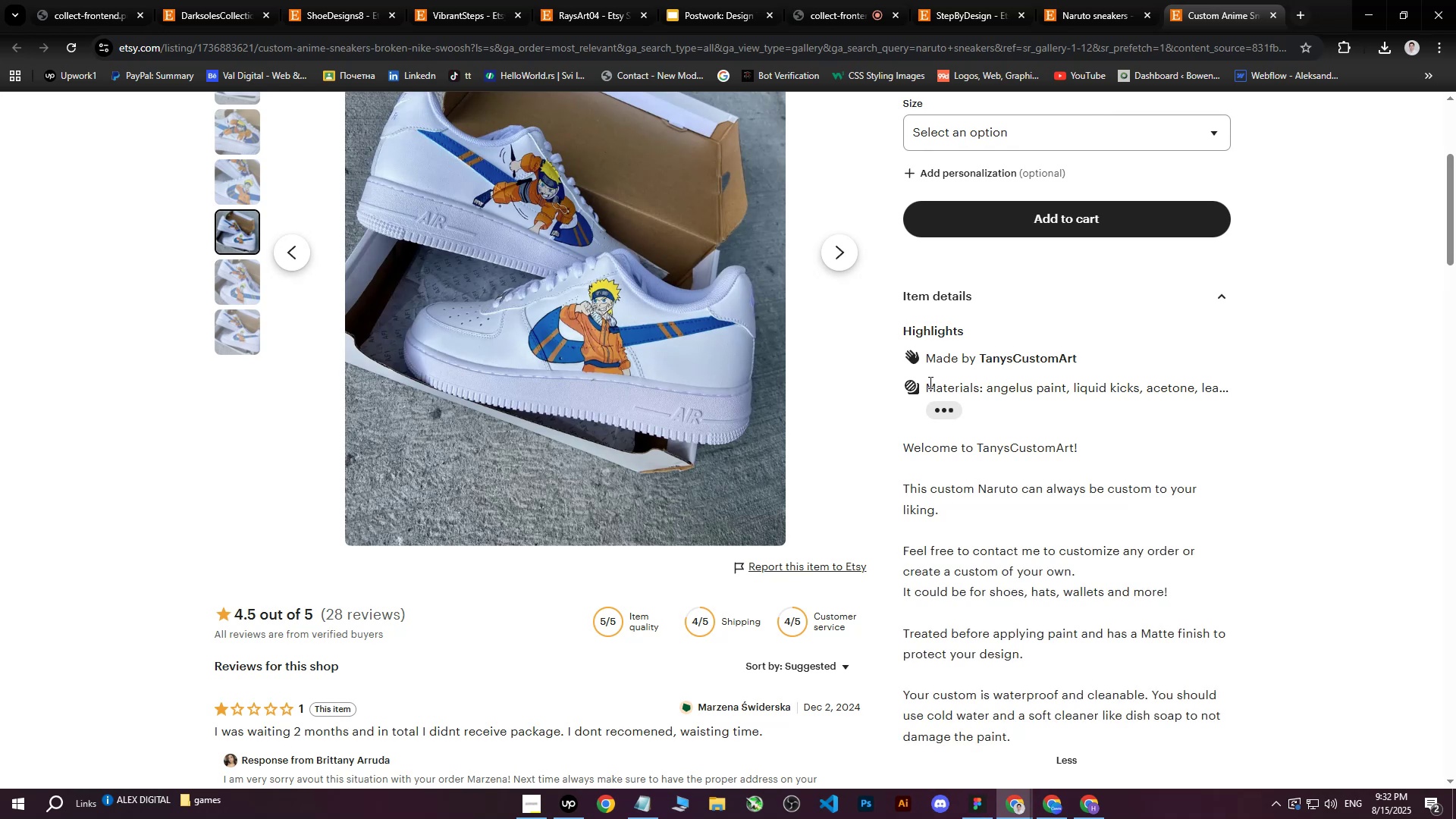 
left_click_drag(start_coordinate=[928, 384], to_coordinate=[1030, 507])
 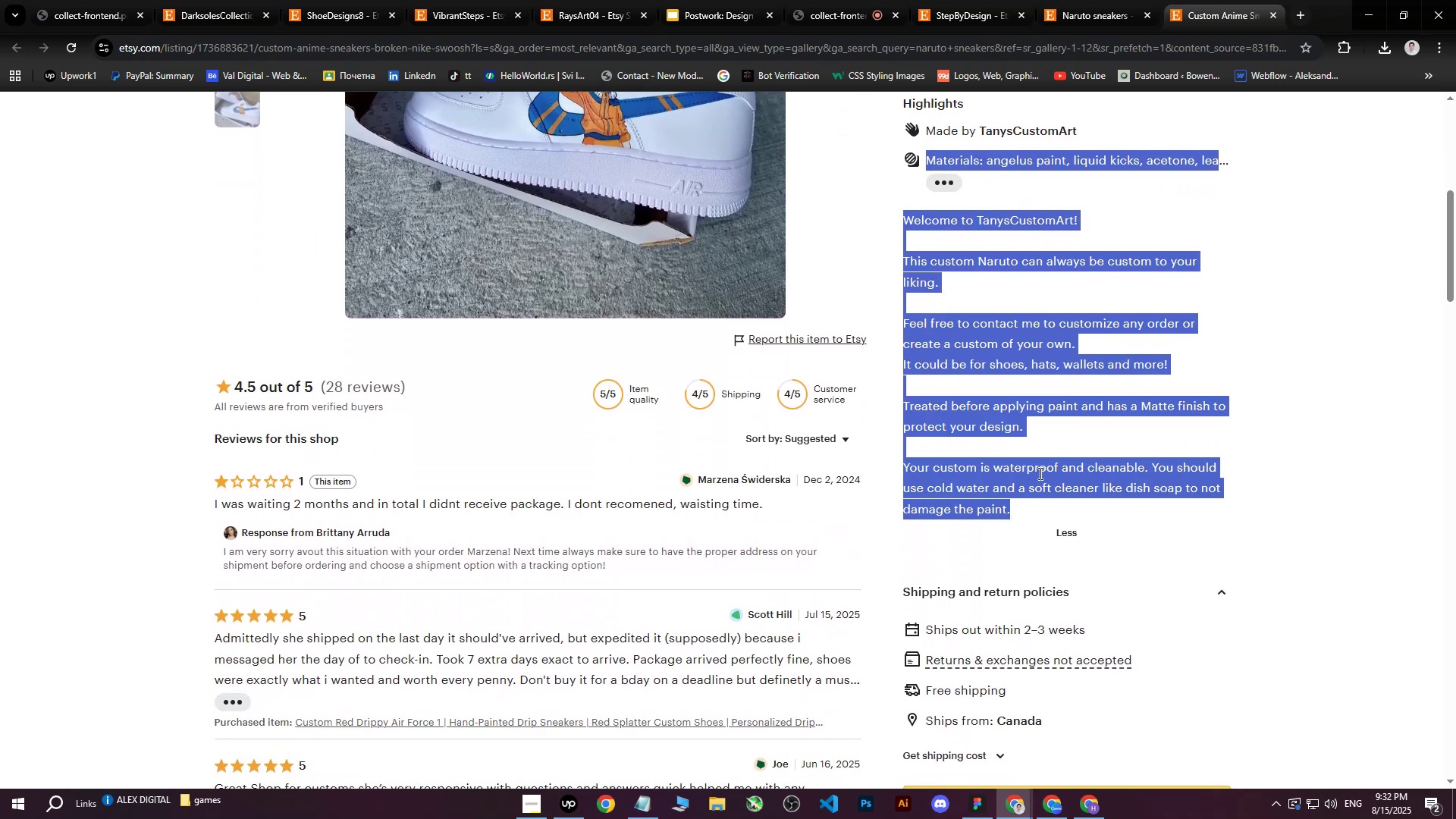 
scroll: coordinate [1075, 392], scroll_direction: down, amount: 3.0
 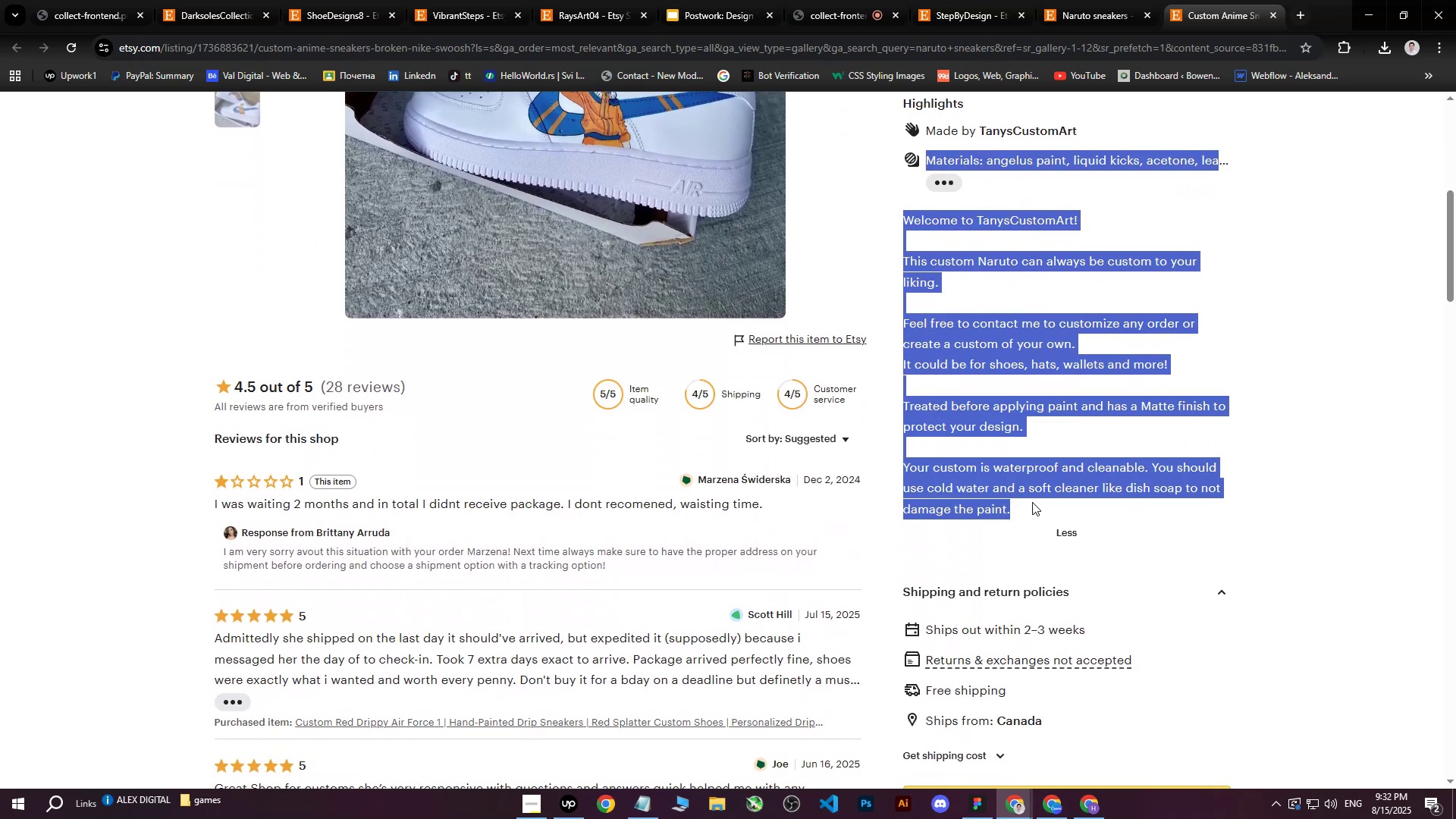 
key(Control+C)
 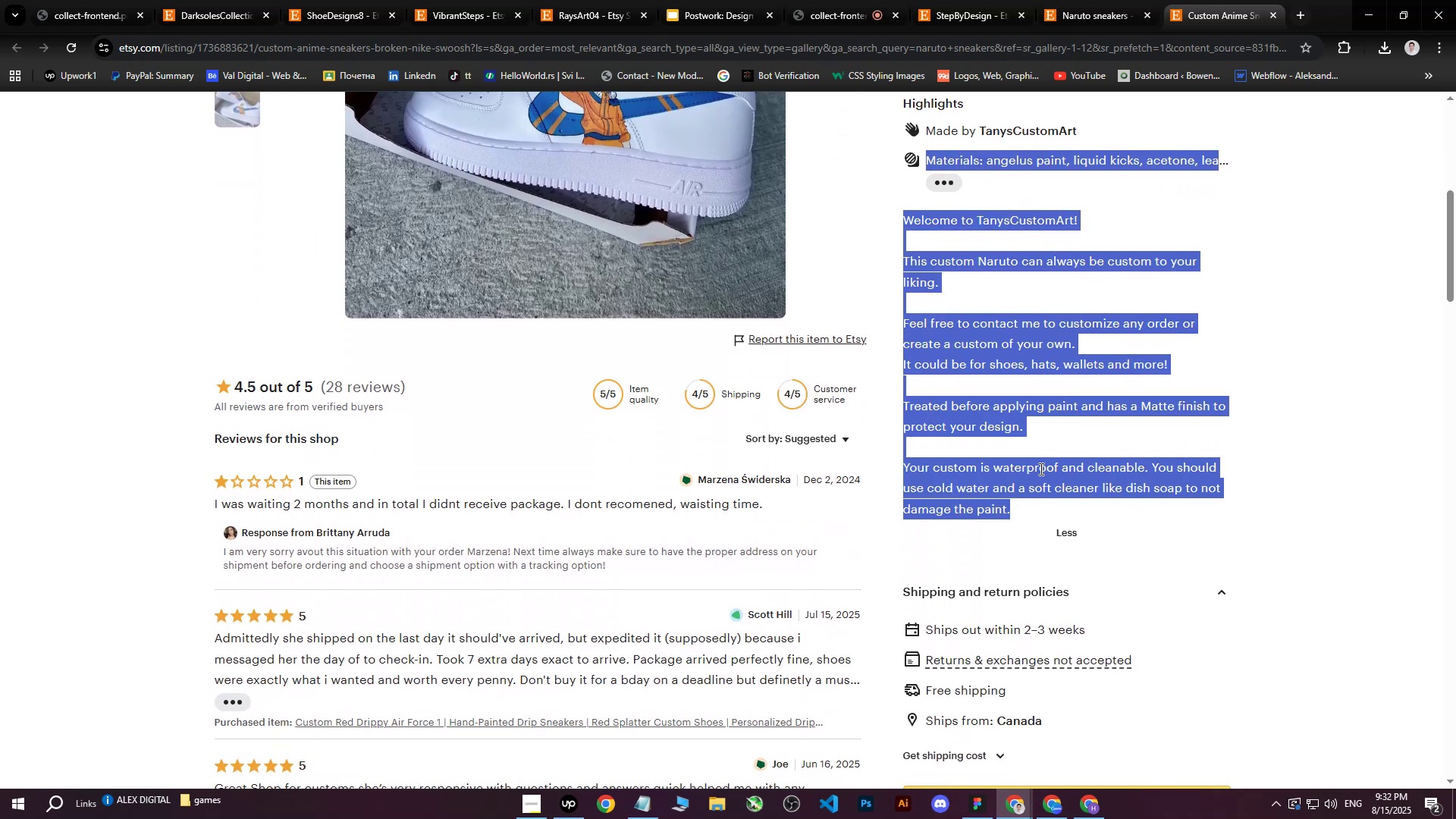 
scroll: coordinate [1040, 466], scroll_direction: up, amount: 6.0
 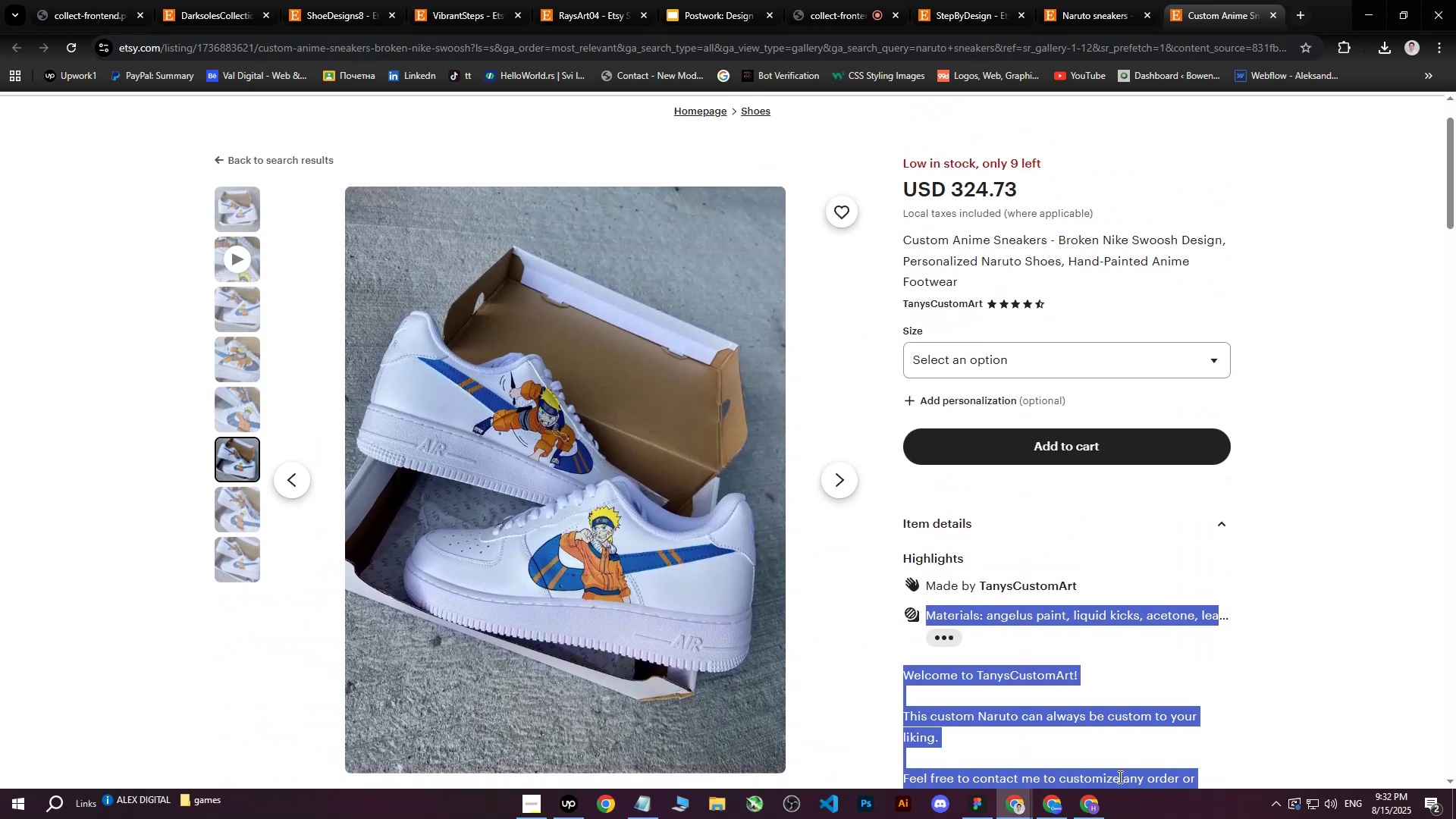 
left_click([1087, 802])
 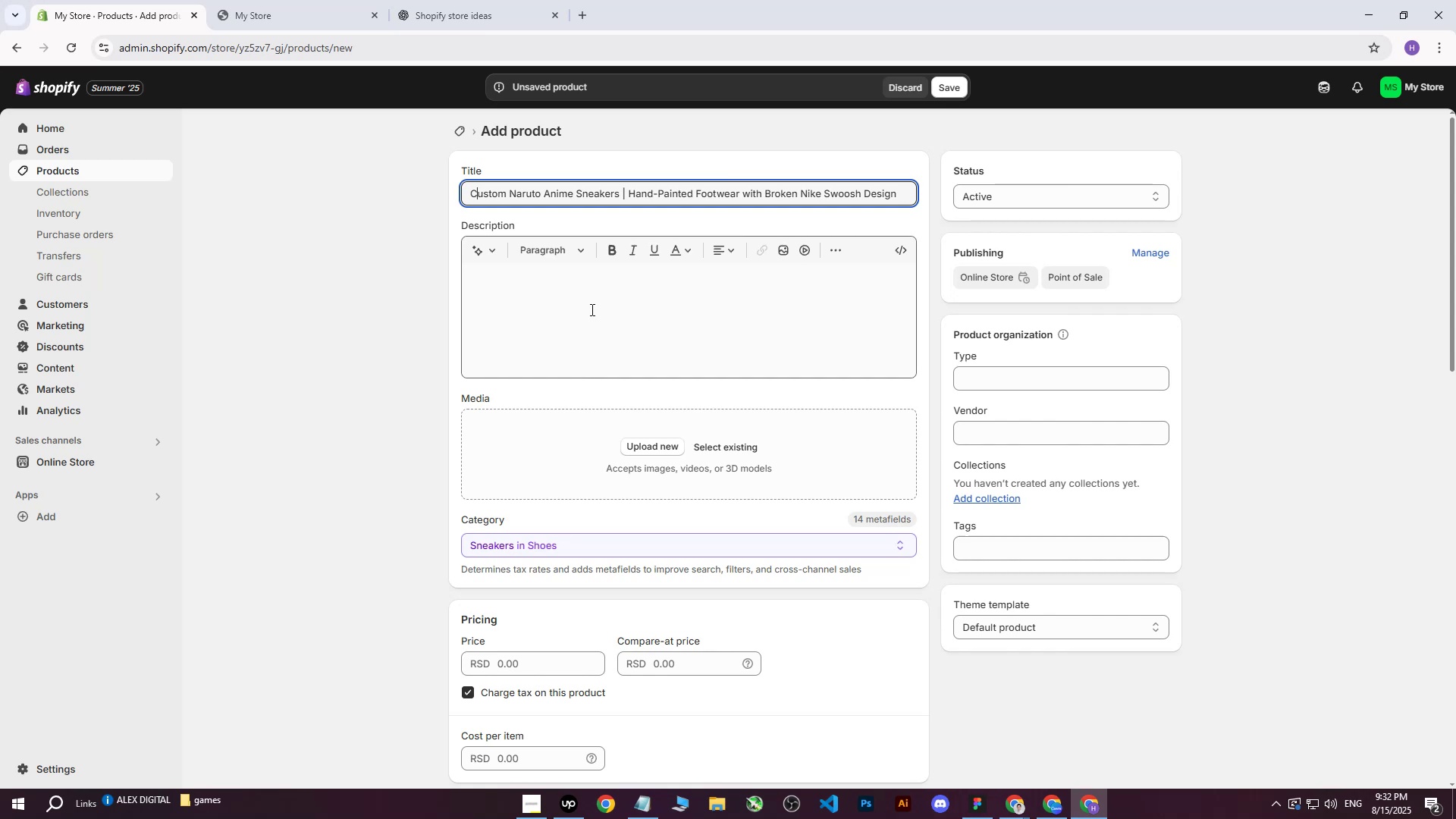 
left_click([649, 450])
 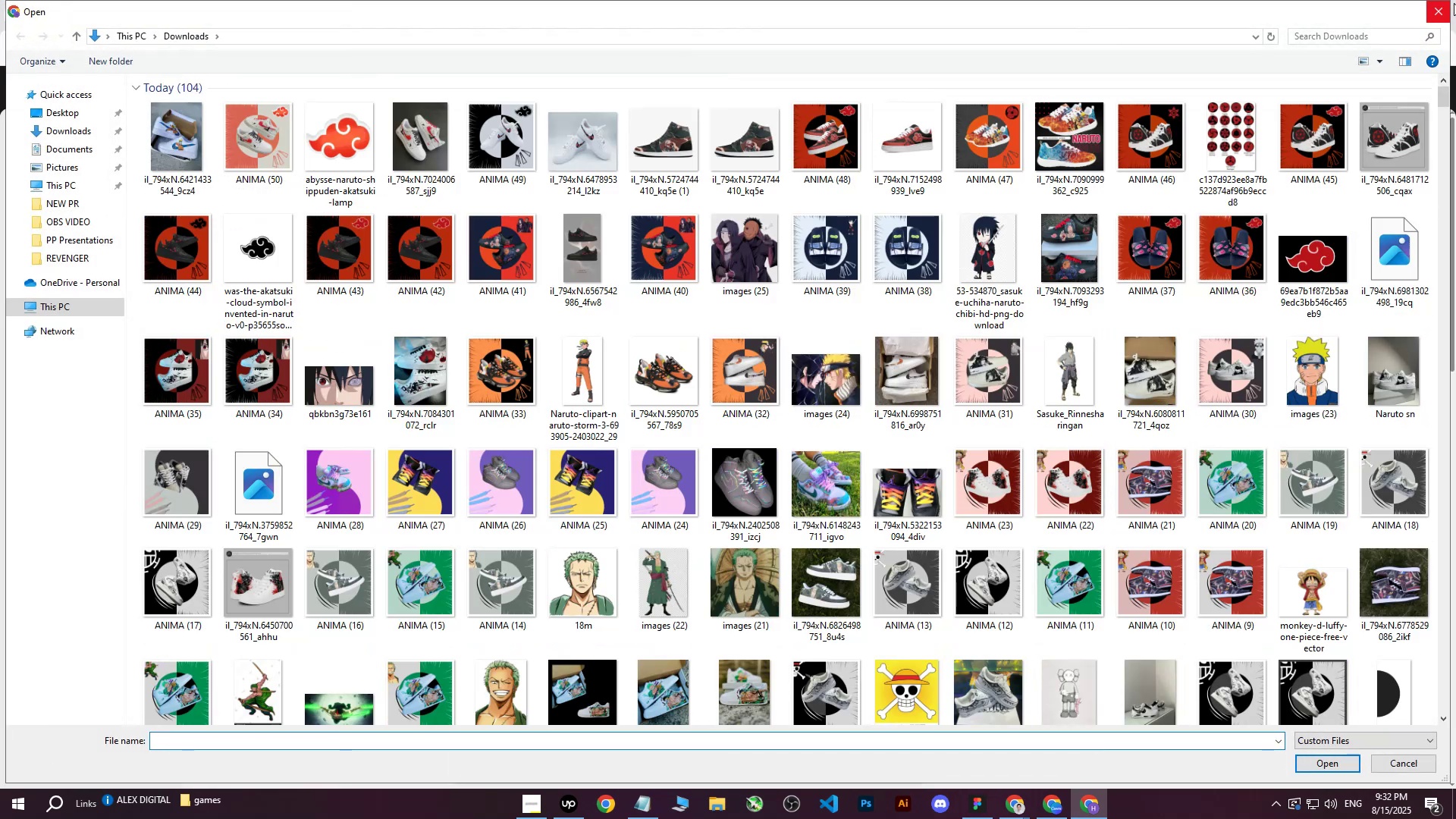 
left_click([1448, 11])
 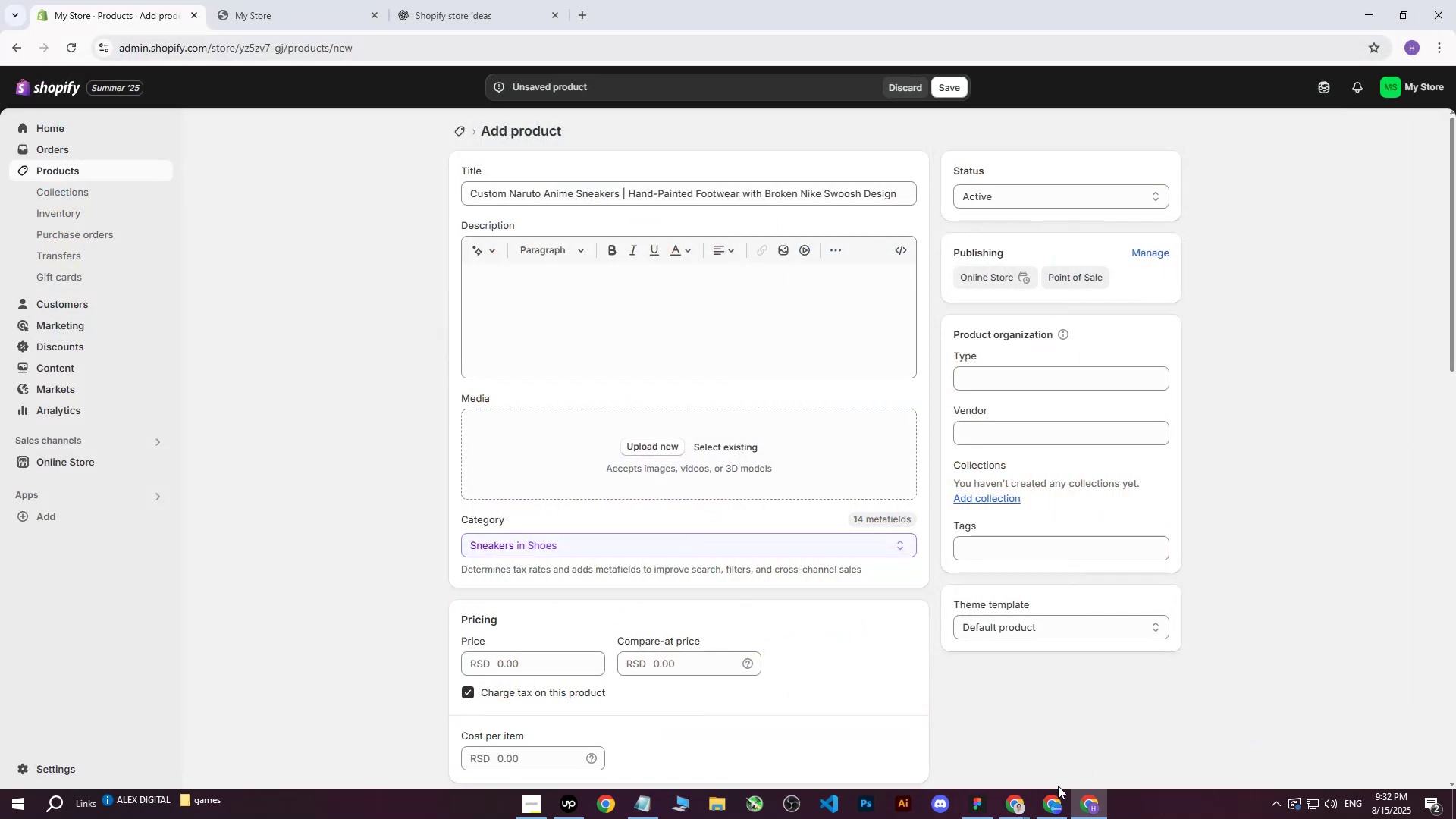 
left_click([1050, 801])
 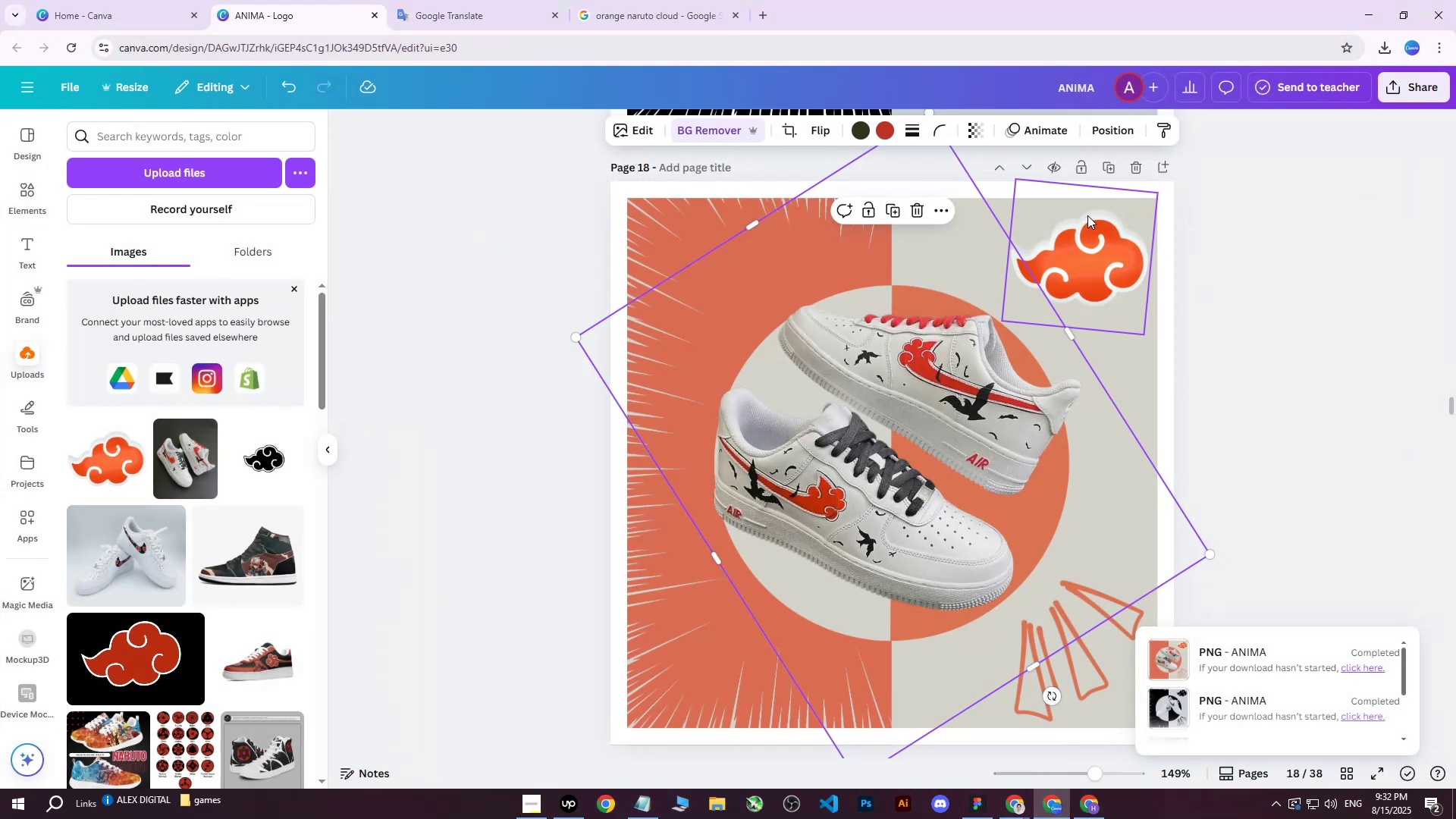 
left_click([1106, 168])
 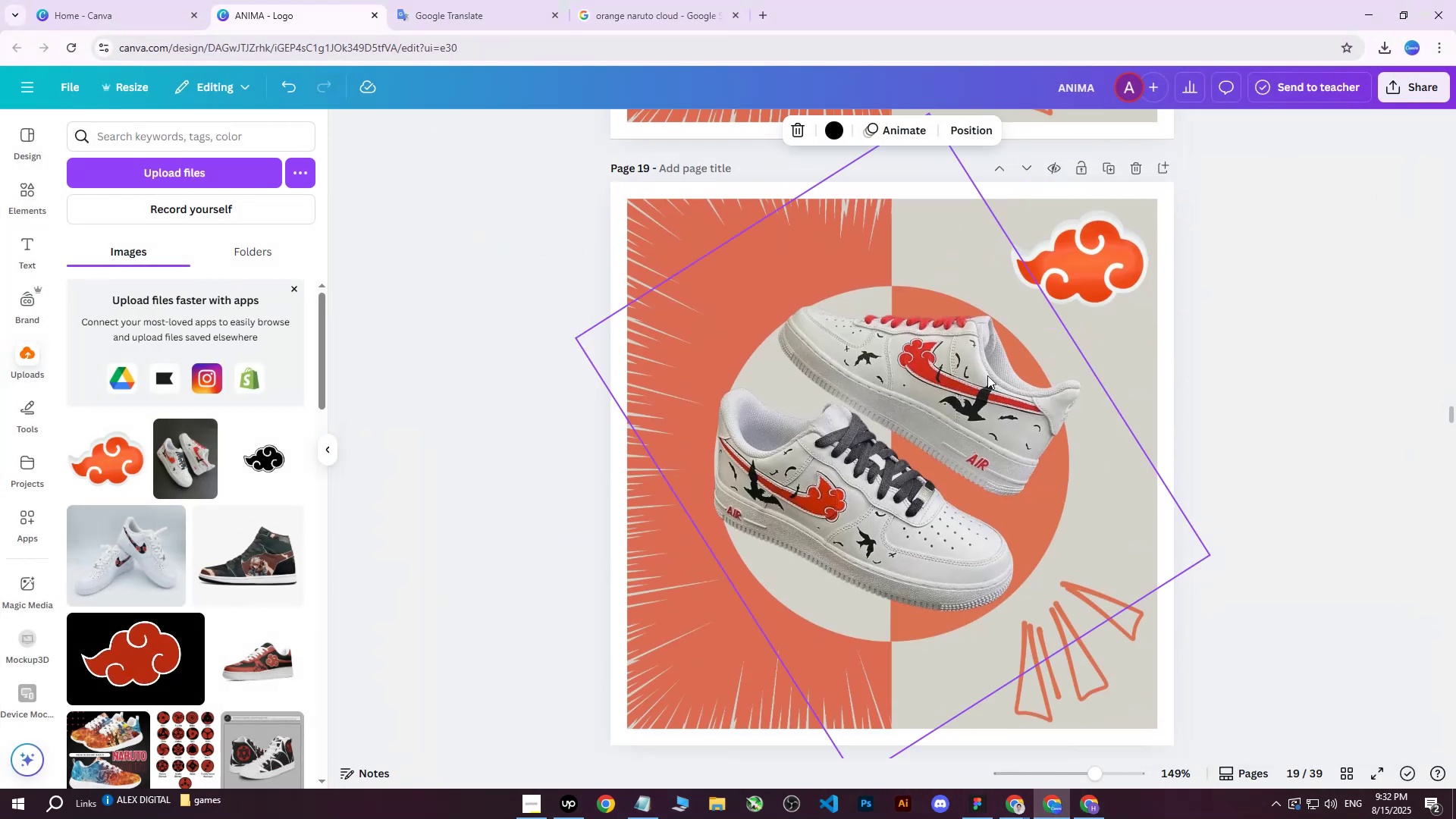 
left_click([866, 461])
 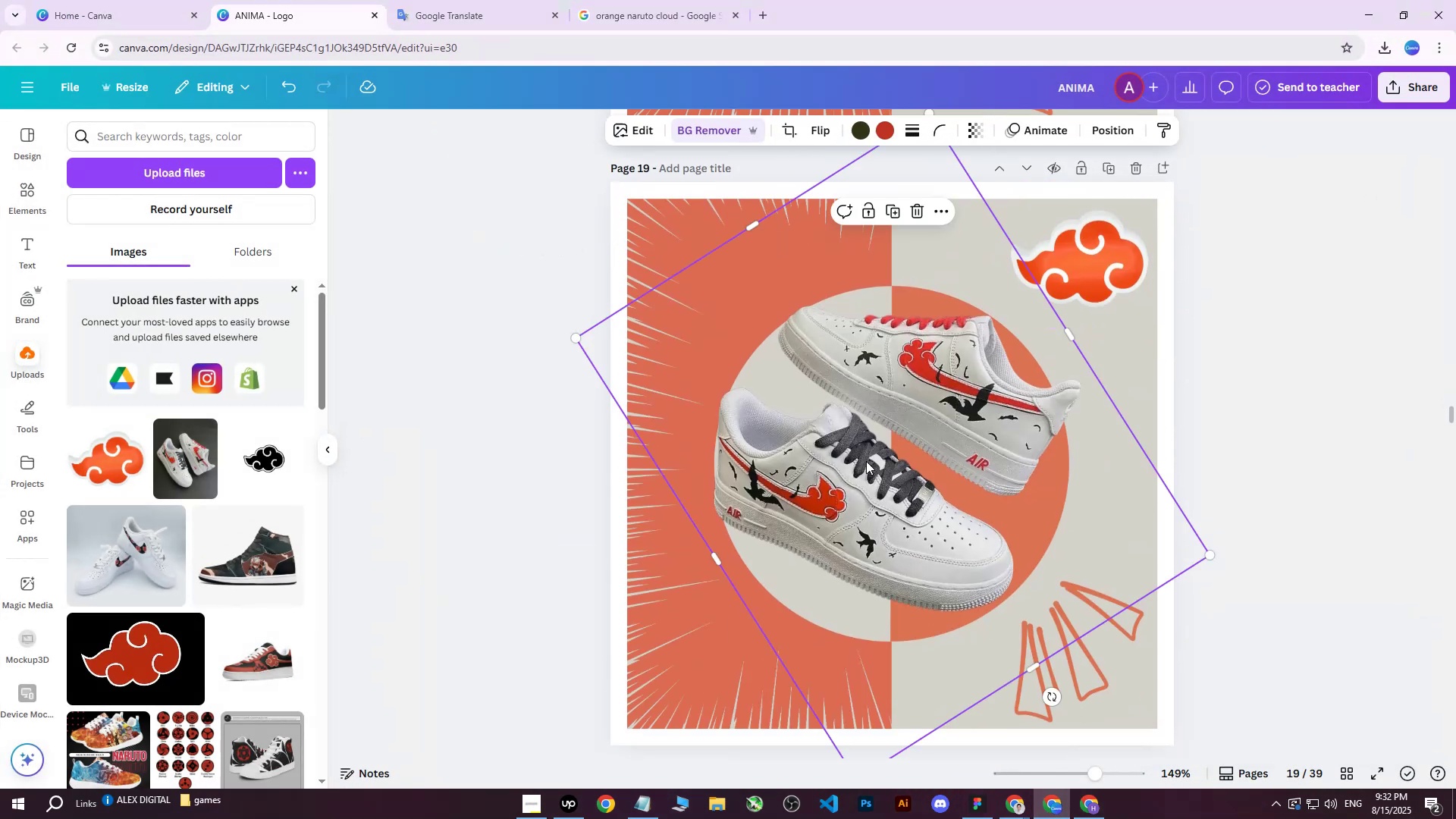 
key(Delete)
 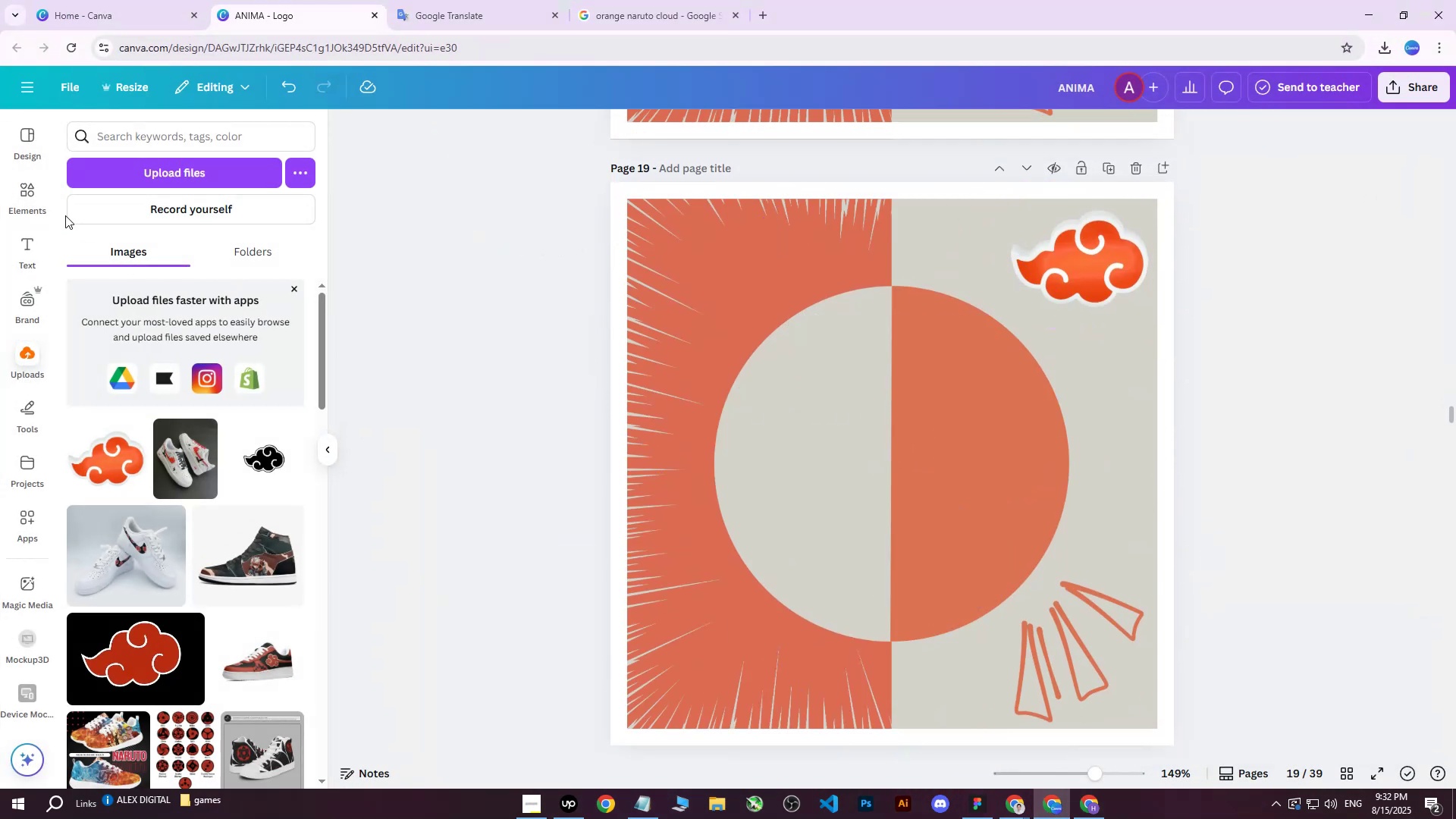 
left_click([132, 168])
 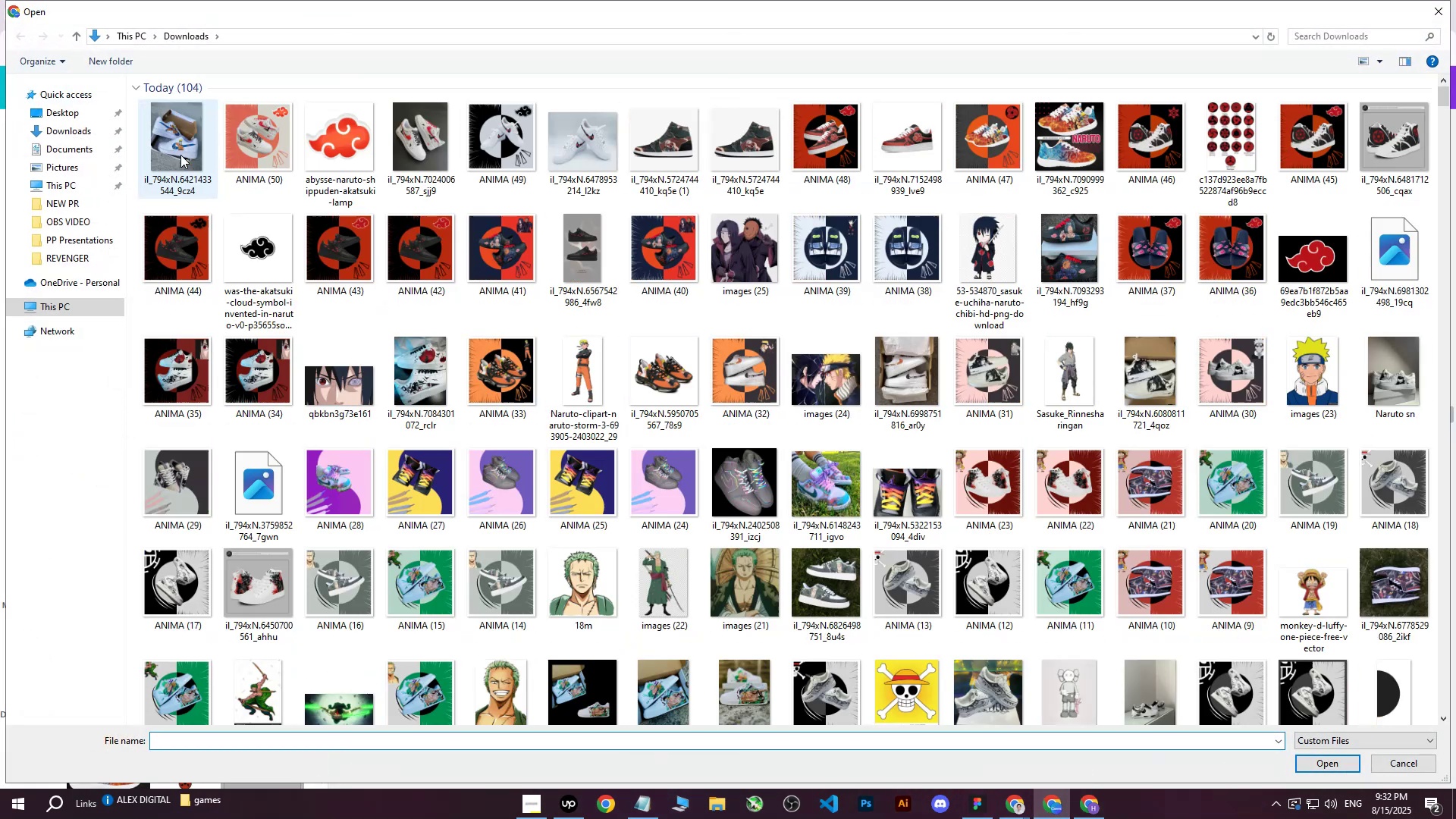 
left_click([177, 151])
 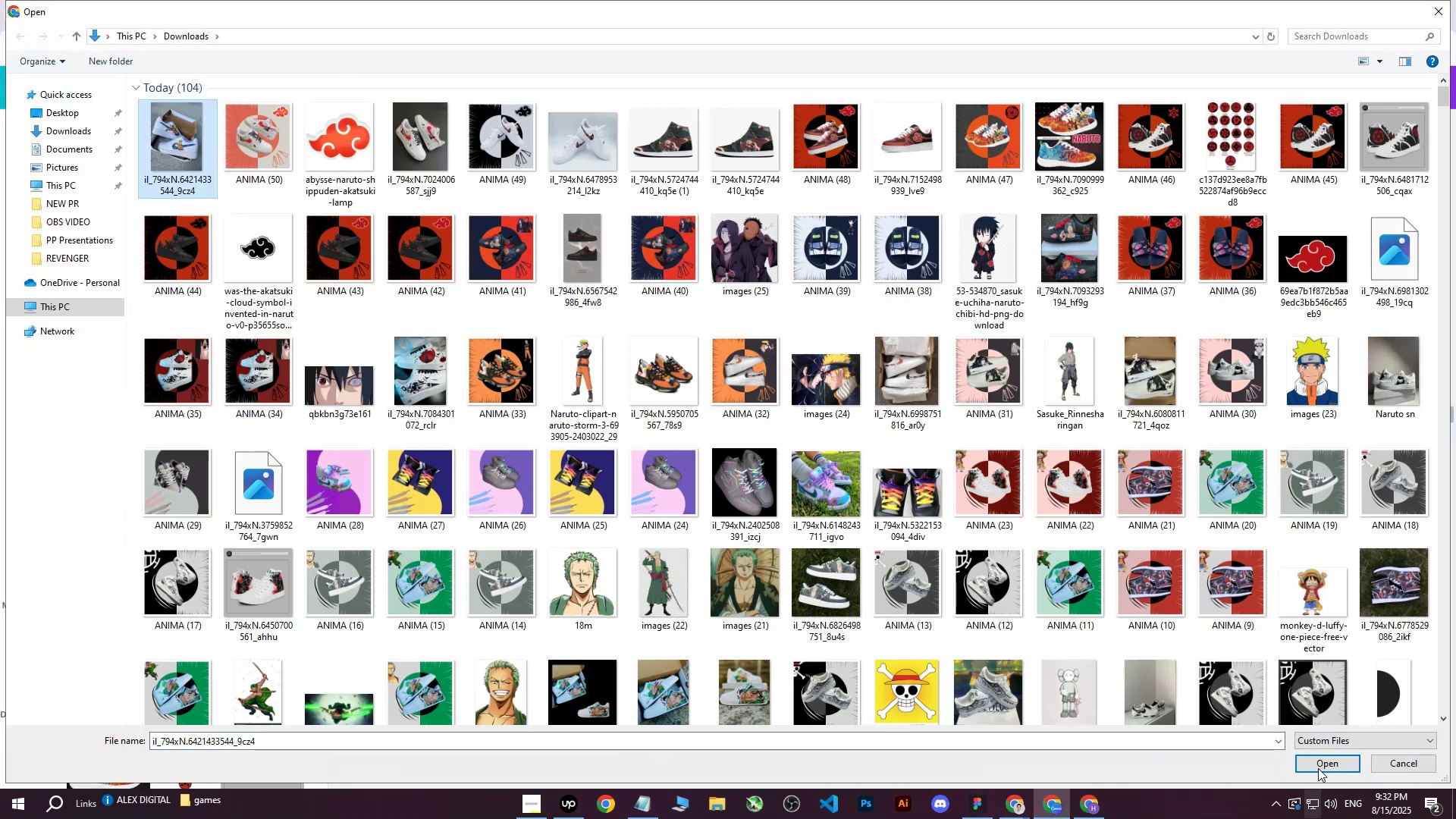 
left_click([1318, 757])
 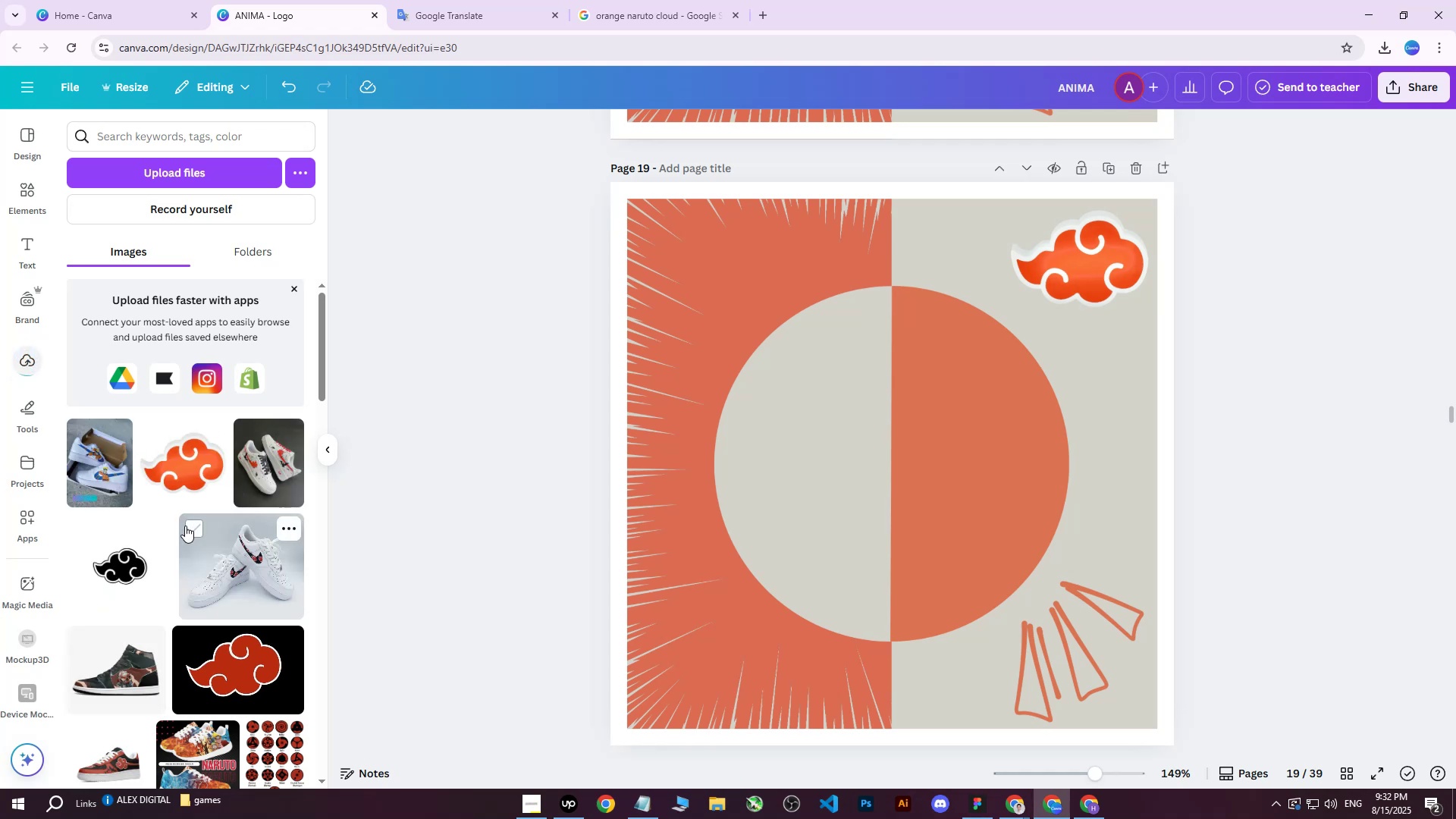 
left_click([113, 459])
 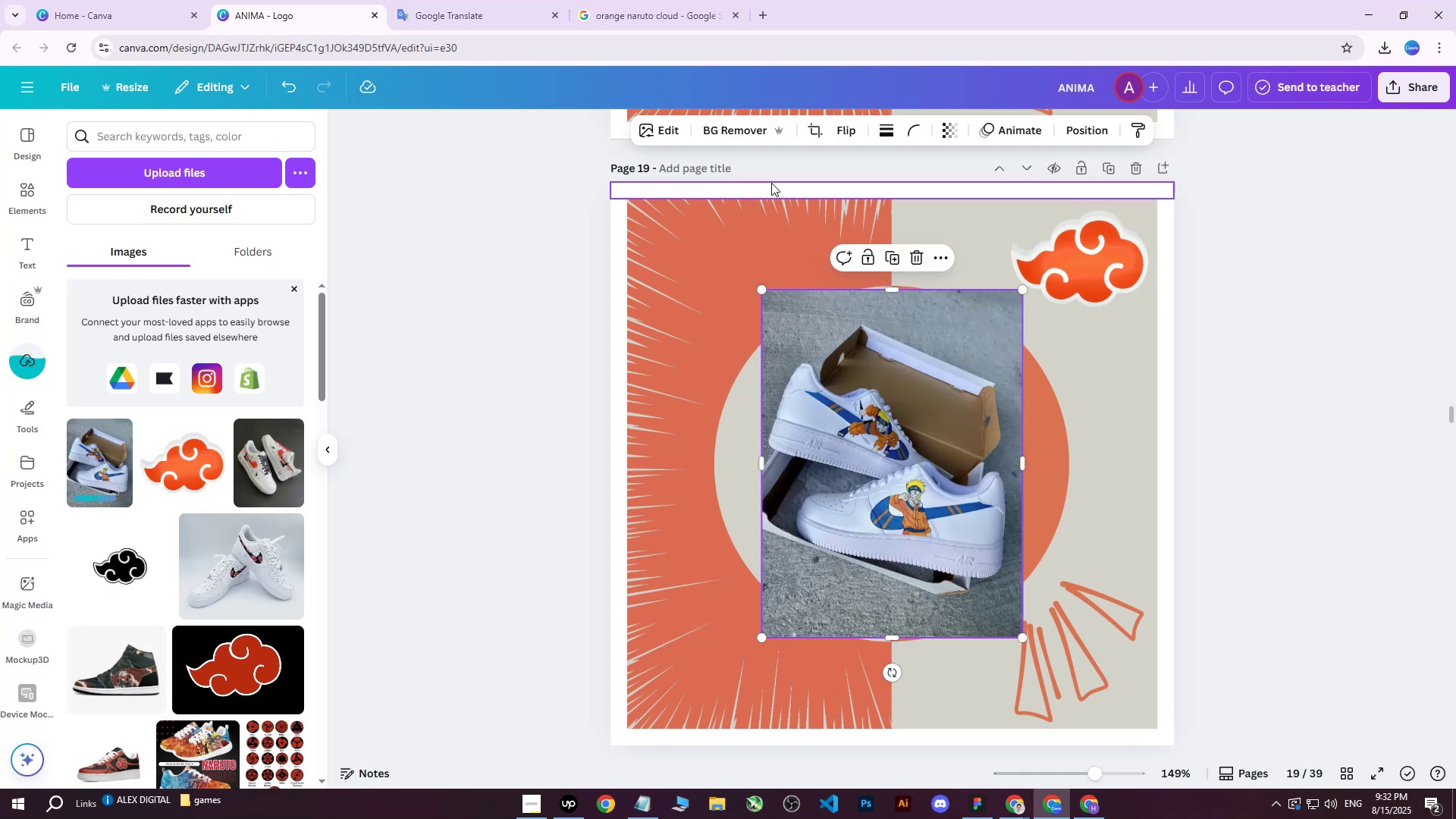 
left_click([745, 136])
 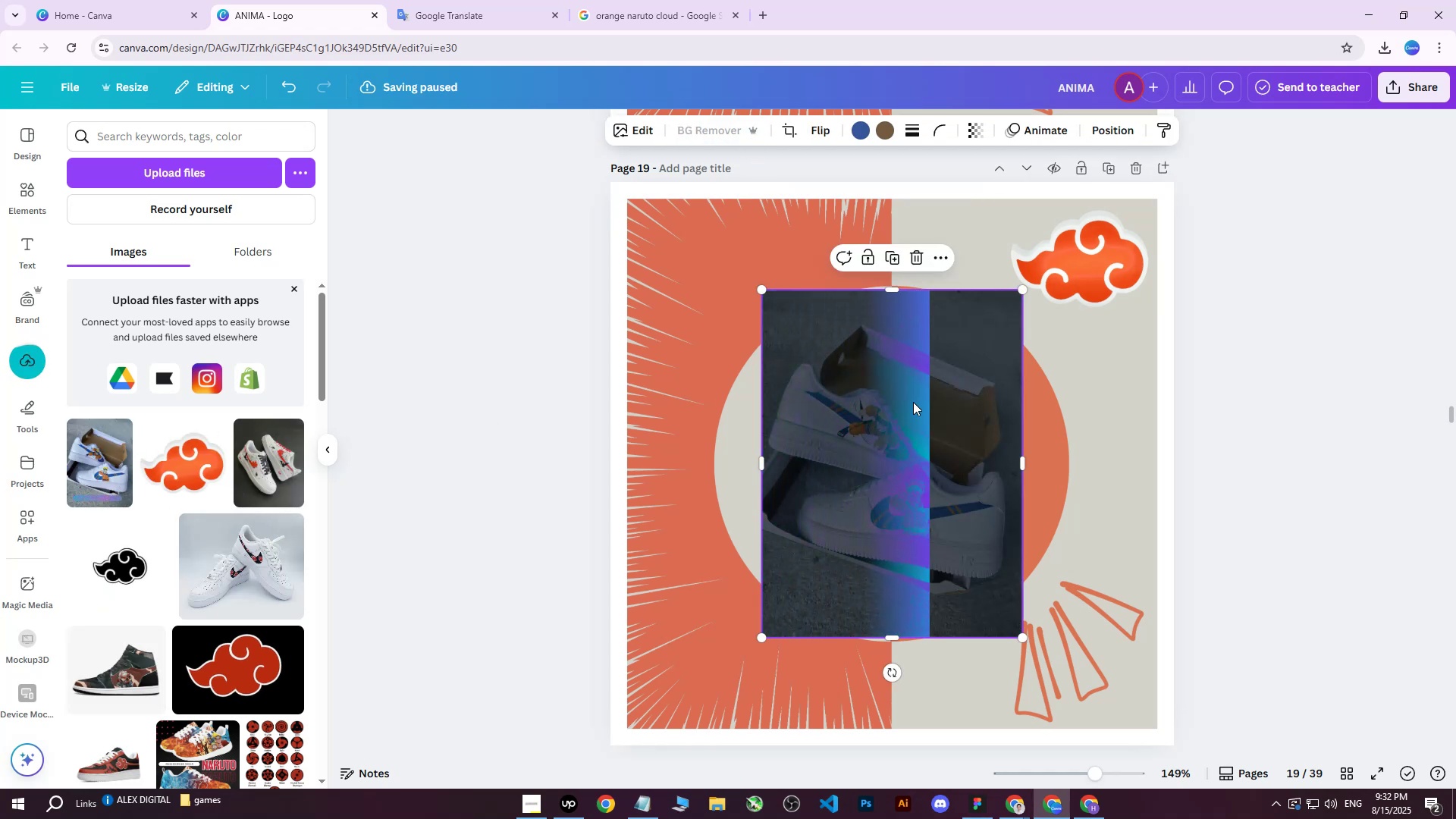 
hold_key(key=ControlLeft, duration=1.43)
scroll: coordinate [943, 472], scroll_direction: up, amount: 2.0
 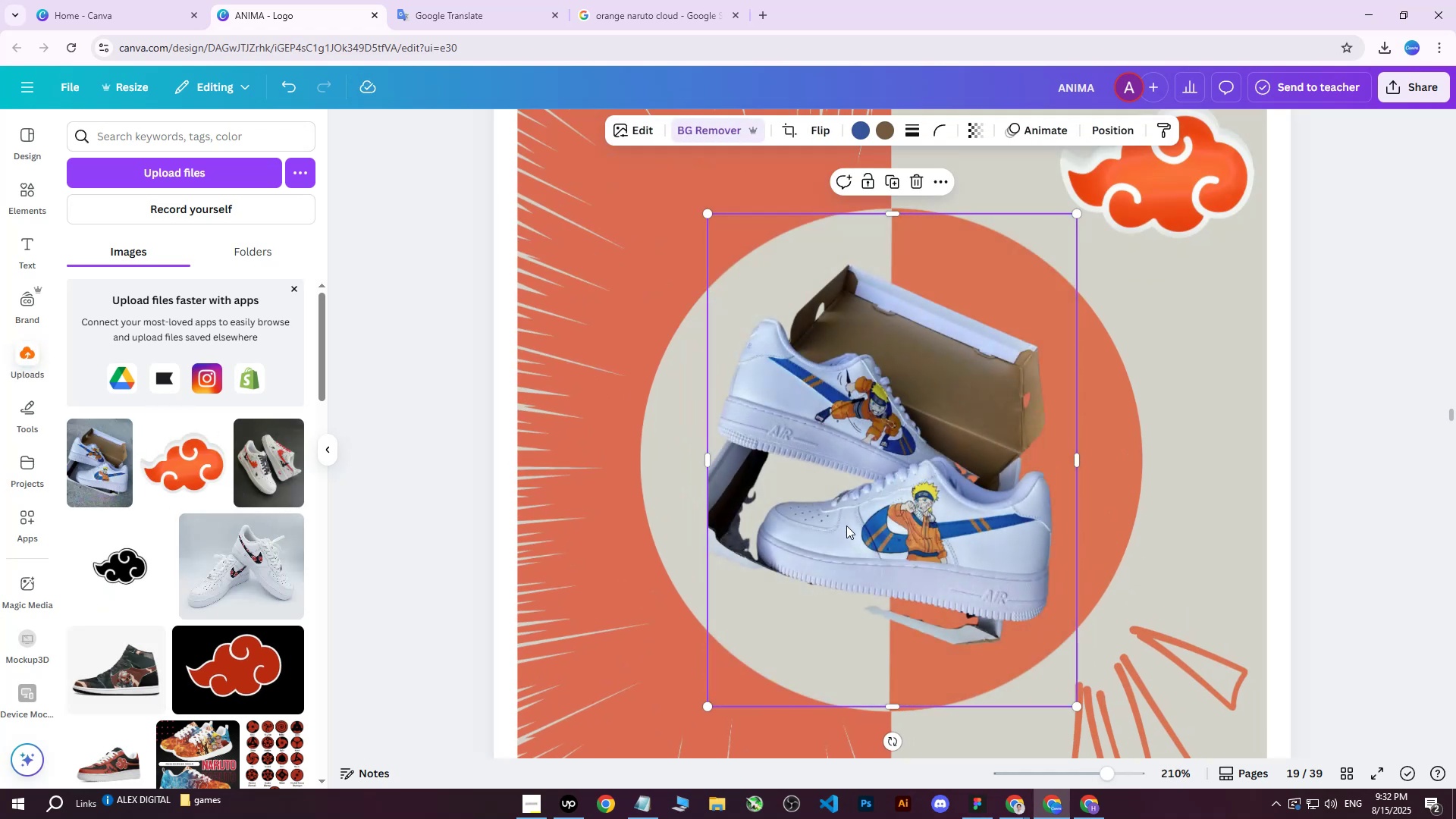 
double_click([799, 608])
 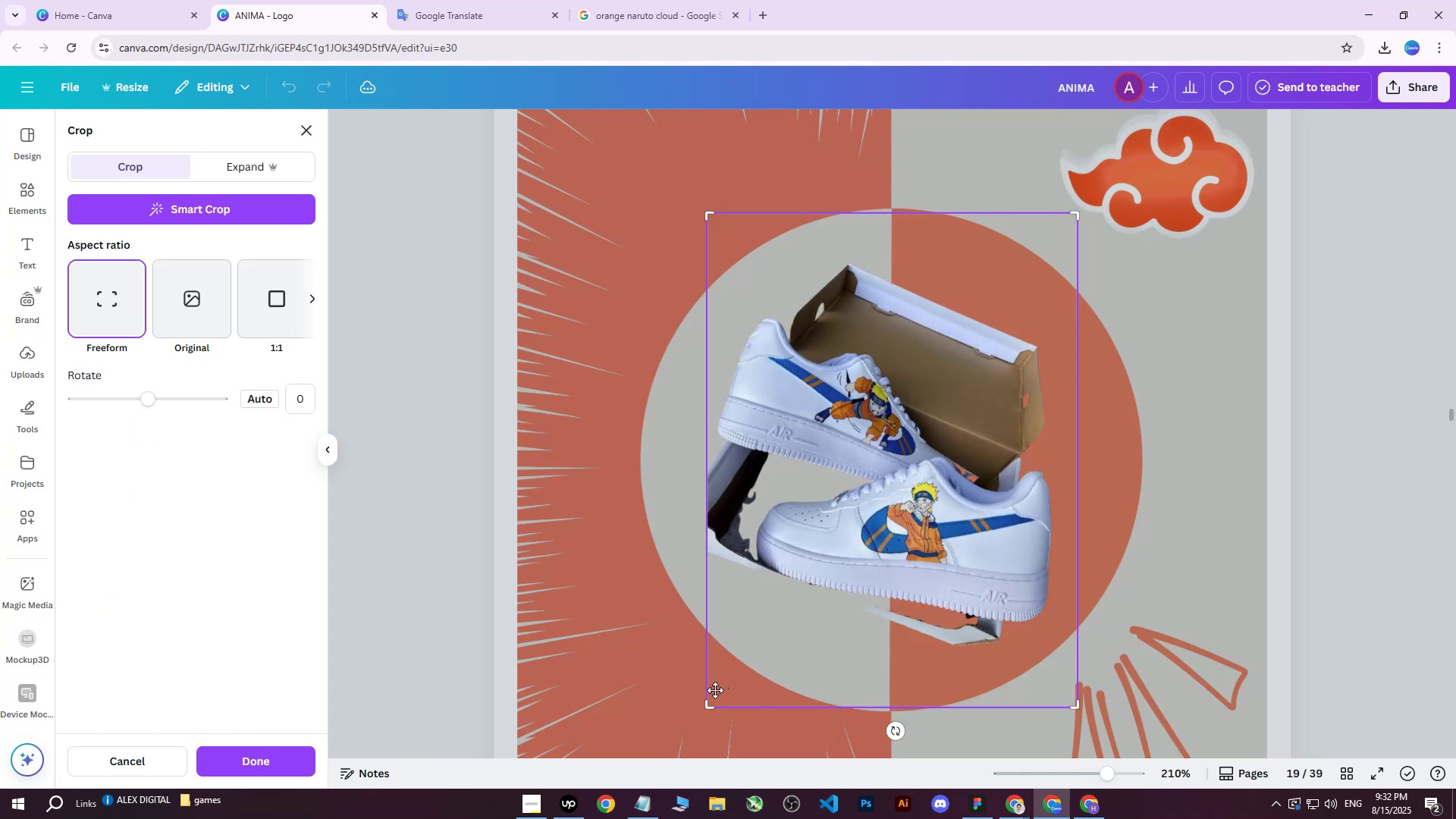 
left_click_drag(start_coordinate=[708, 709], to_coordinate=[721, 632])
 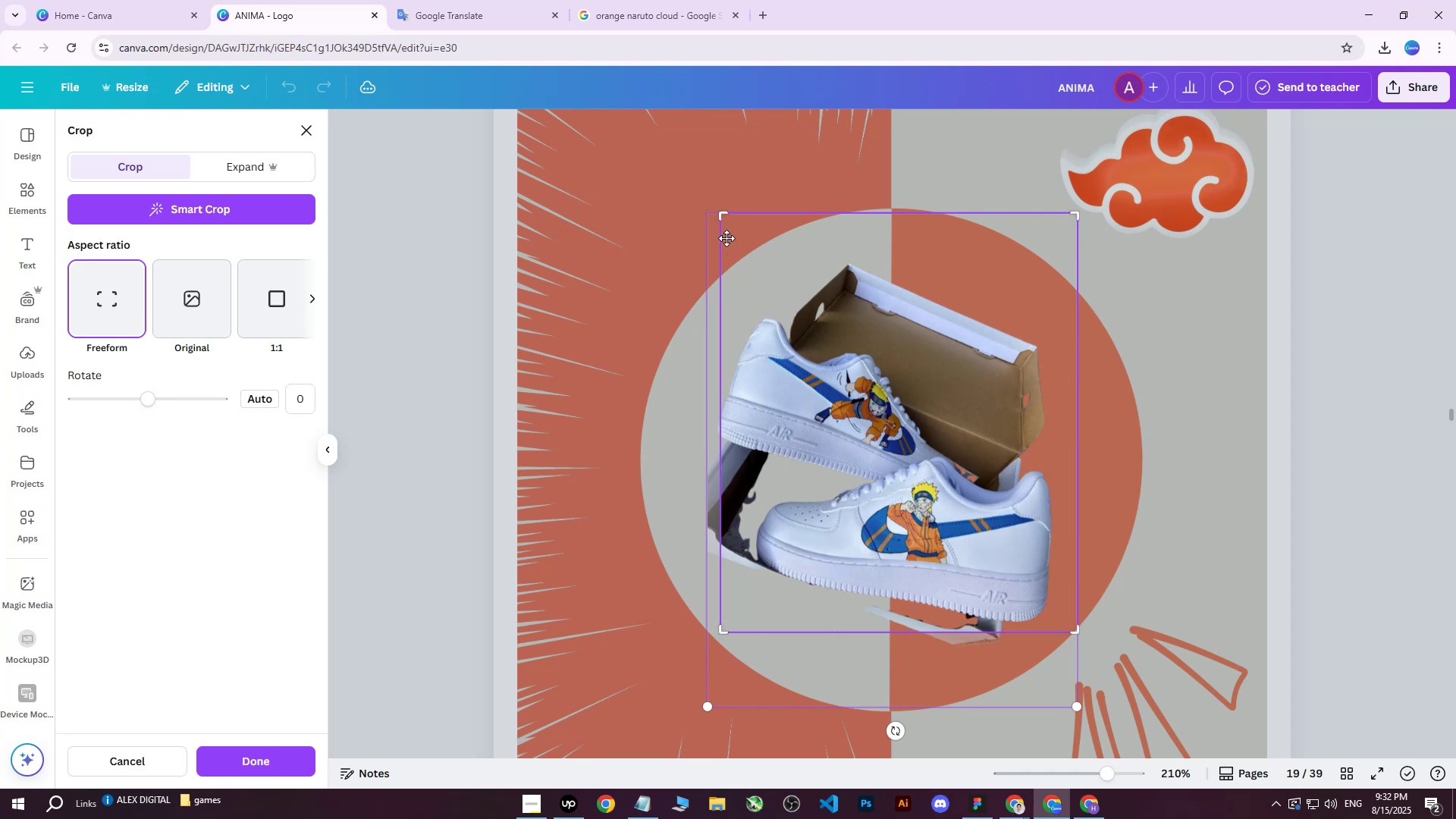 
left_click_drag(start_coordinate=[726, 215], to_coordinate=[706, 311])
 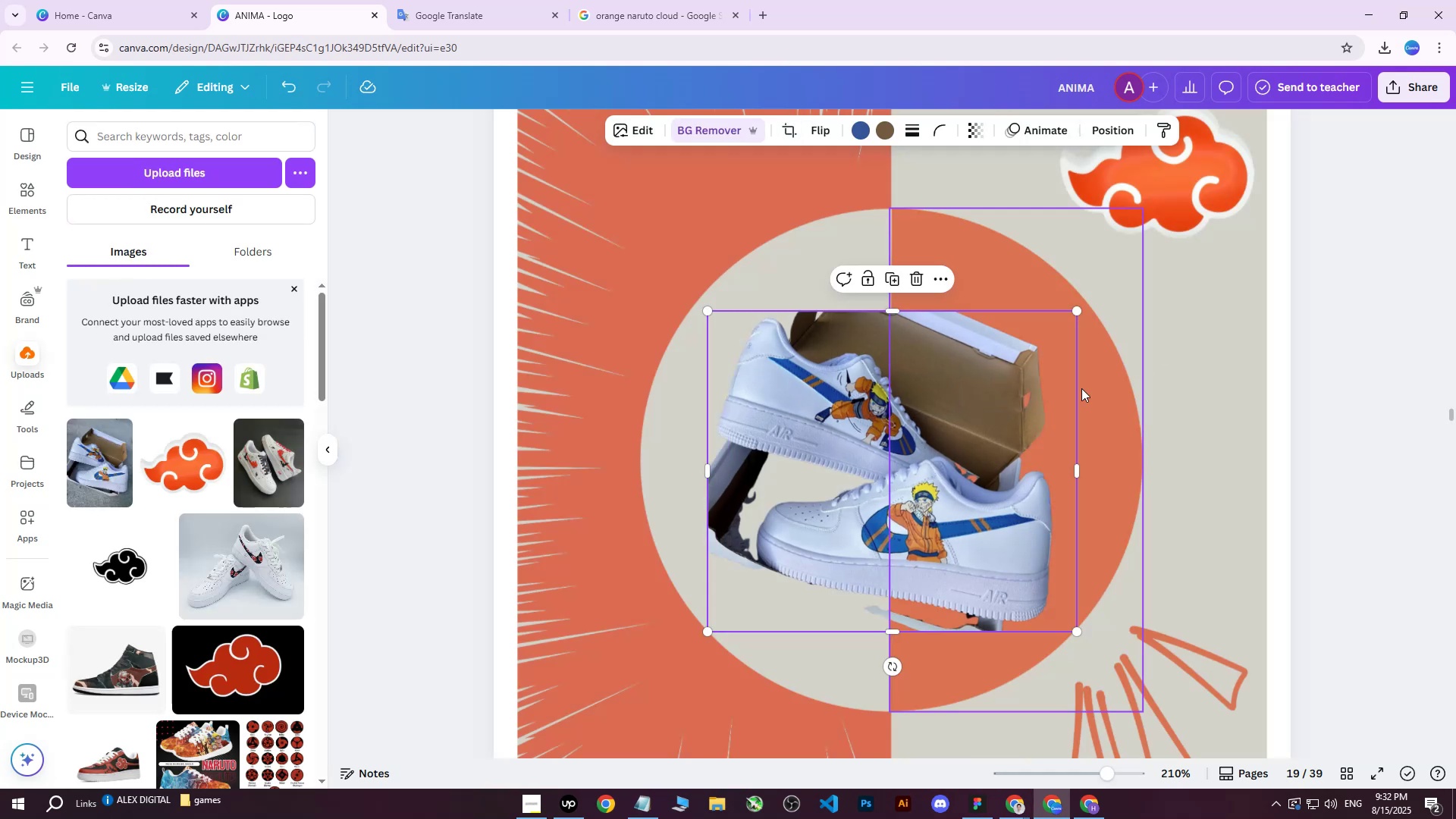 
left_click_drag(start_coordinate=[910, 452], to_coordinate=[890, 417])
 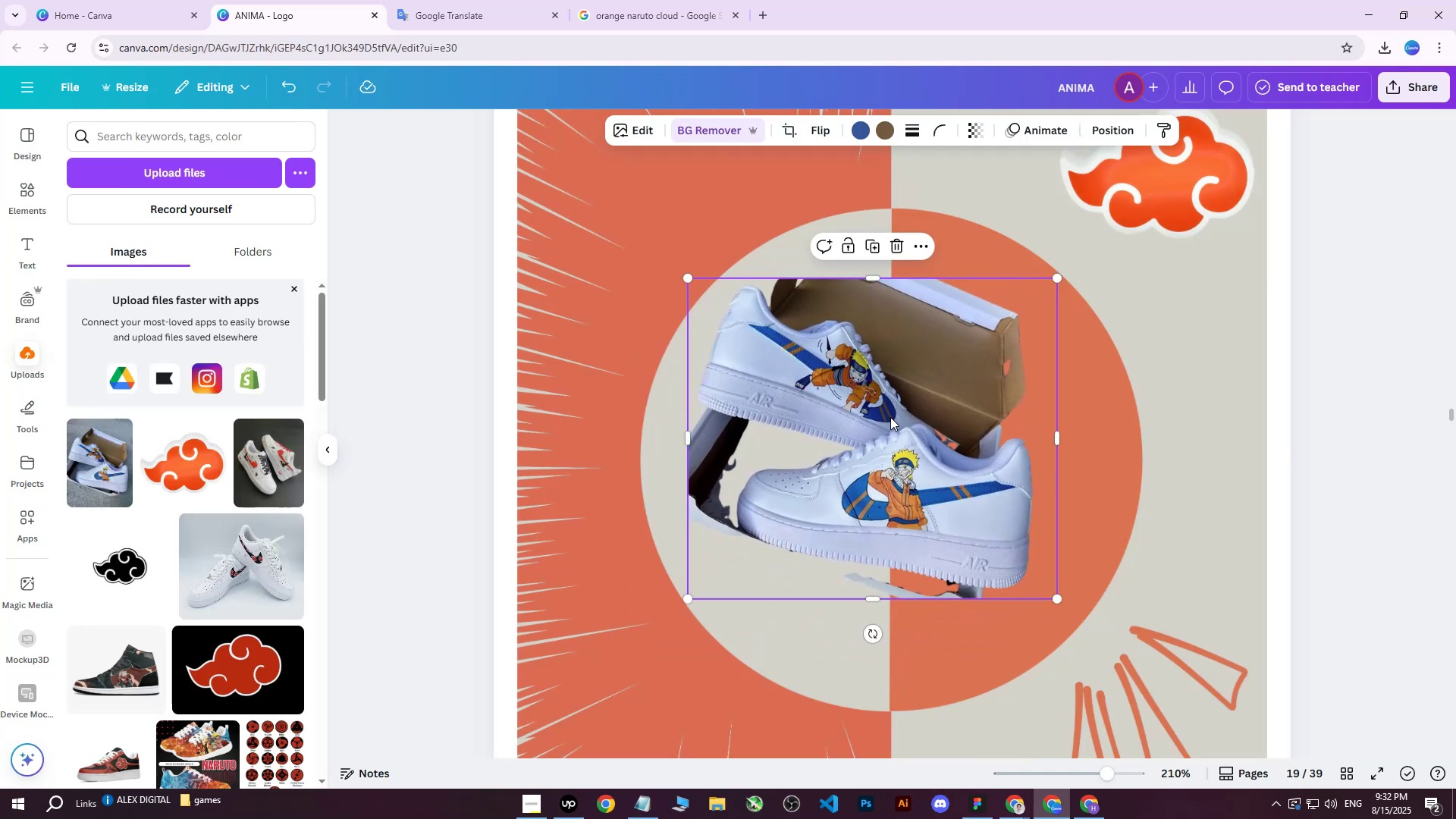 
double_click([890, 417])
 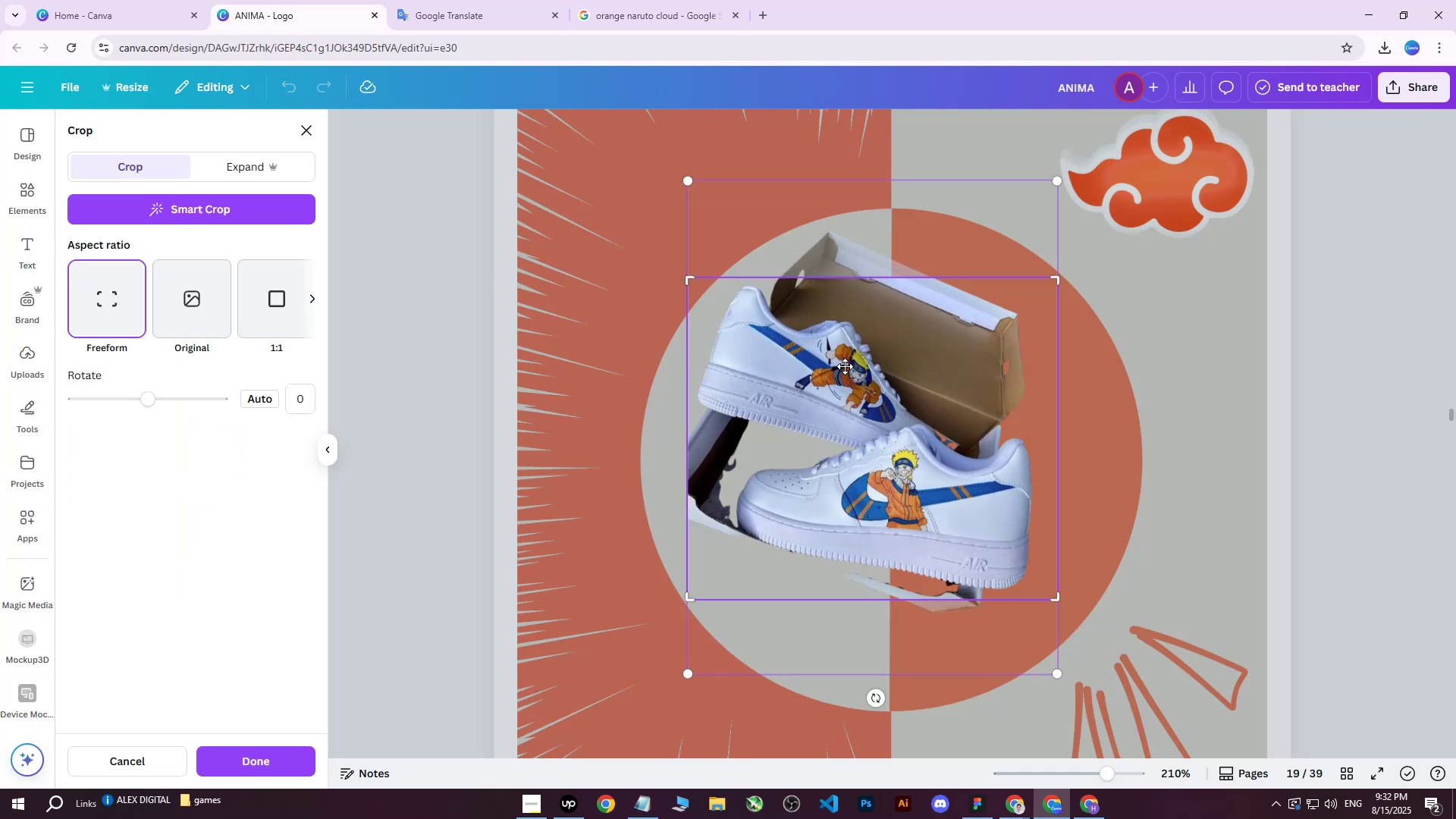 
double_click([1127, 372])
 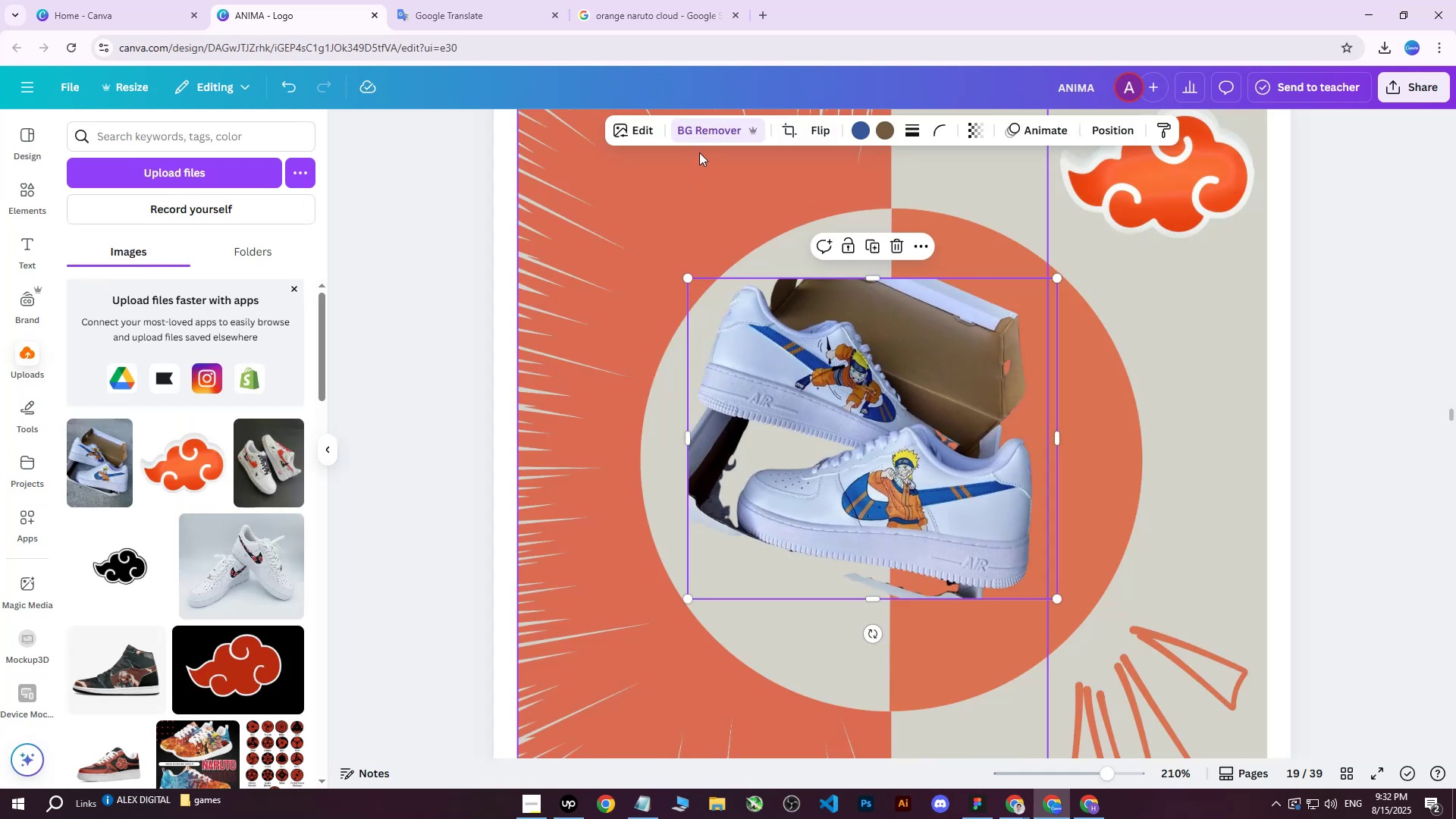 
left_click([710, 128])
 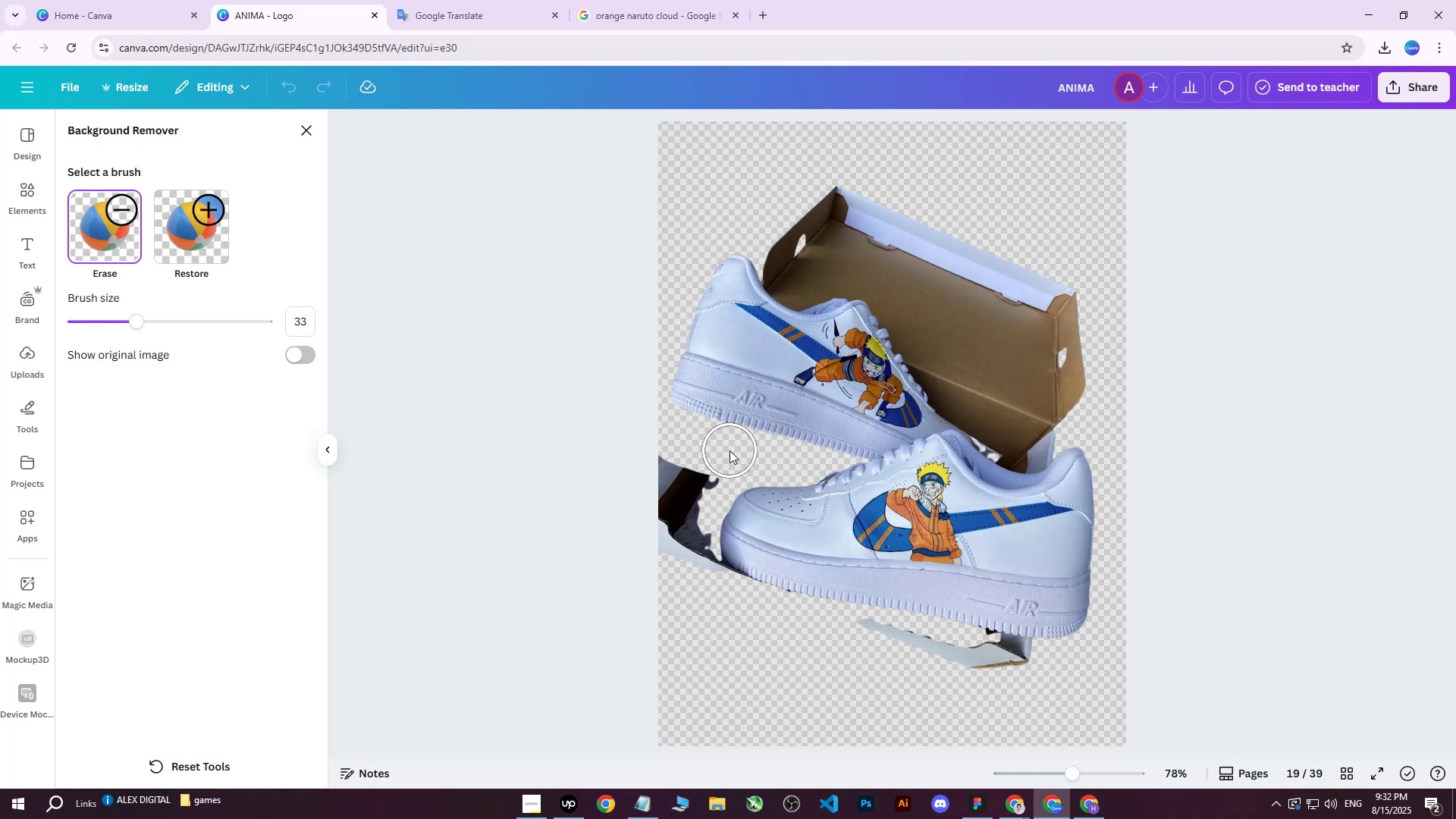 
wait(5.57)
 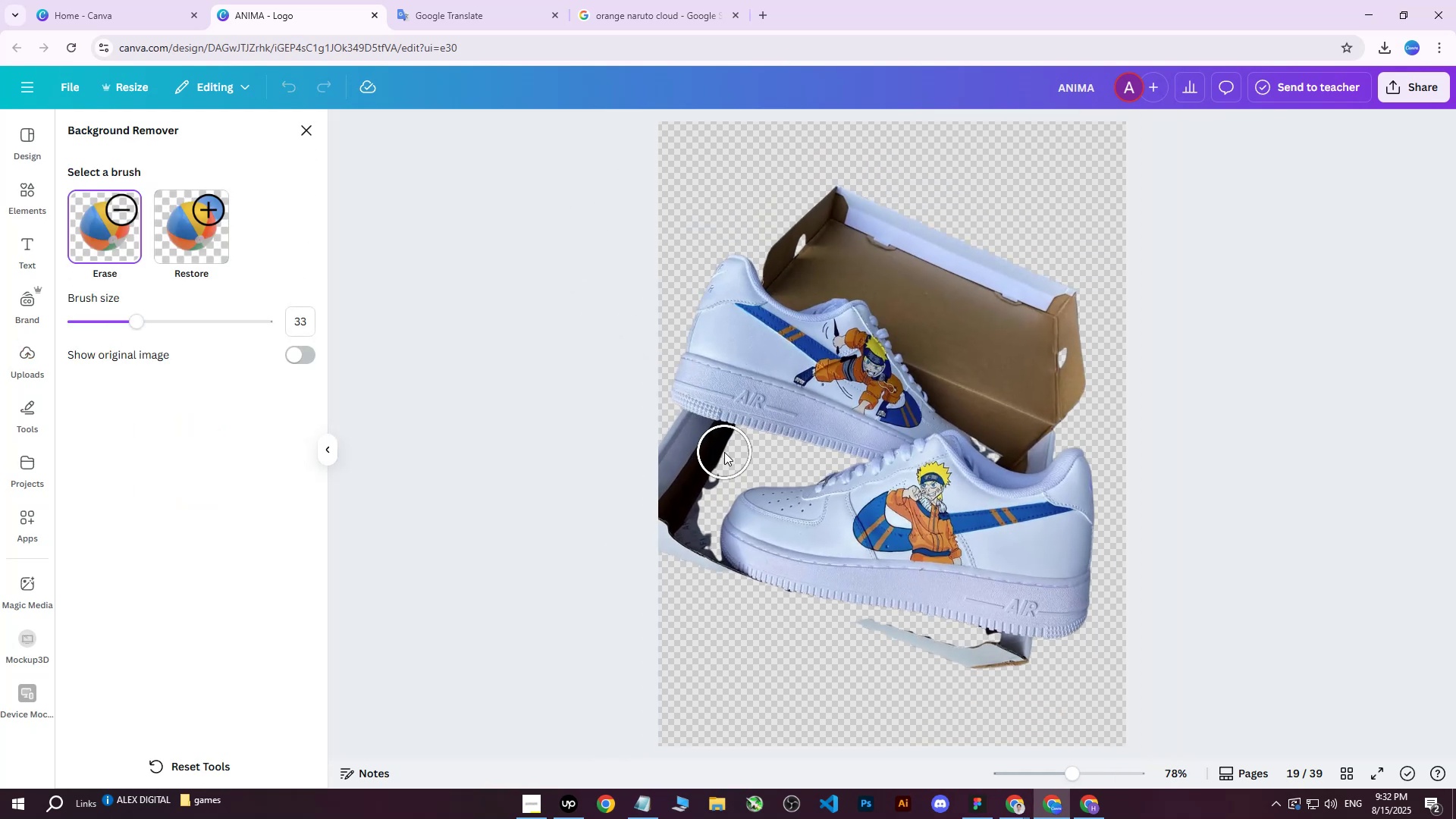 
left_click([176, 231])
 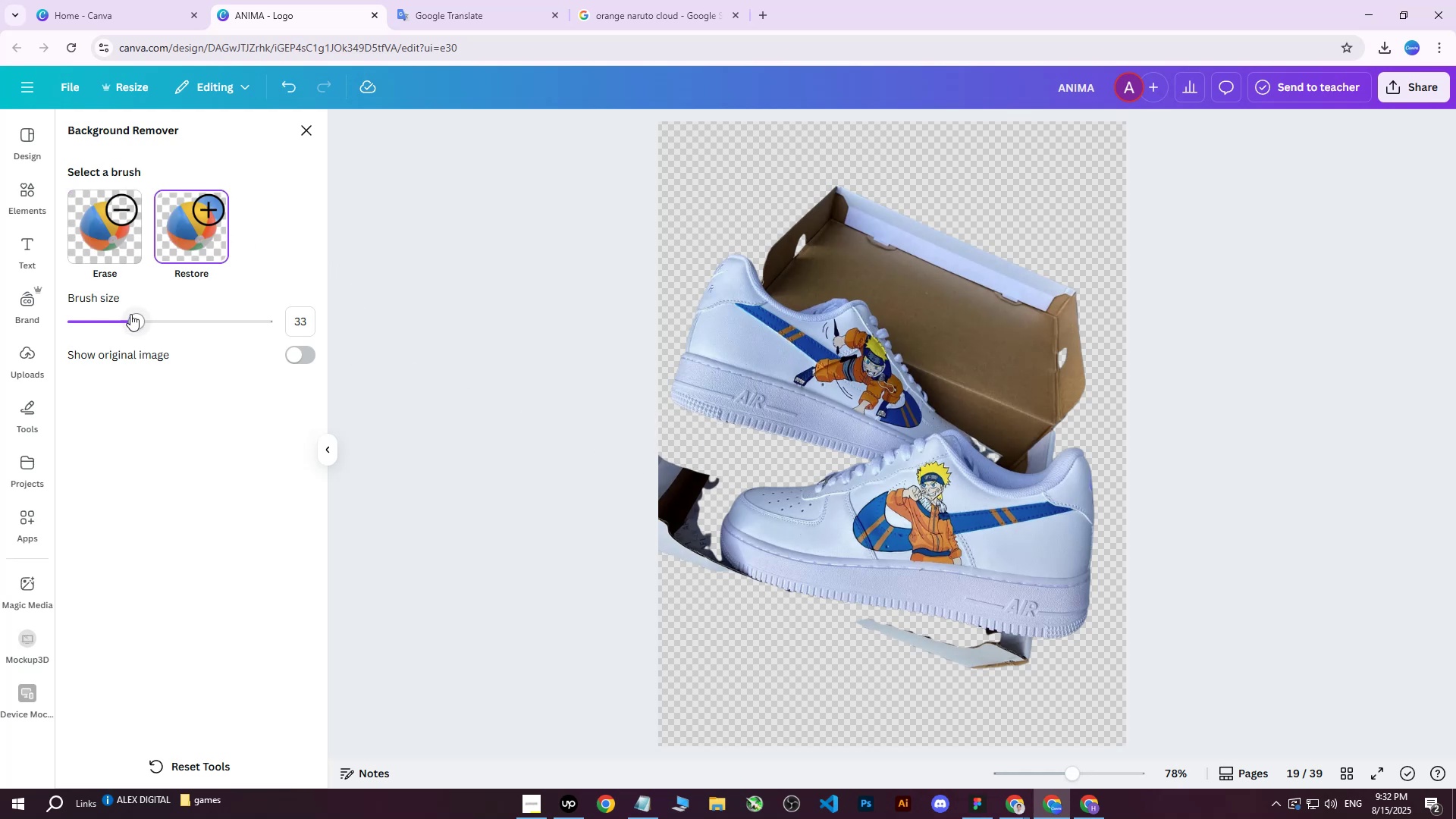 
left_click([121, 233])
 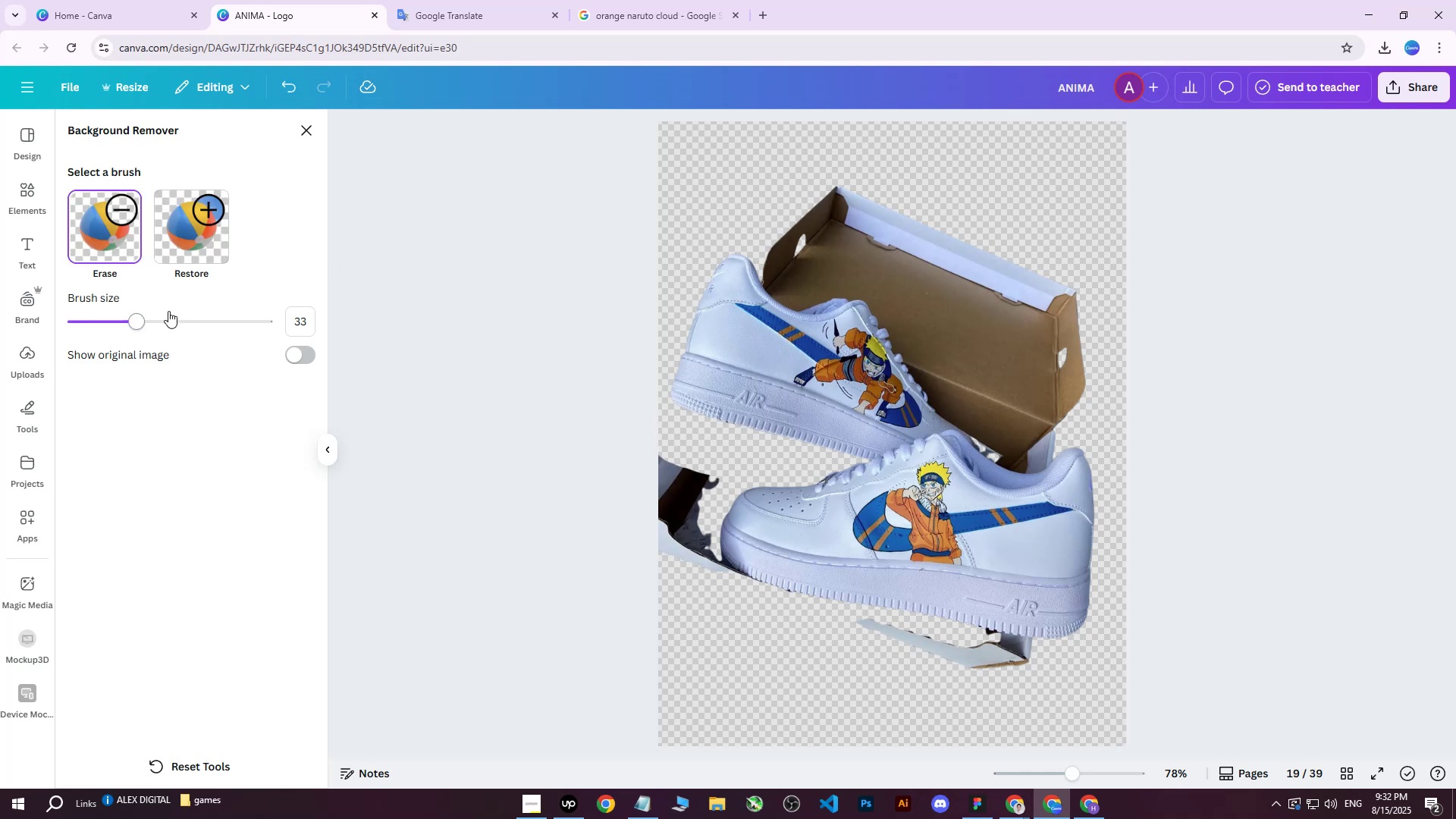 
left_click_drag(start_coordinate=[136, 321], to_coordinate=[89, 322])
 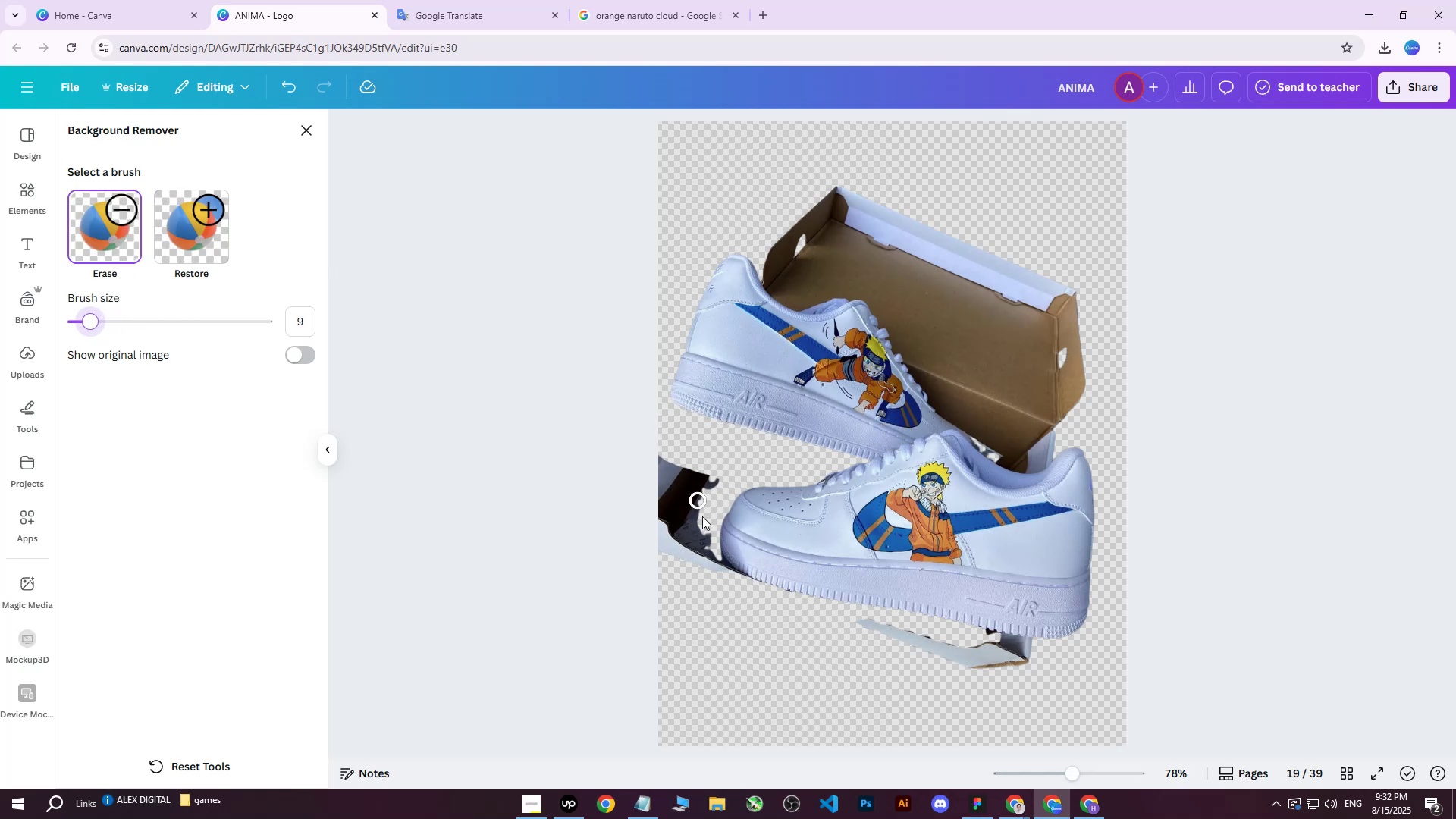 
left_click_drag(start_coordinate=[708, 534], to_coordinate=[670, 570])
 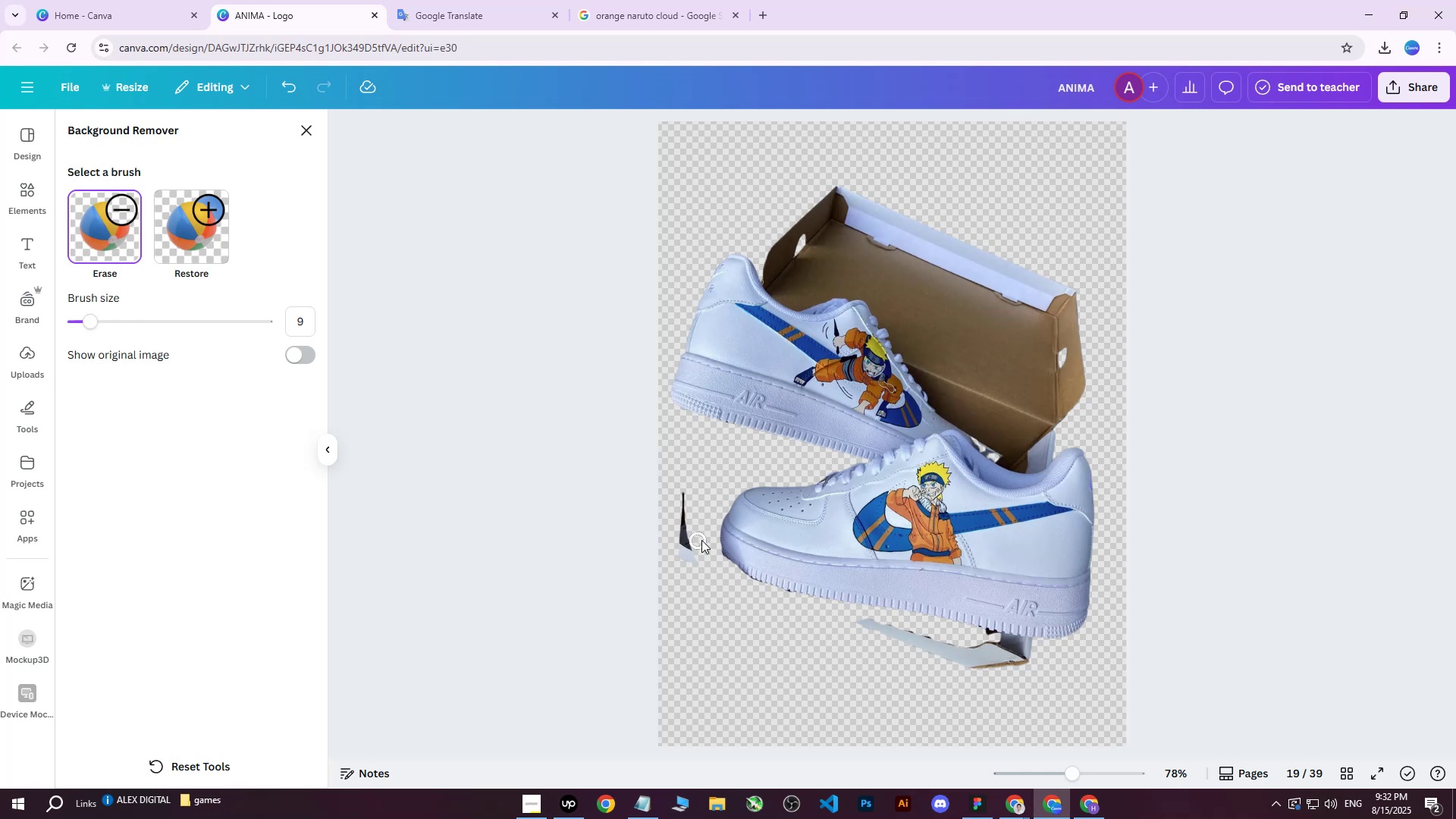 
key(Control+Z)
 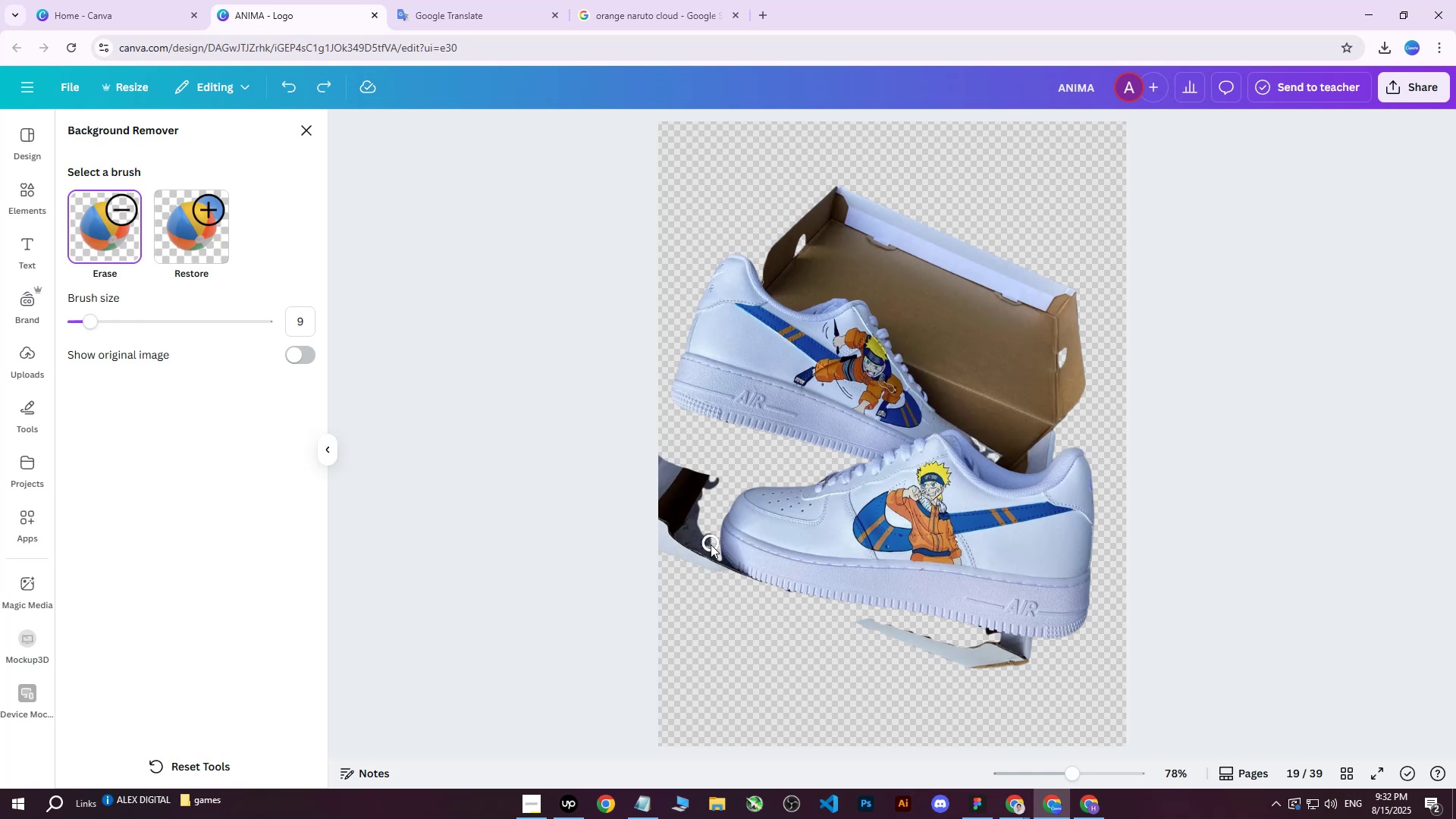 
left_click_drag(start_coordinate=[732, 607], to_coordinate=[760, 613])
 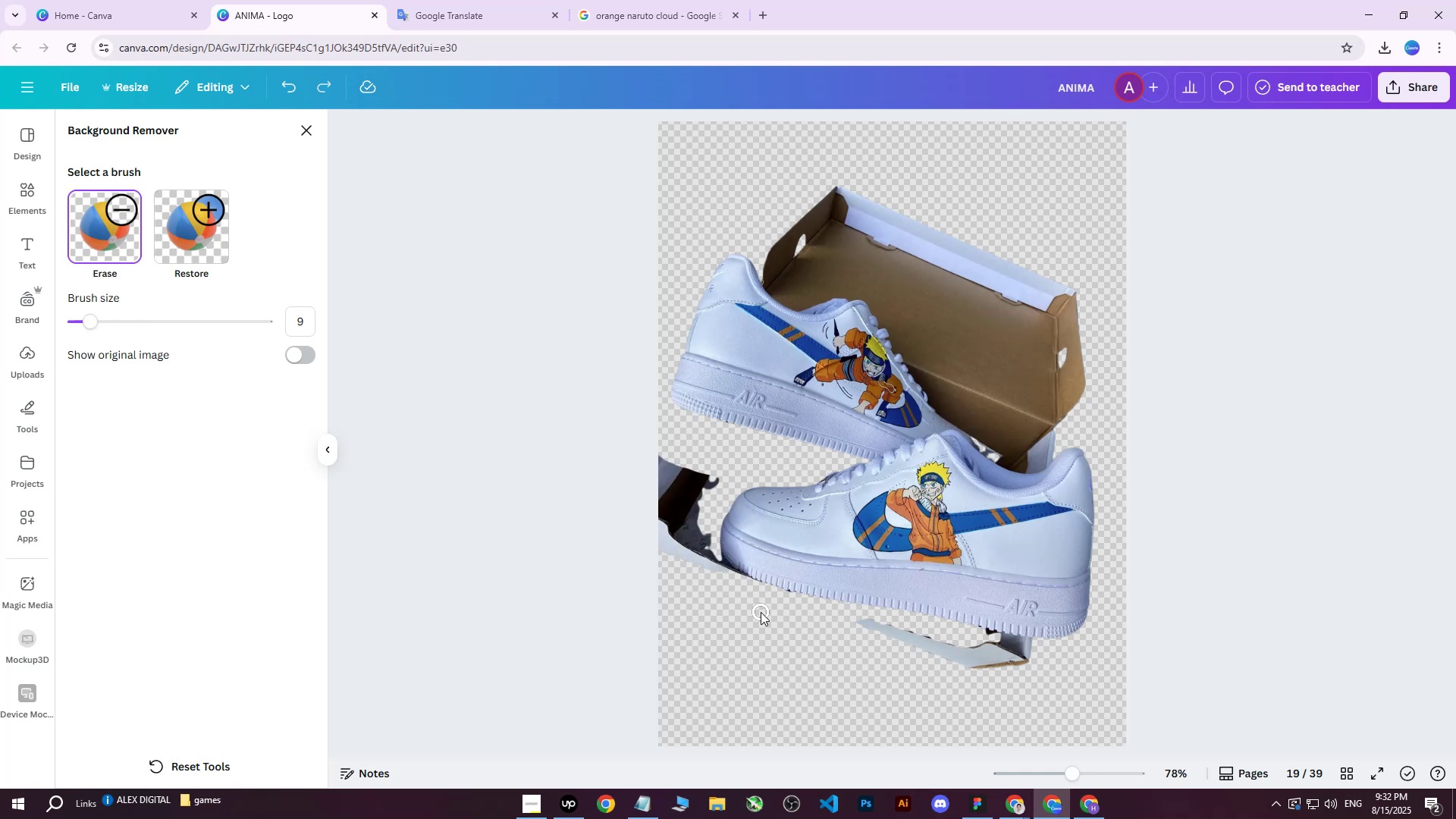 
left_click_drag(start_coordinate=[761, 611], to_coordinate=[711, 574])
 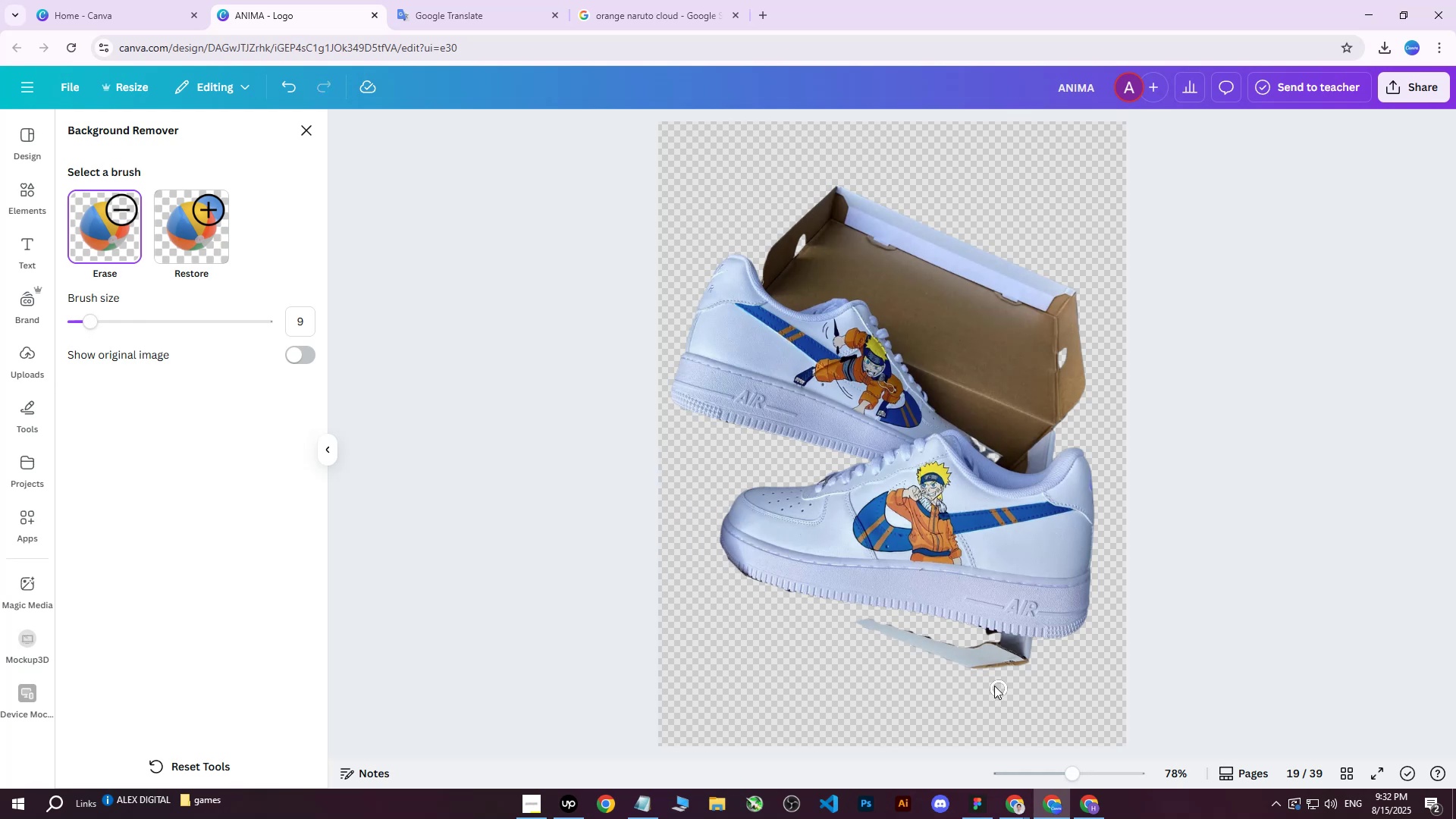 
left_click_drag(start_coordinate=[867, 645], to_coordinate=[788, 600])
 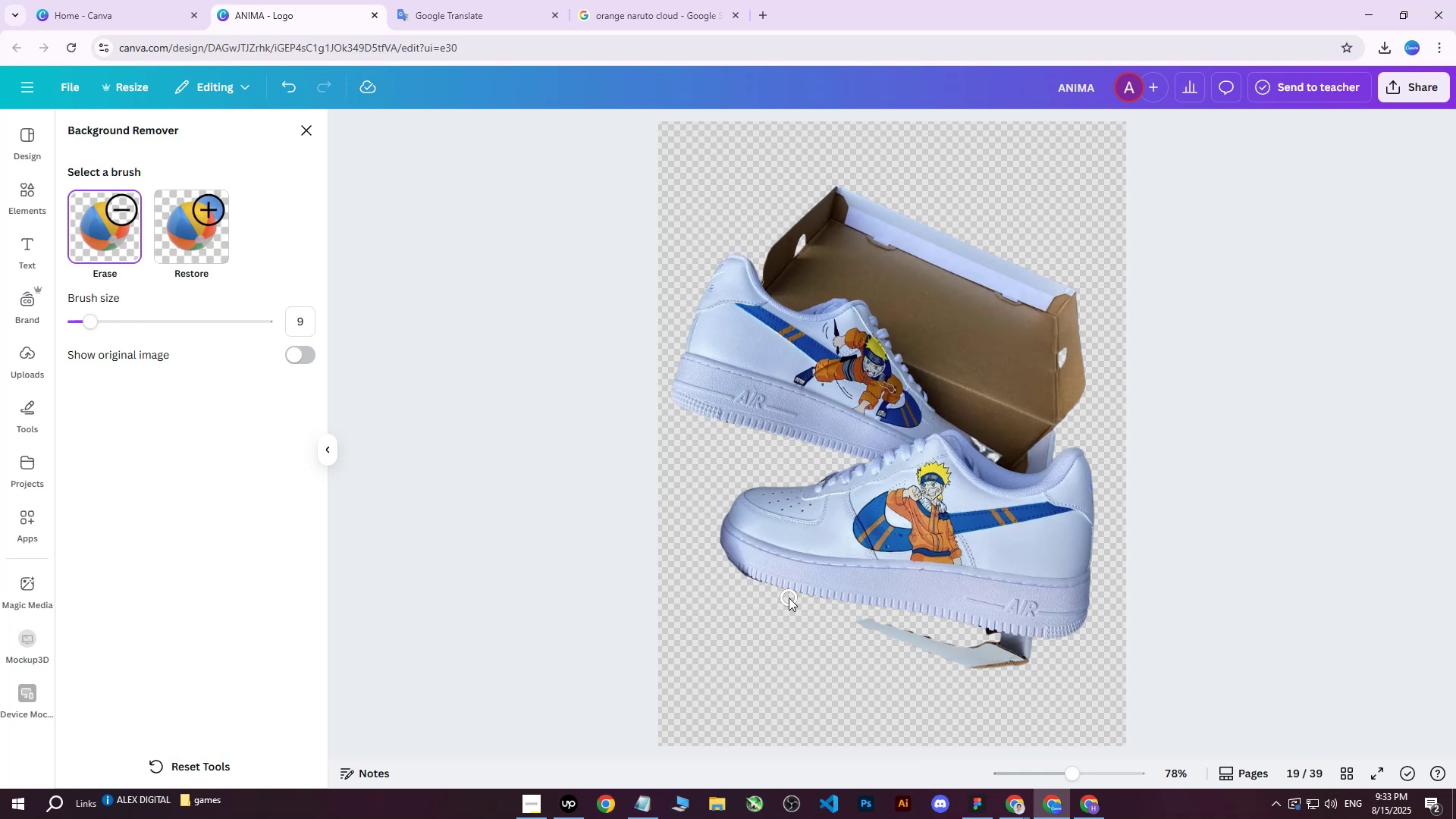 
left_click([789, 598])
 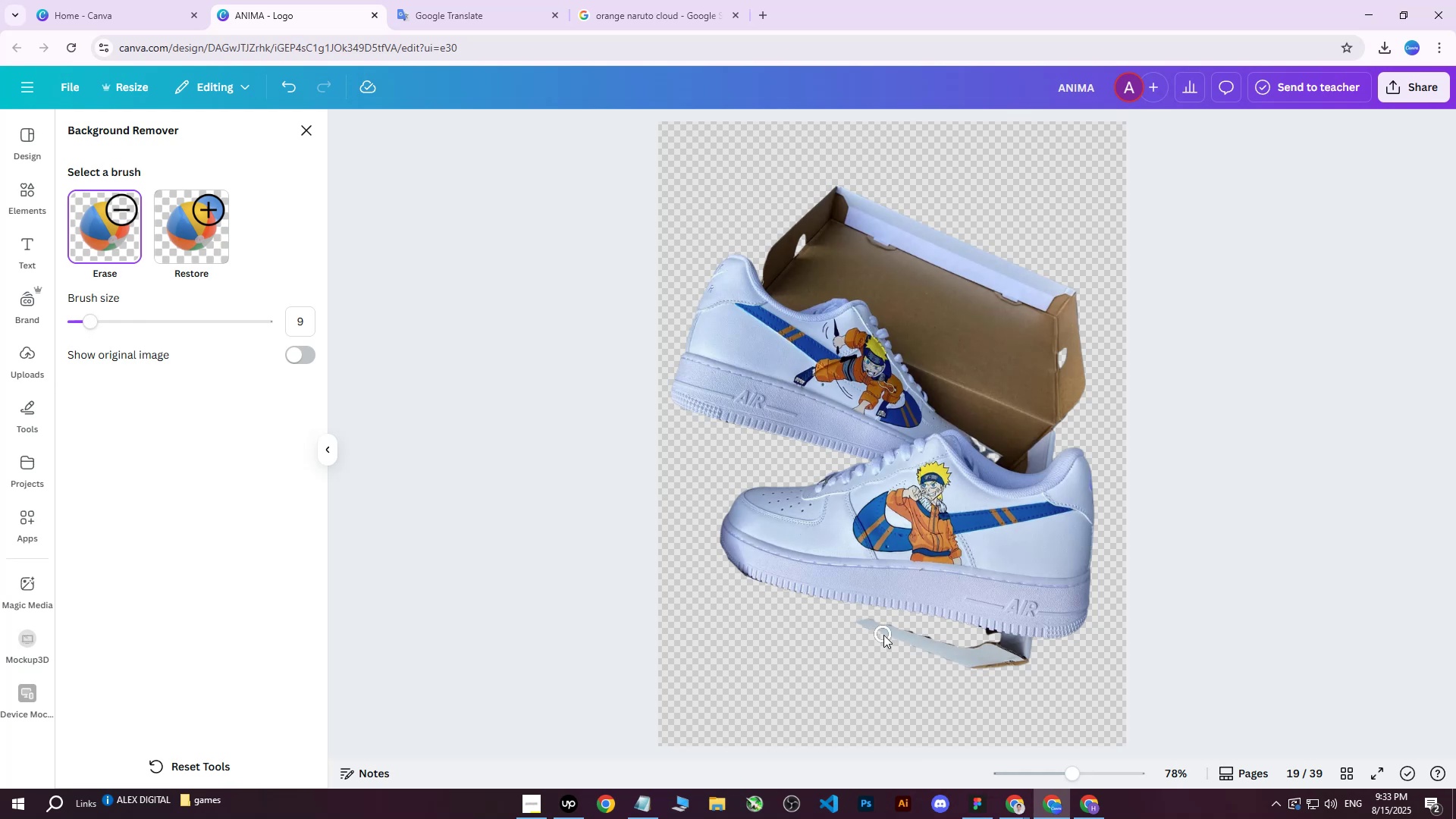 
left_click([888, 635])
 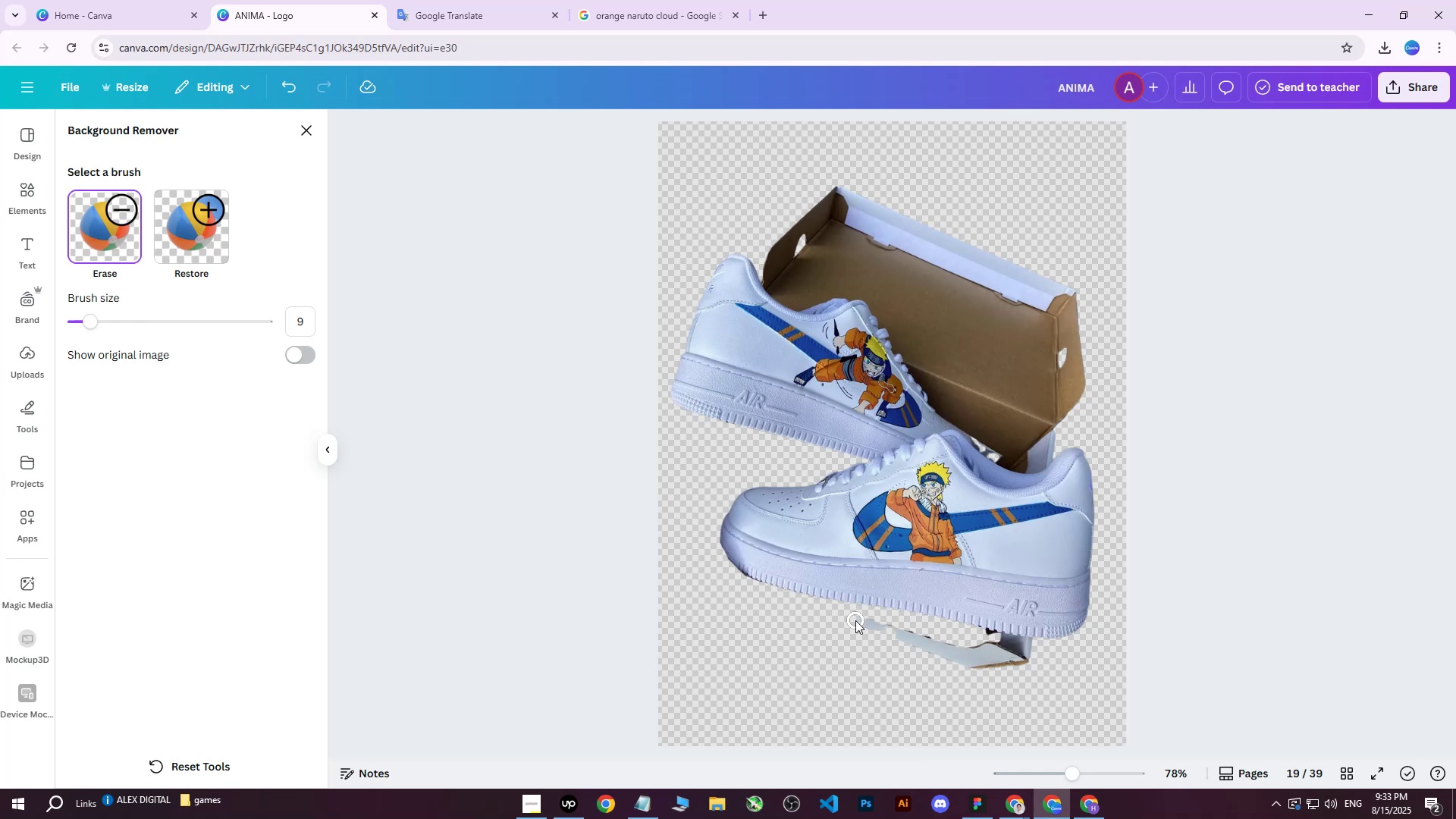 
left_click_drag(start_coordinate=[864, 626], to_coordinate=[1023, 675])
 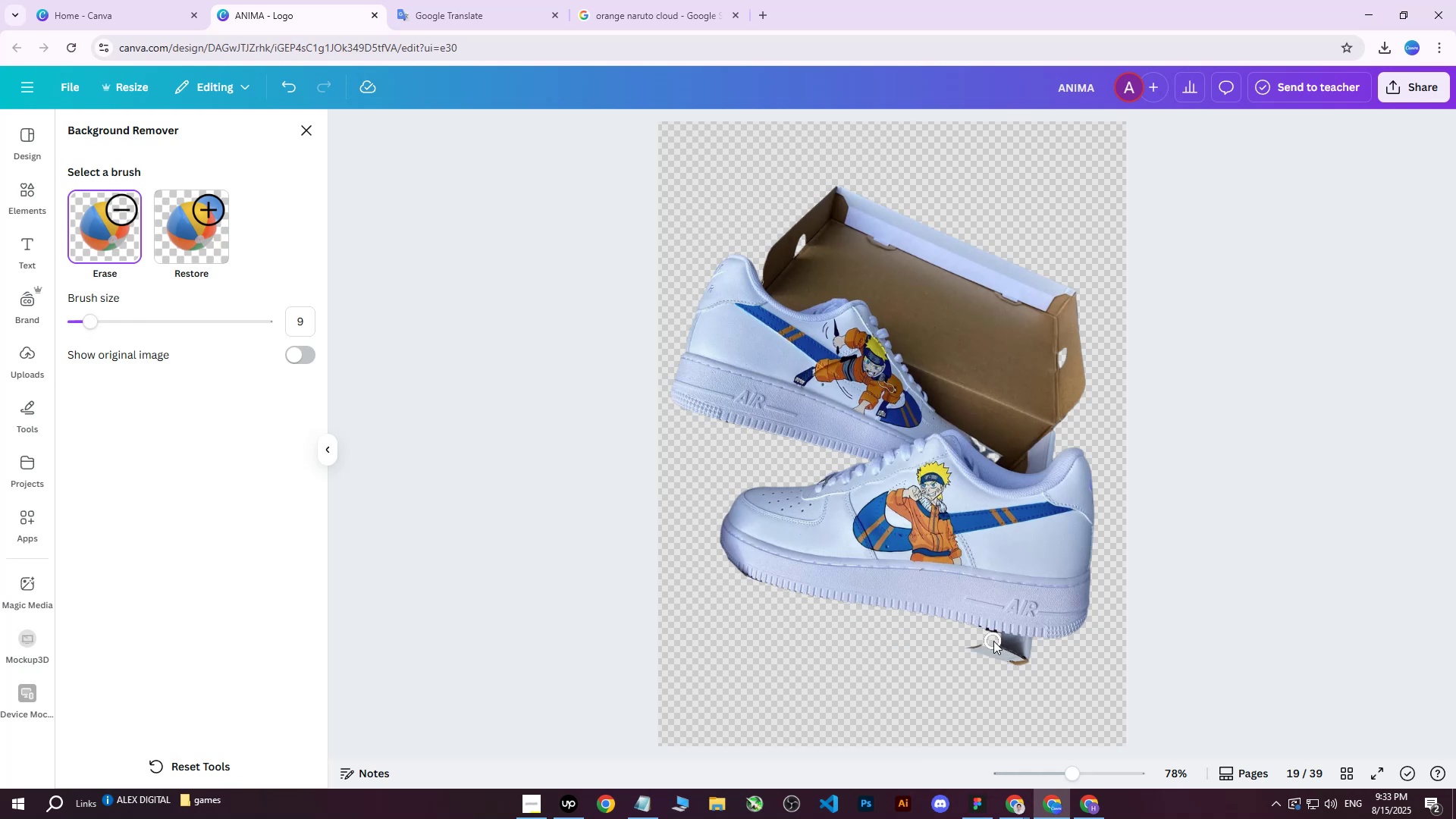 
left_click_drag(start_coordinate=[1003, 642], to_coordinate=[1007, 643])
 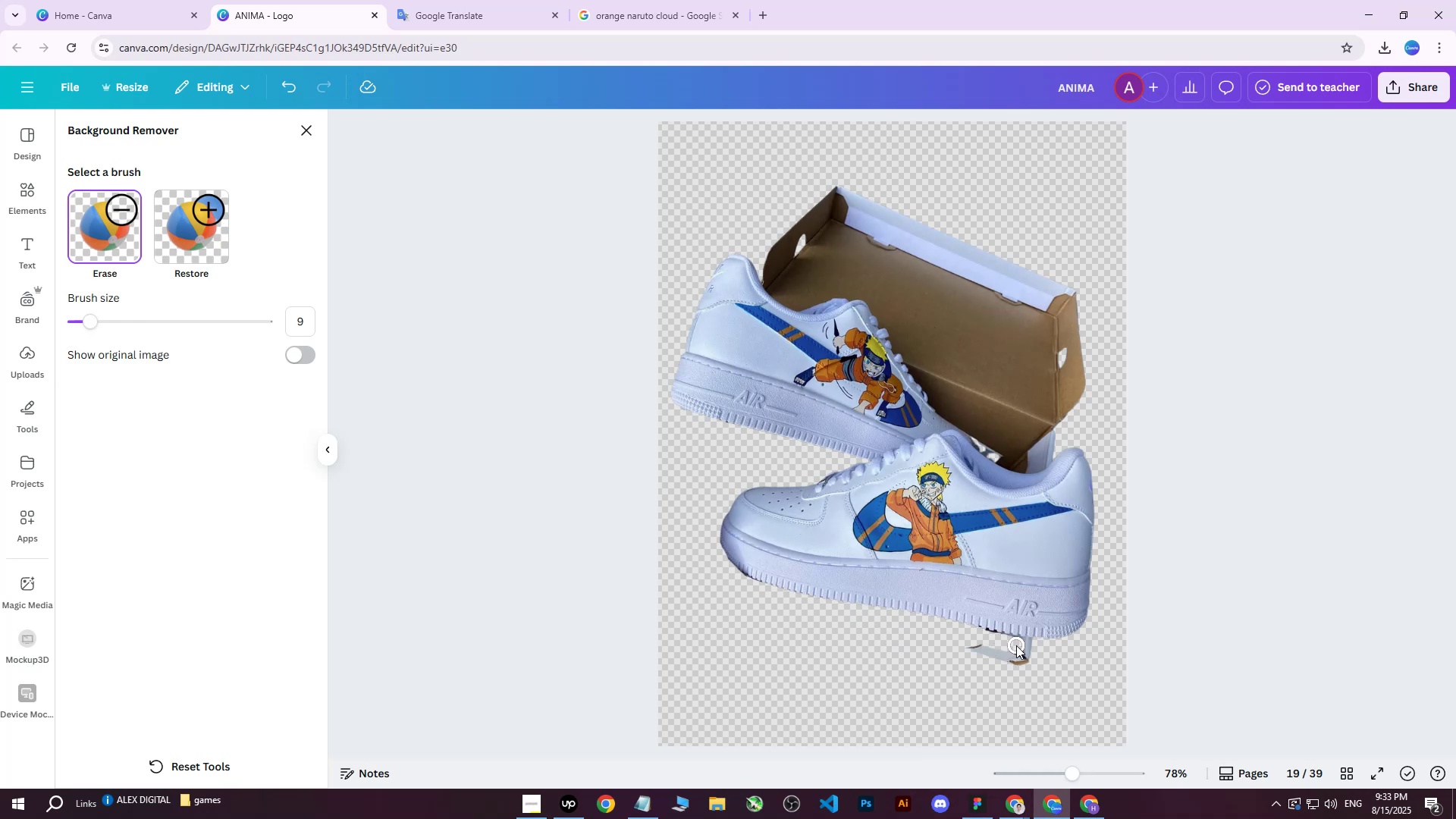 
left_click_drag(start_coordinate=[1021, 645], to_coordinate=[1025, 645])
 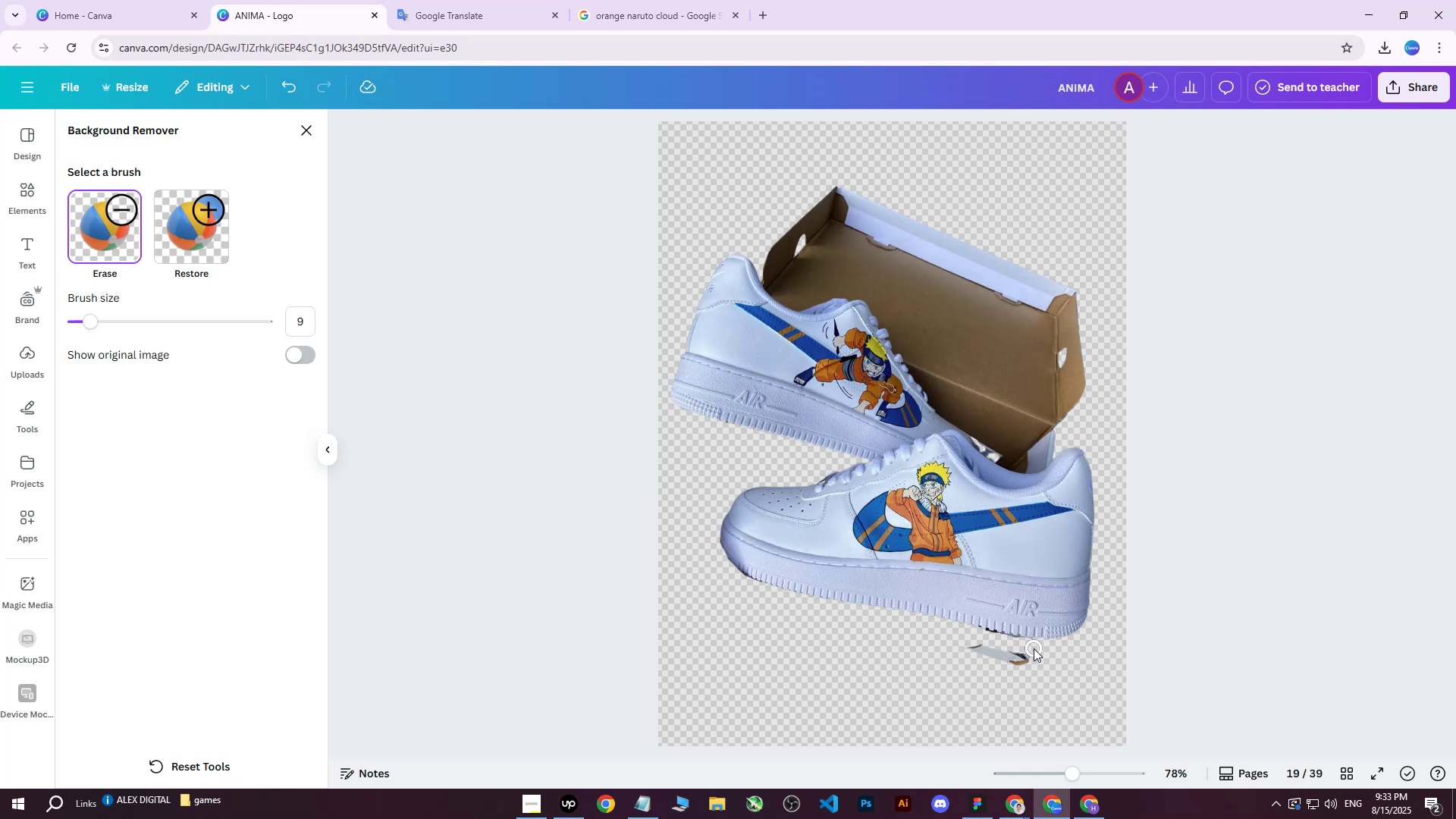 
left_click_drag(start_coordinate=[1030, 653], to_coordinate=[1024, 663])
 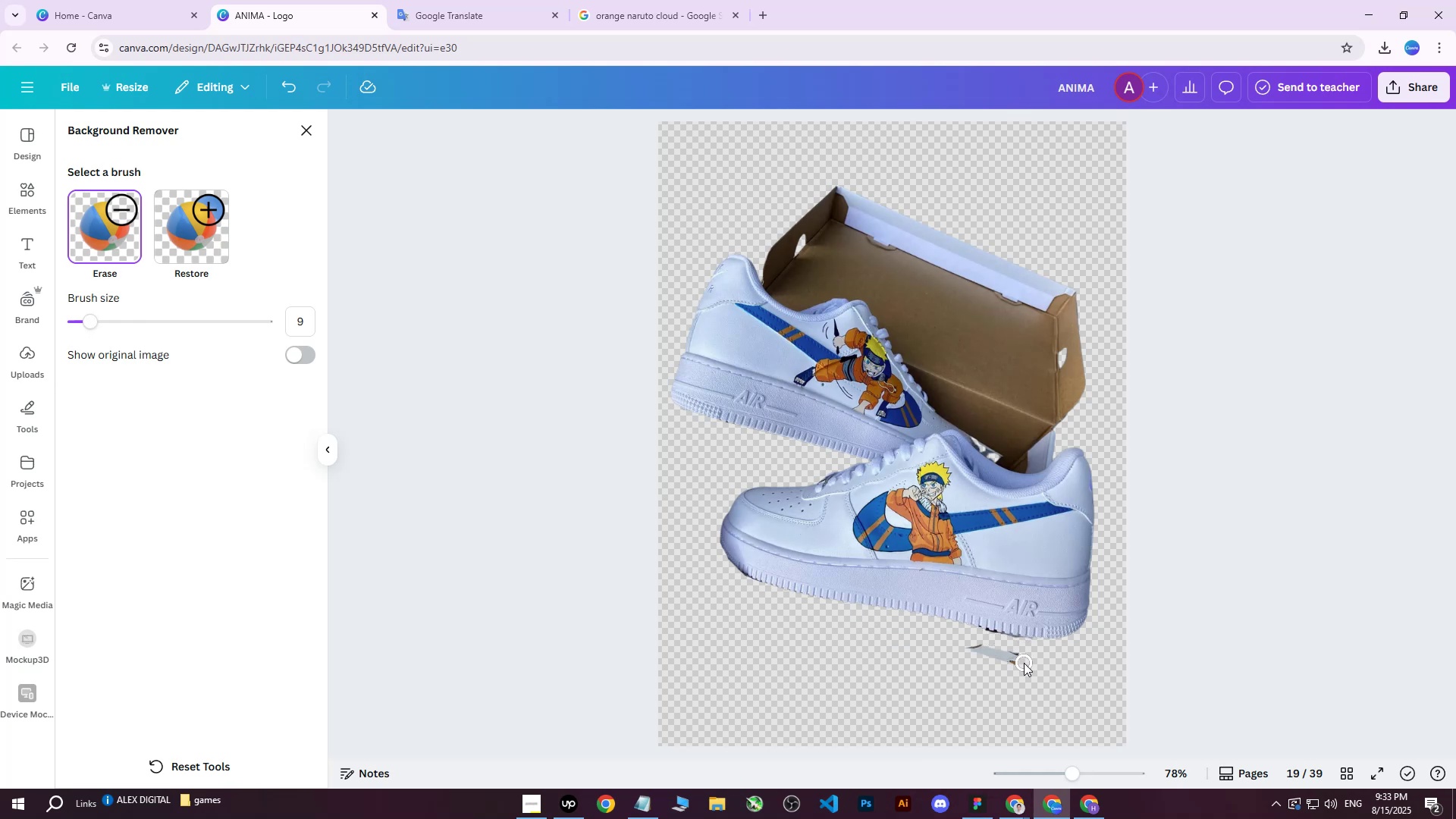 
left_click_drag(start_coordinate=[1021, 663], to_coordinate=[1009, 653])
 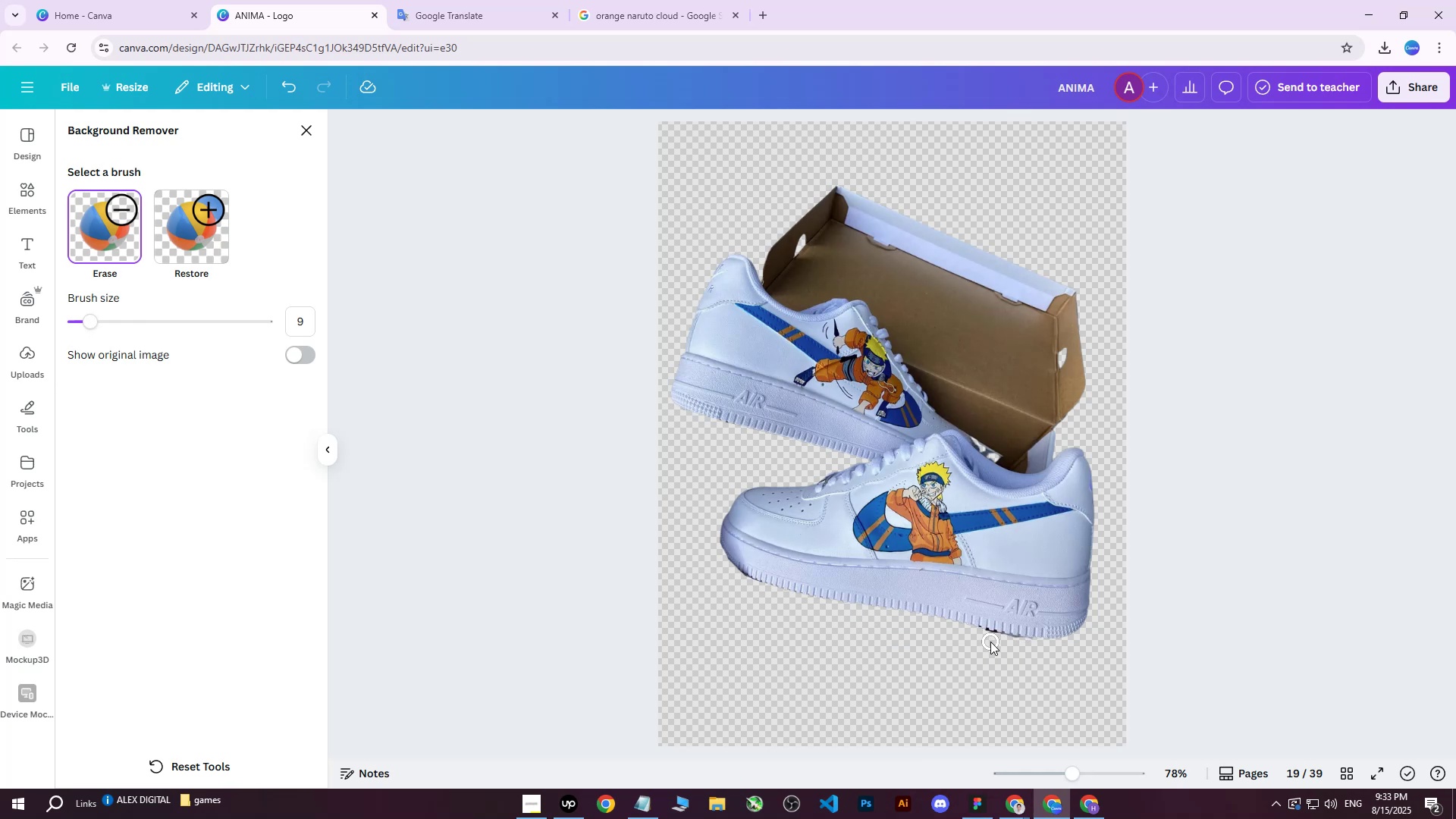 
left_click_drag(start_coordinate=[987, 639], to_coordinate=[996, 642])
 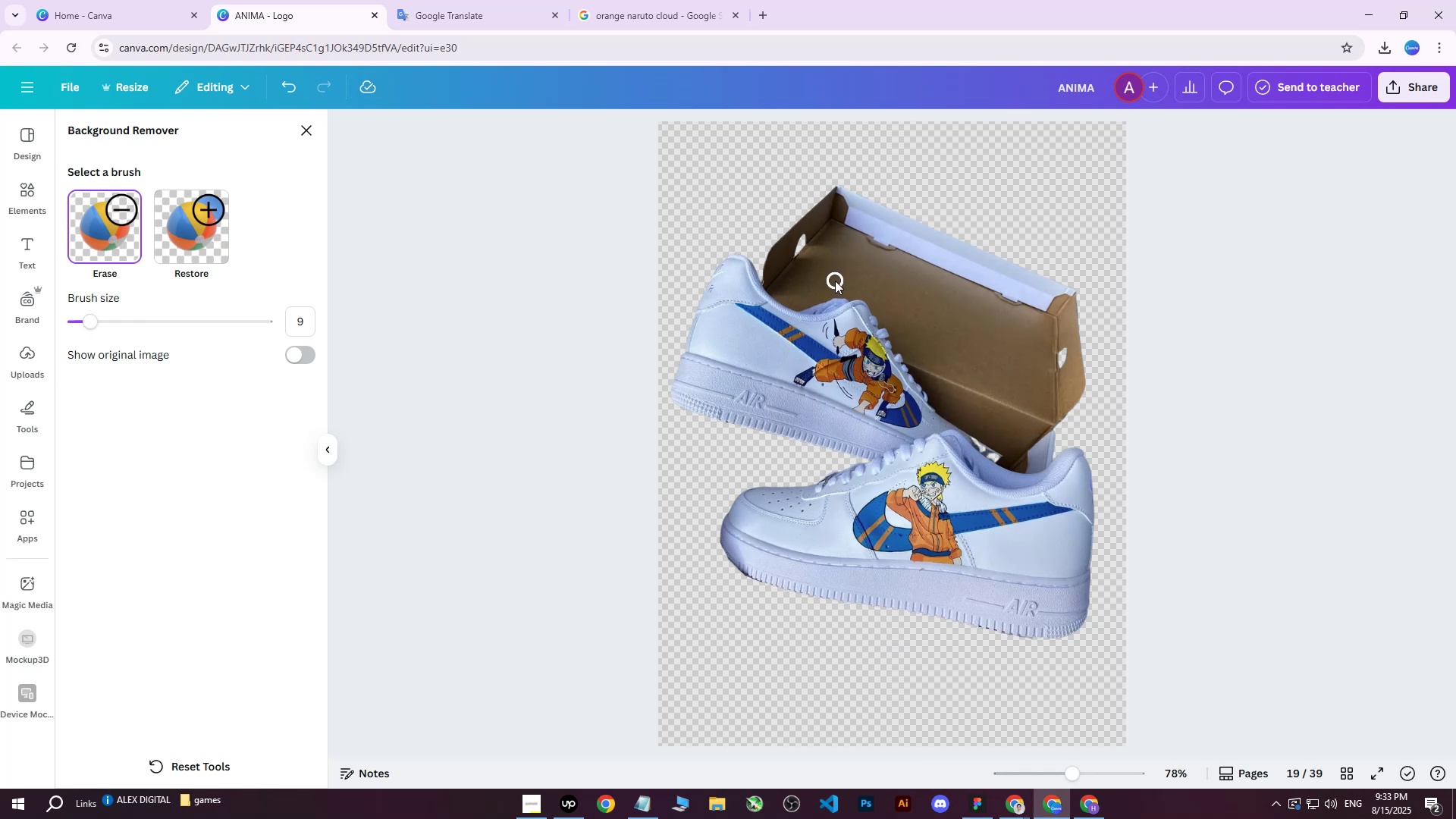 
left_click_drag(start_coordinate=[765, 246], to_coordinate=[769, 276])
 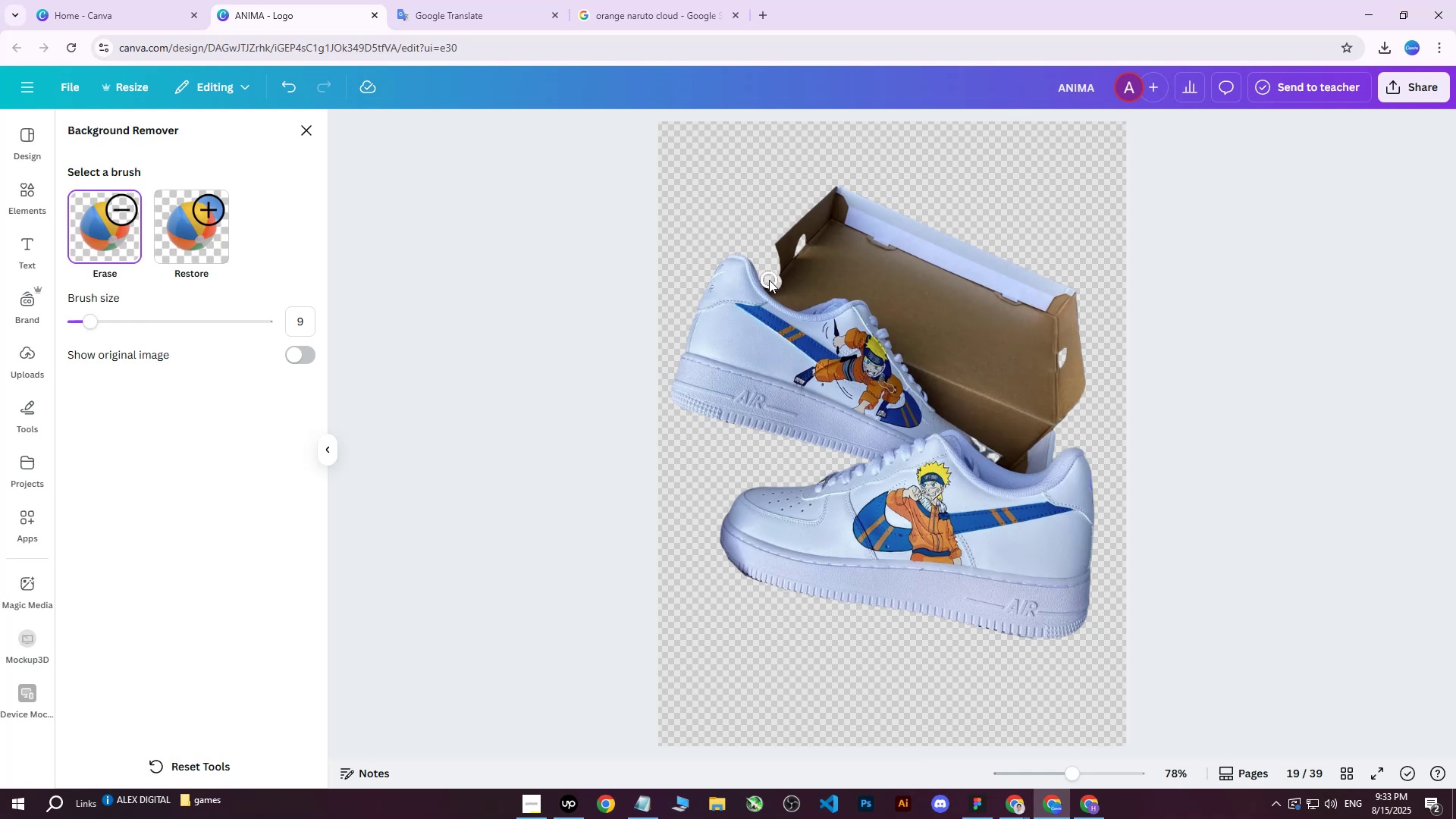 
left_click([769, 280])
 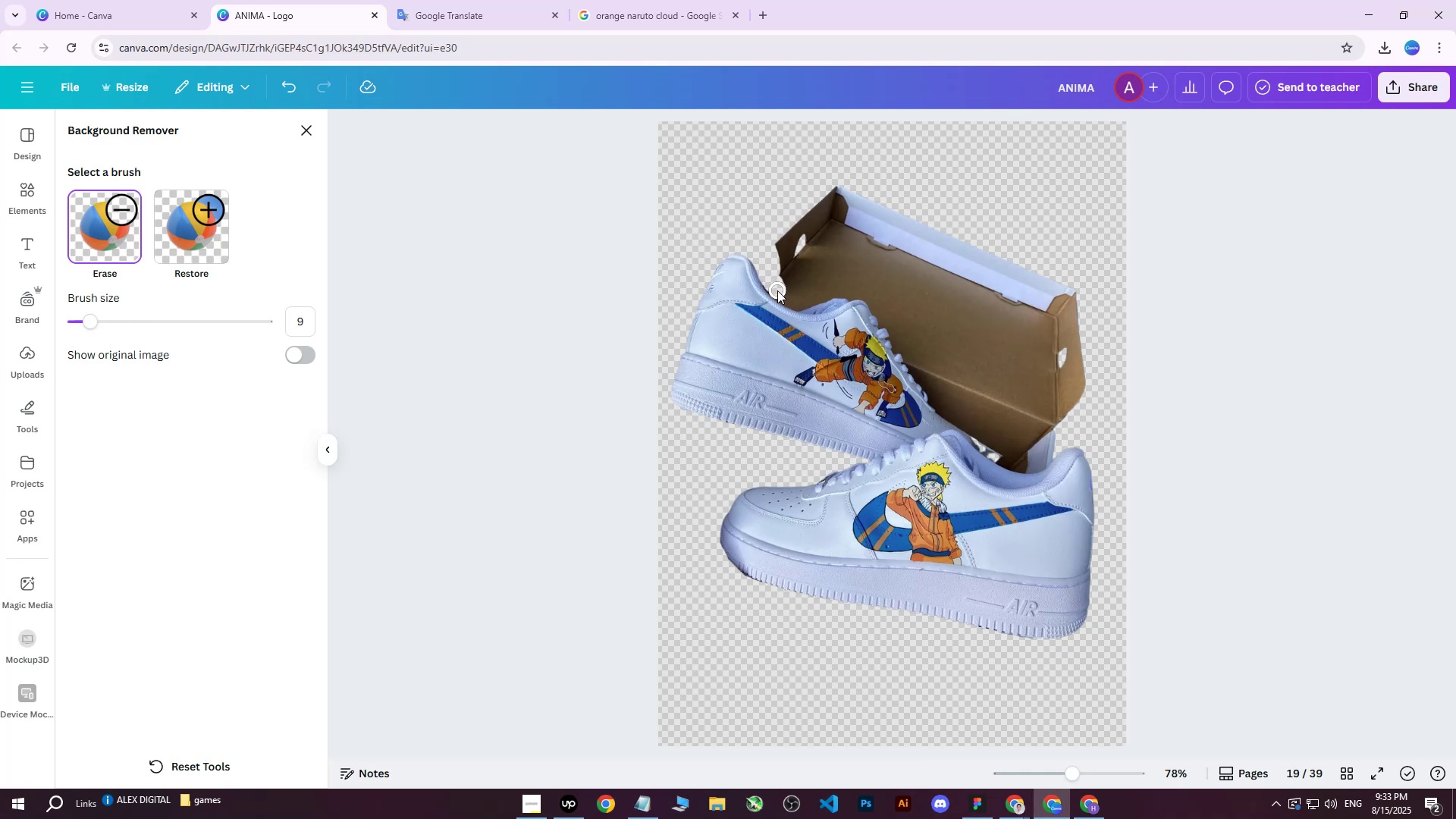 
triple_click([772, 284])
 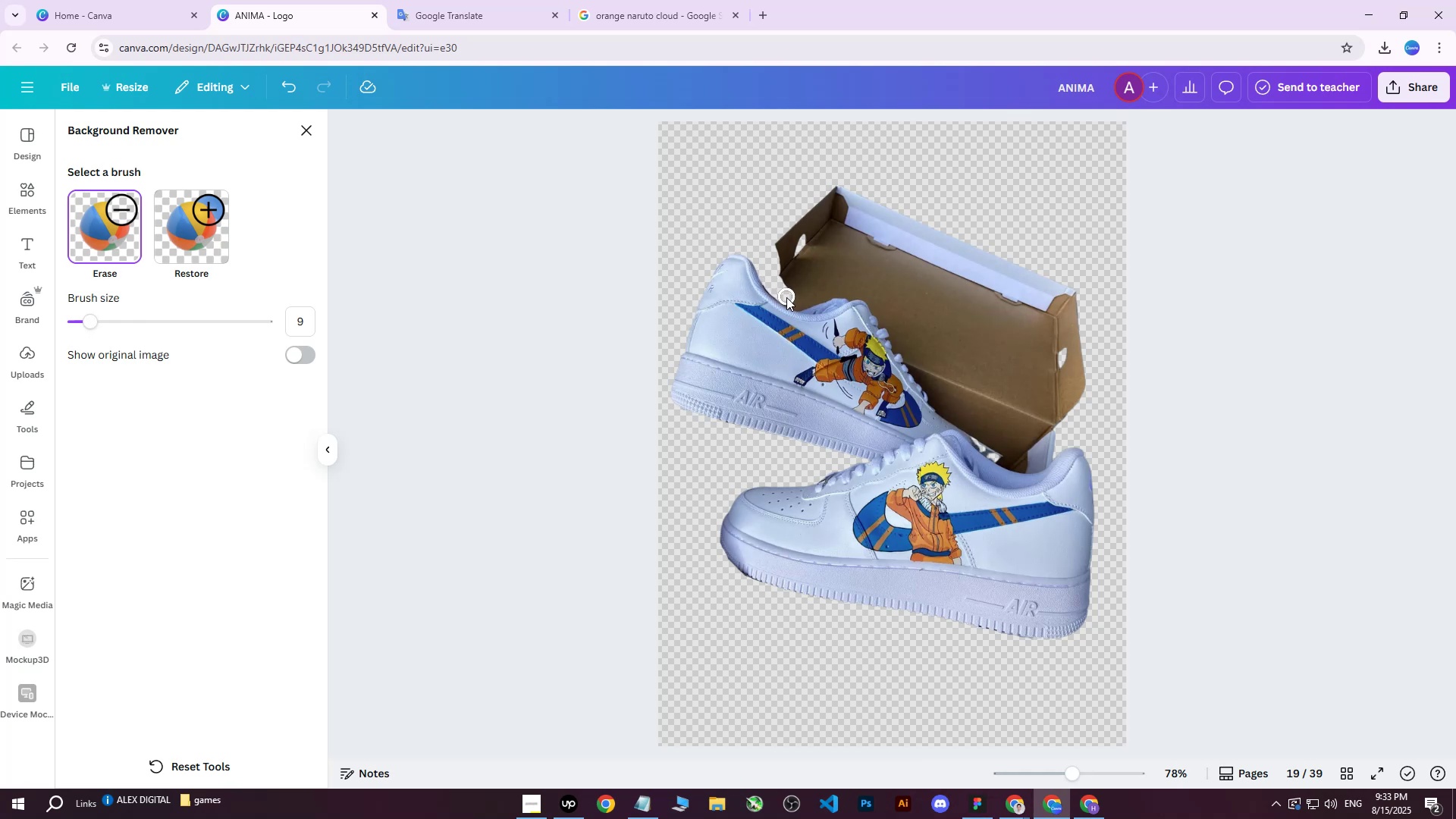 
triple_click([791, 298])
 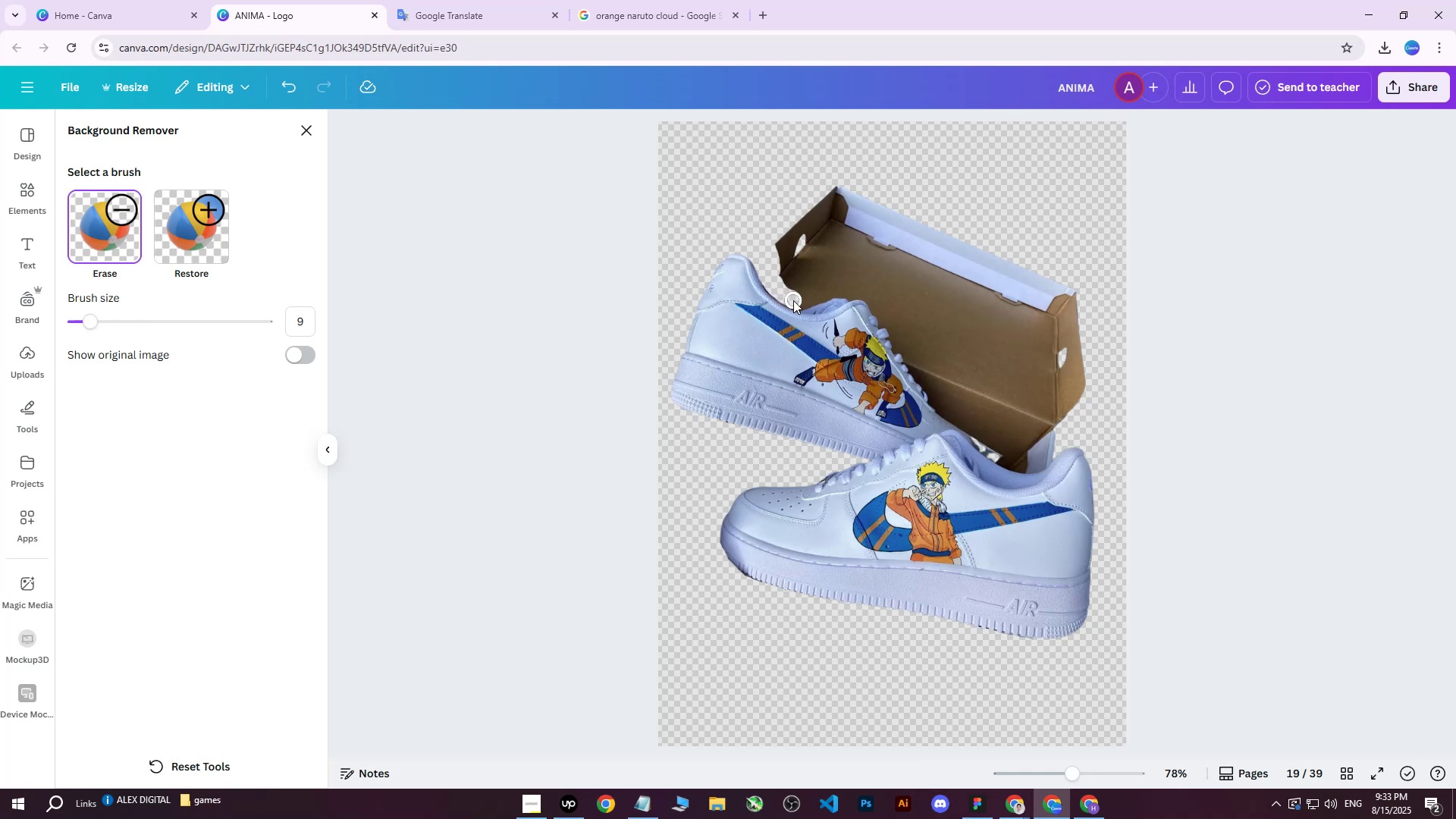 
triple_click([793, 300])
 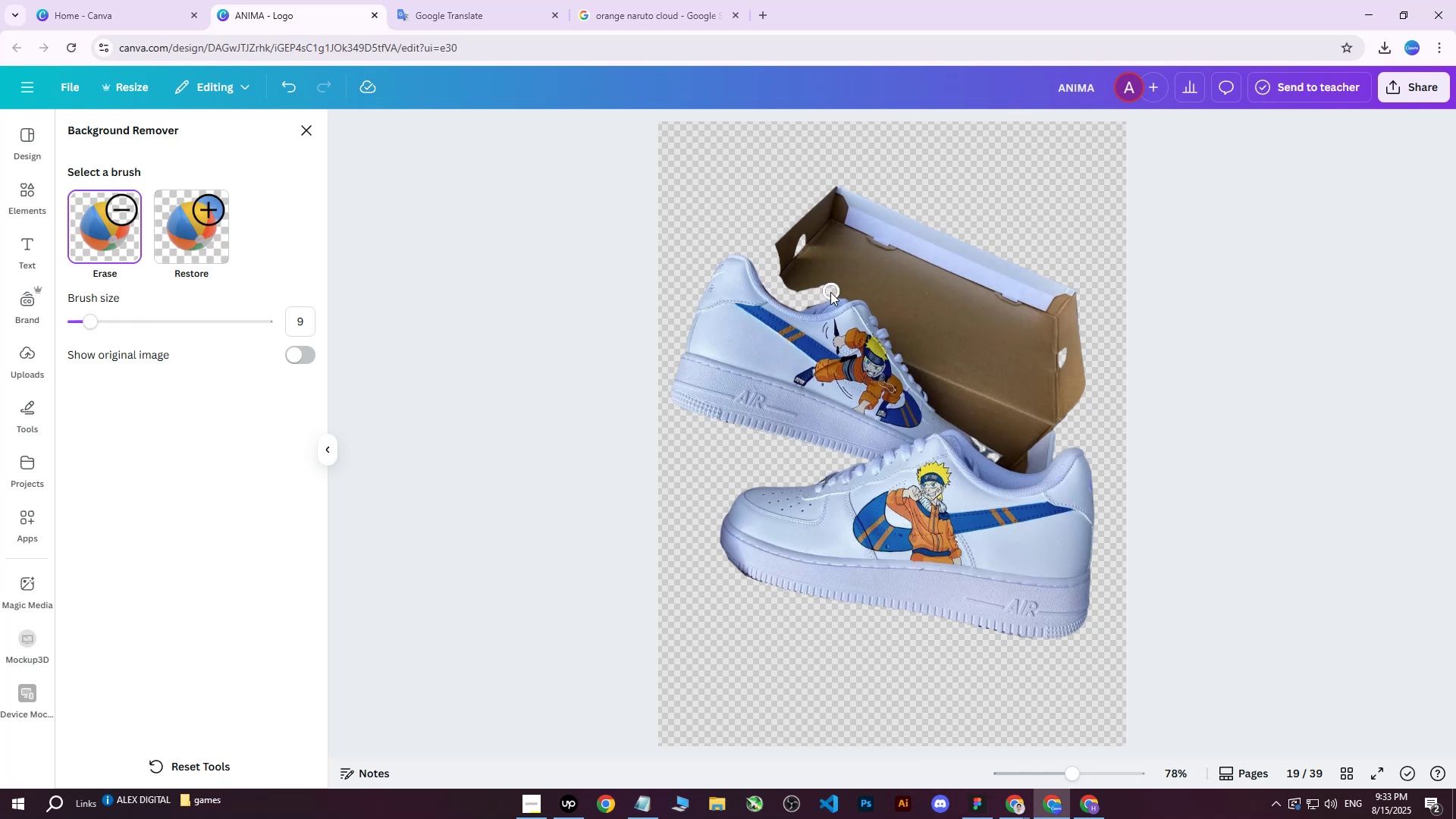 
left_click_drag(start_coordinate=[810, 298], to_coordinate=[864, 286])
 